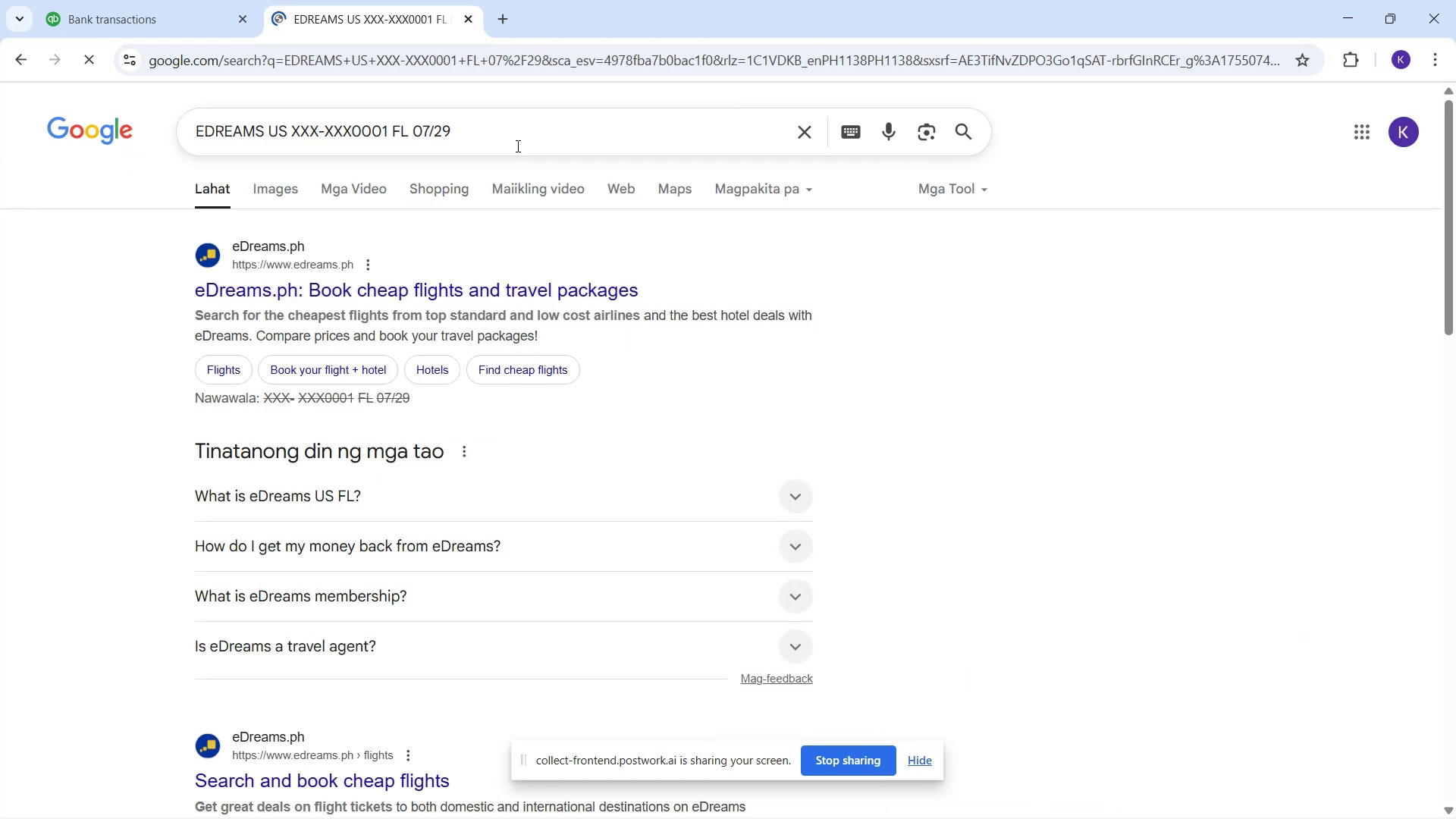 
left_click_drag(start_coordinate=[489, 166], to_coordinate=[378, 155])
 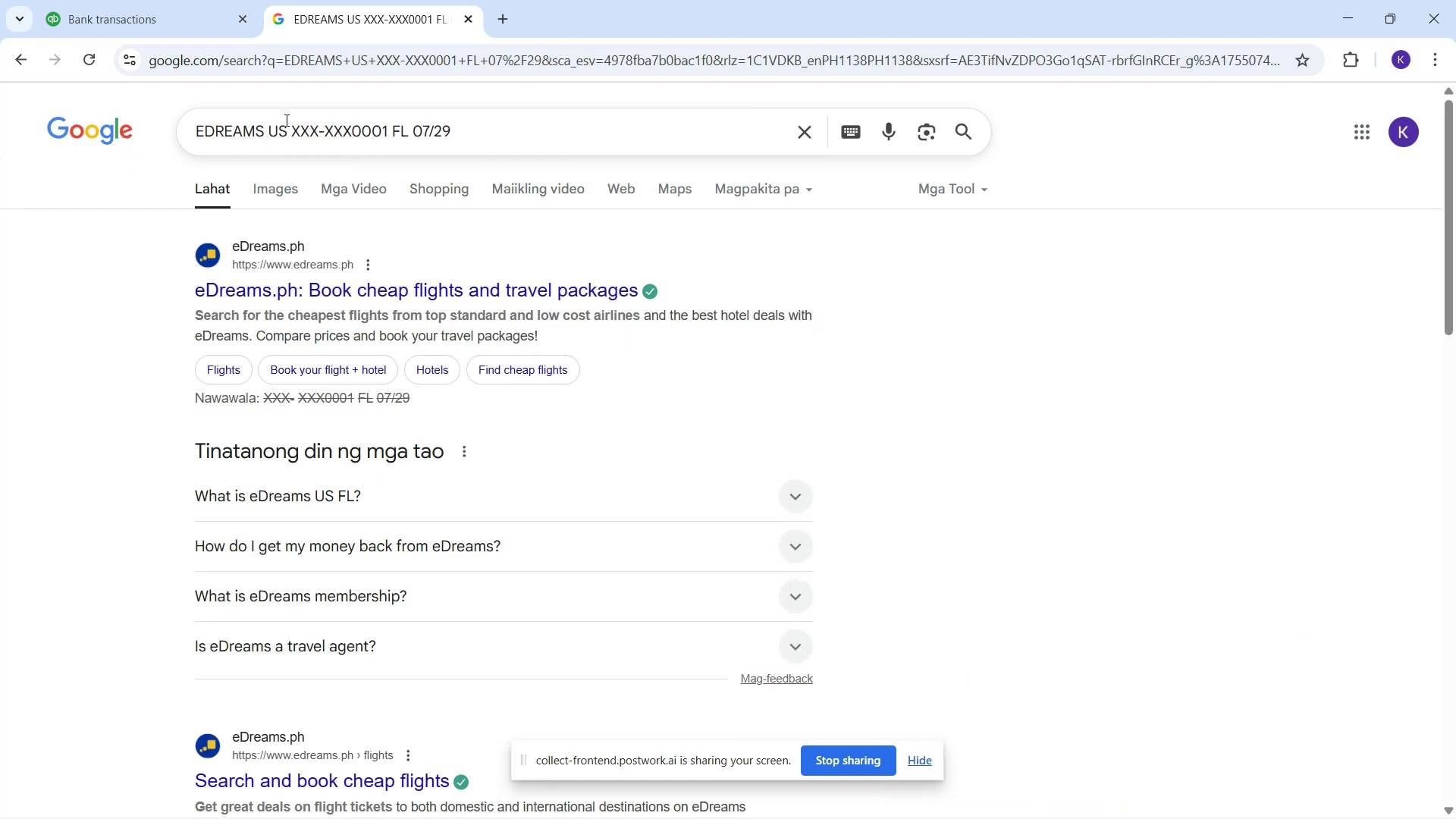 
left_click_drag(start_coordinate=[288, 122], to_coordinate=[513, 146])
 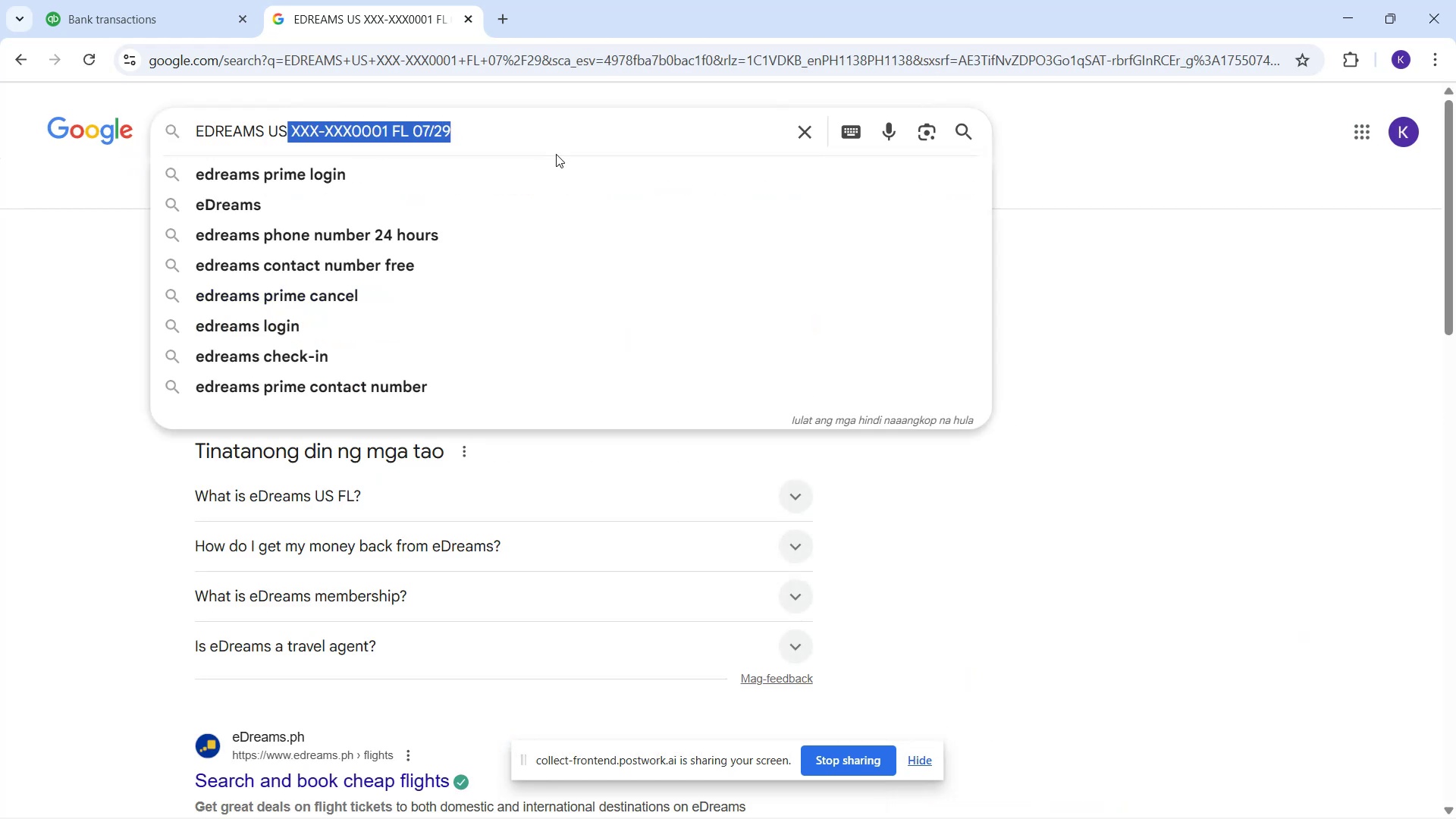 
key(Backspace)
 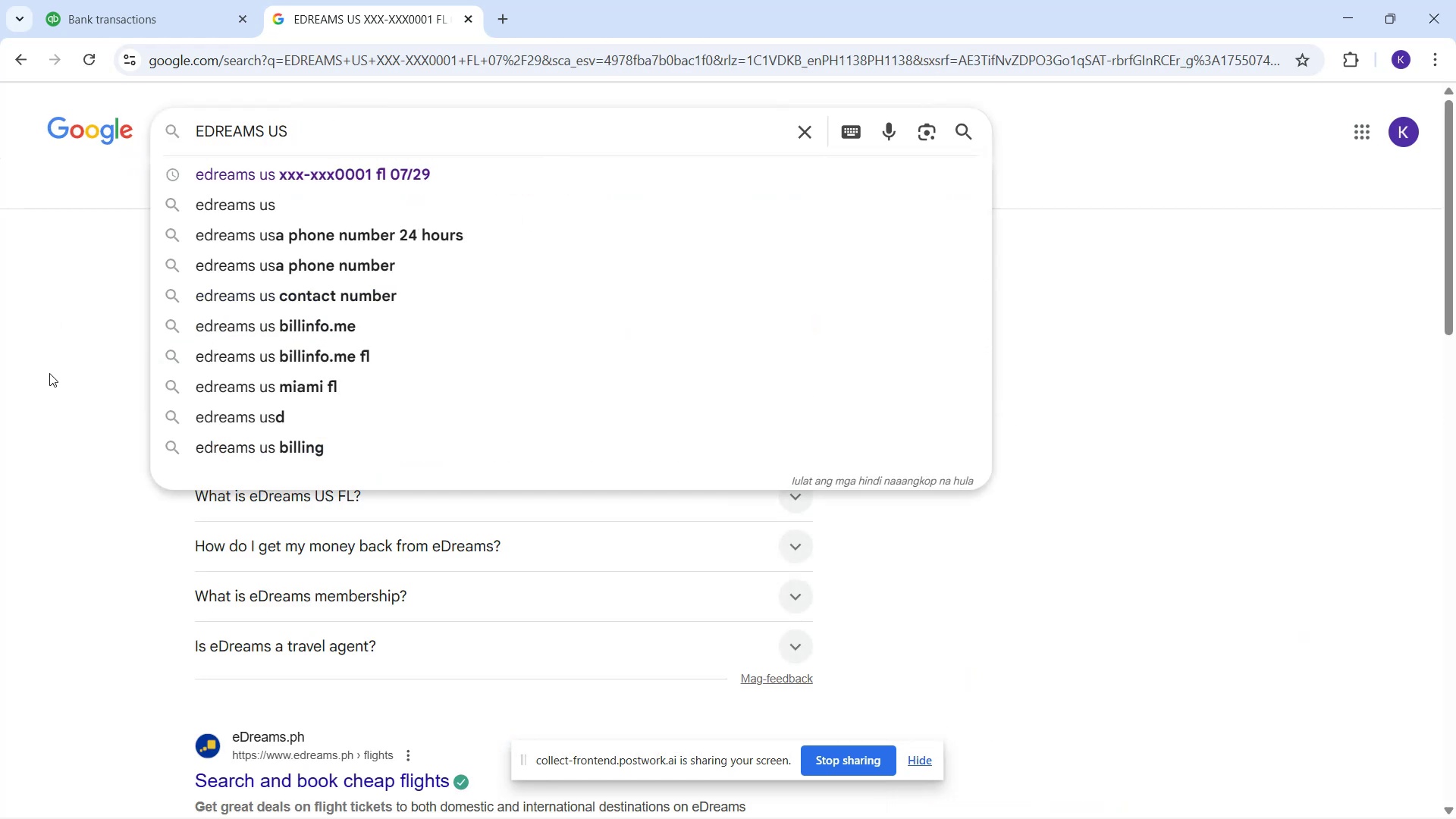 
key(NumpadEnter)
 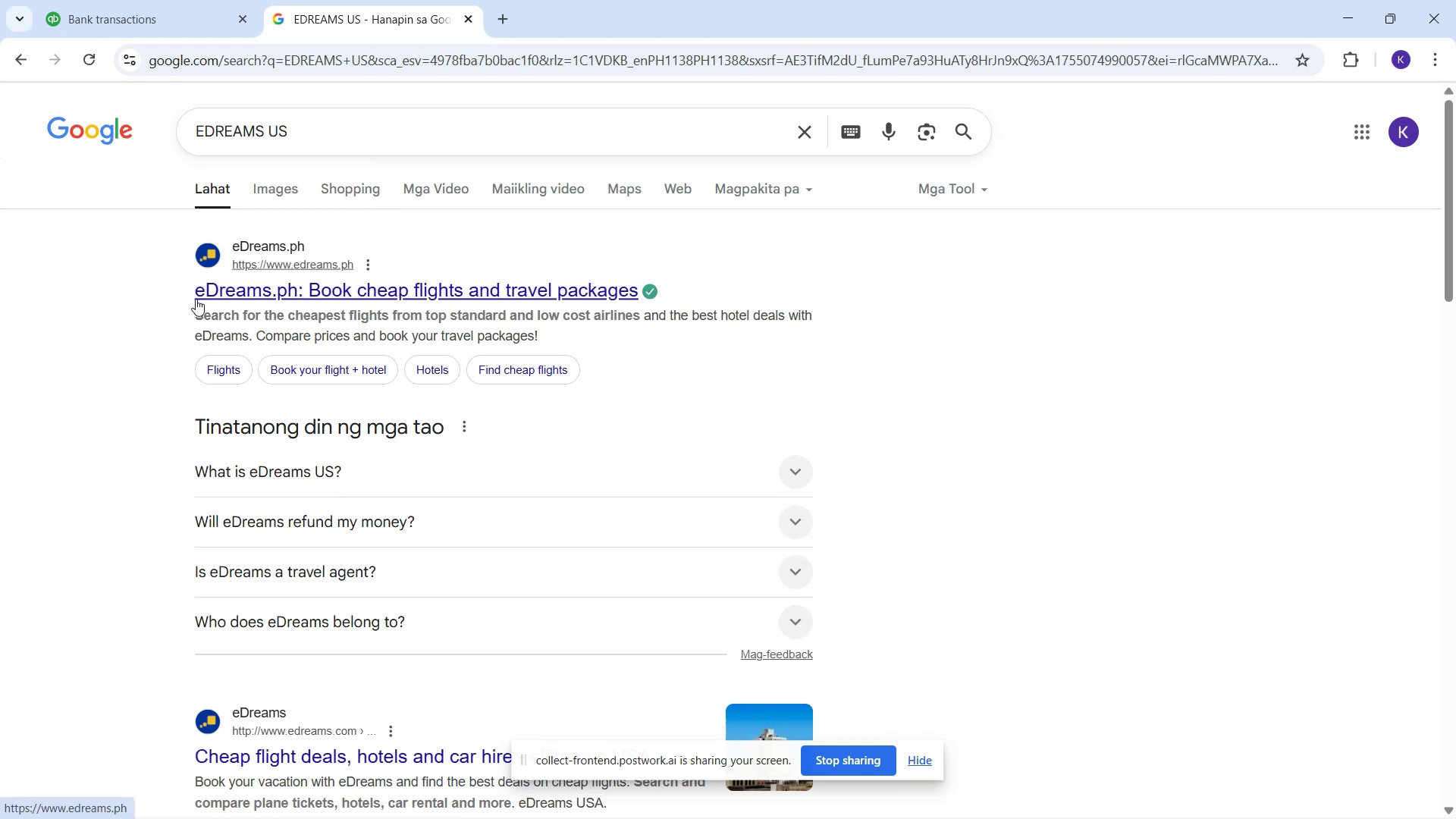 
wait(12.04)
 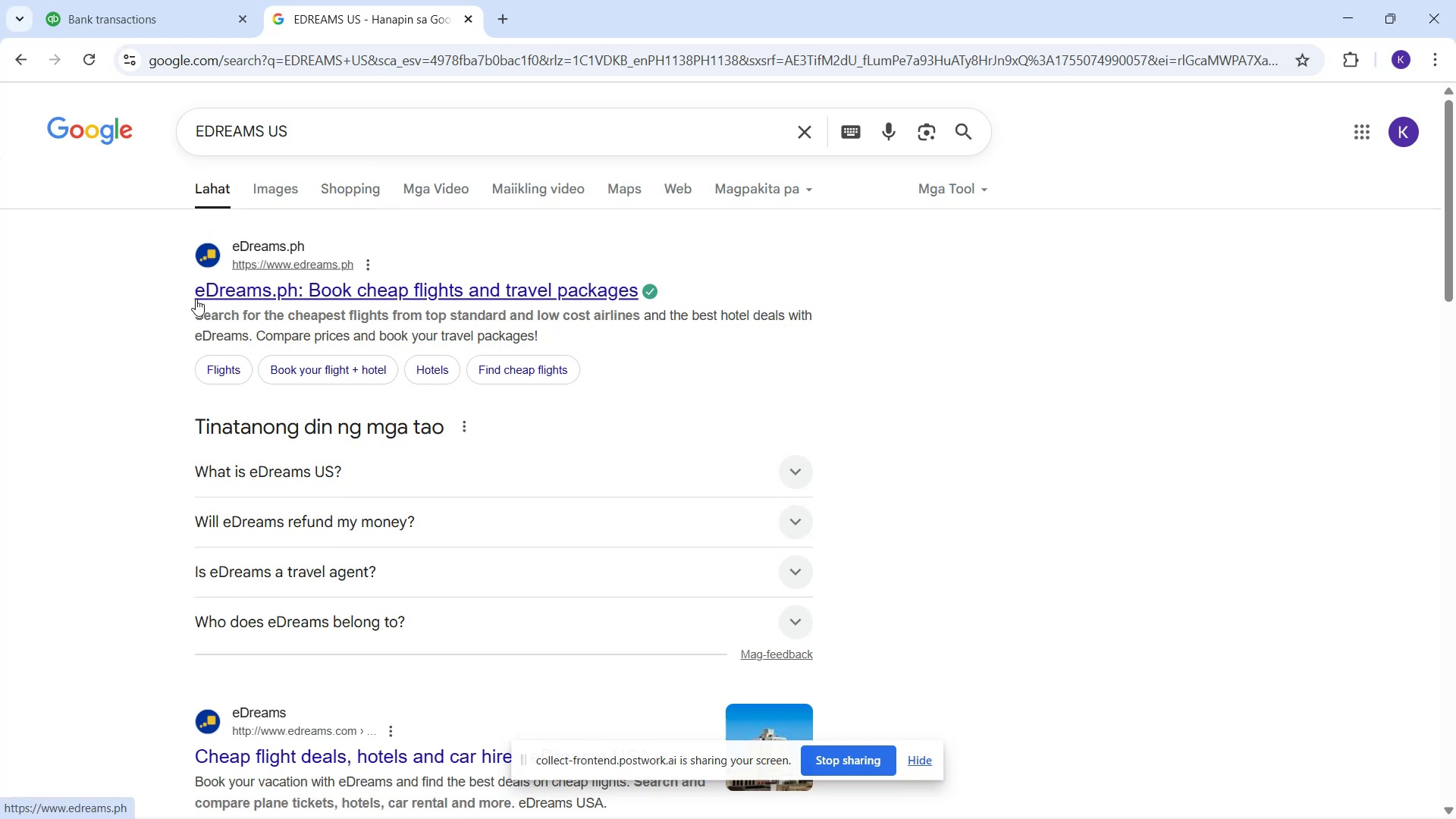 
left_click([158, 11])
 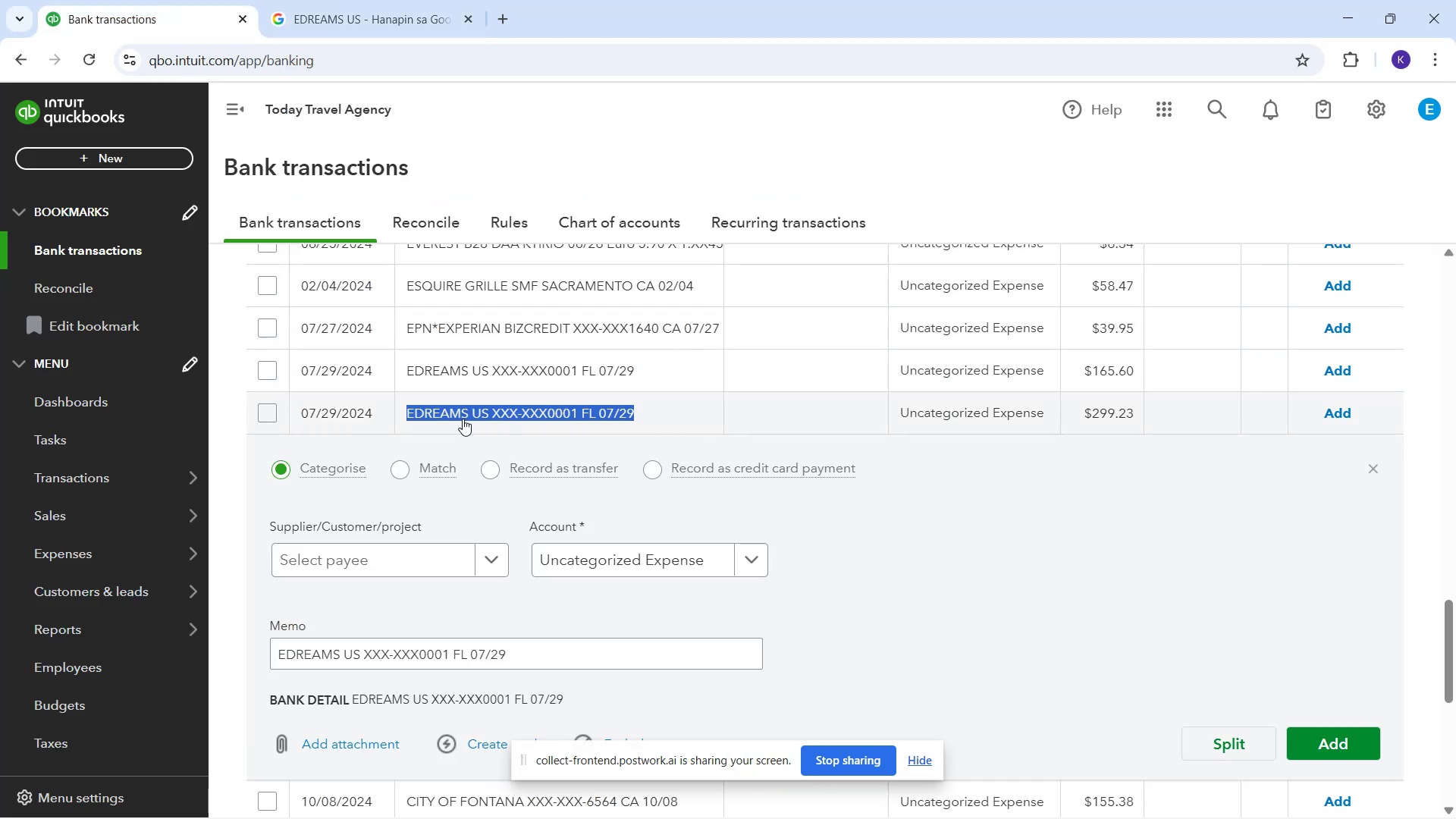 
left_click([595, 560])
 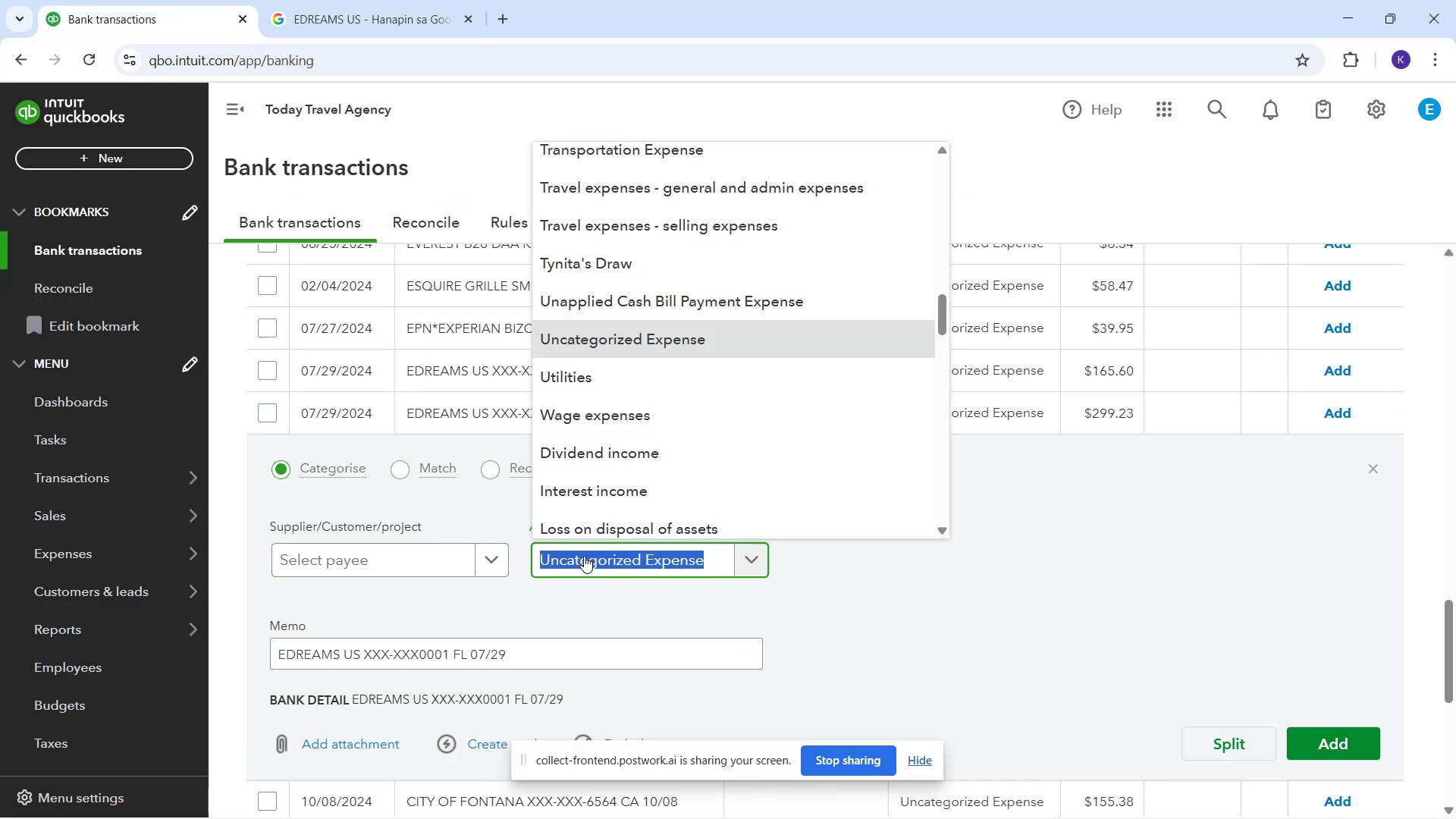 
type(tr)
 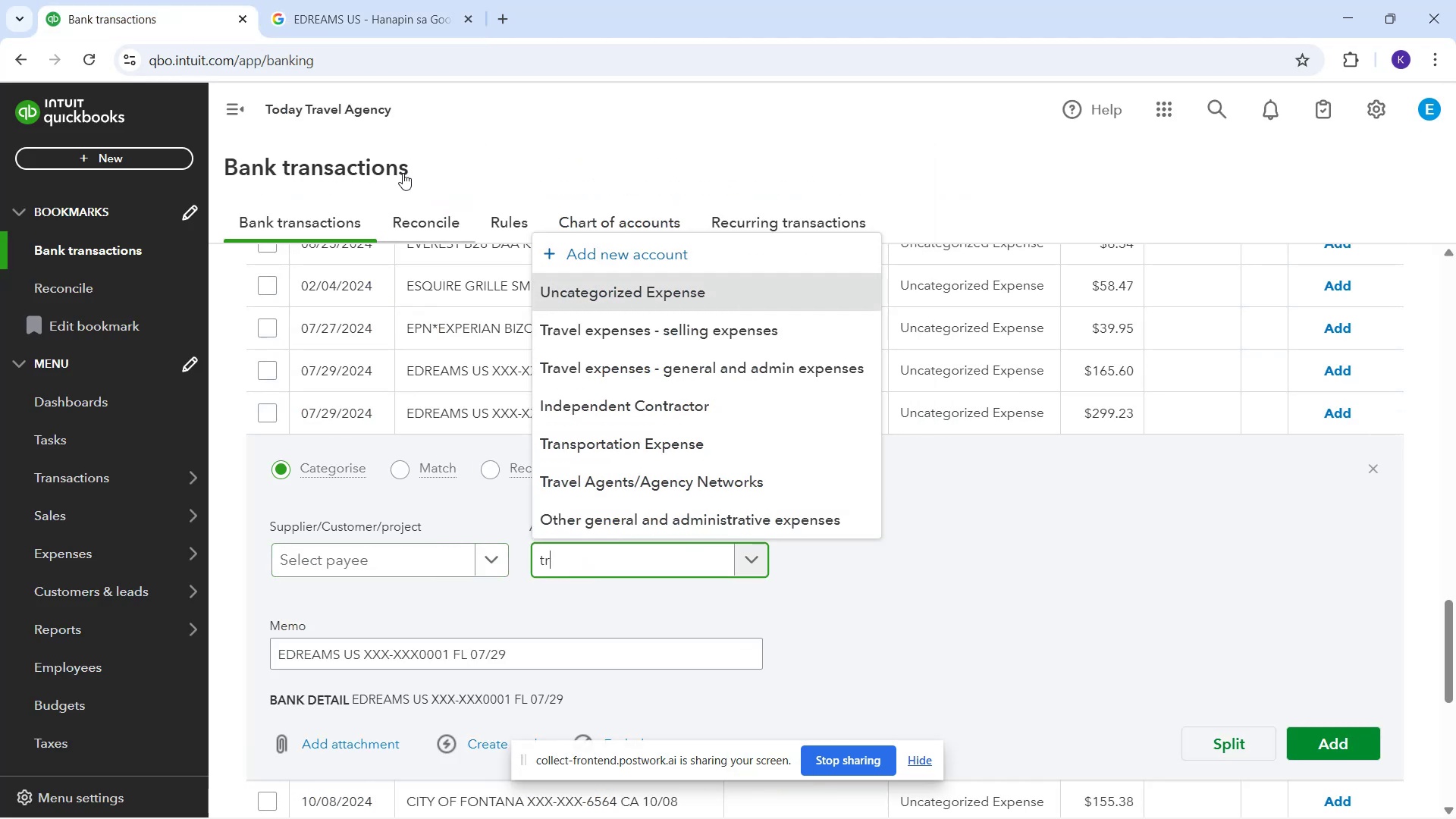 
left_click([296, 0])
 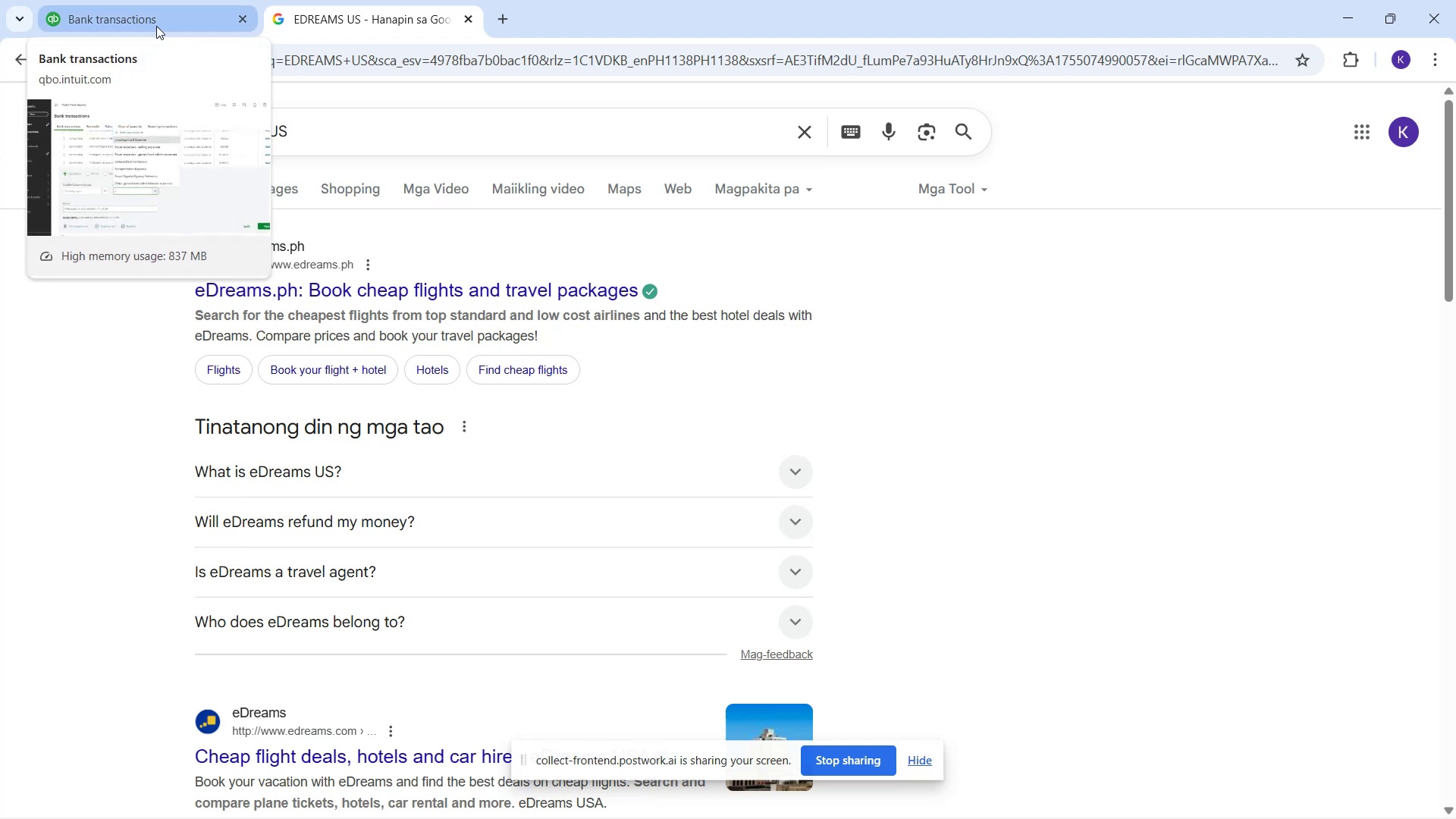 
left_click([156, 26])
 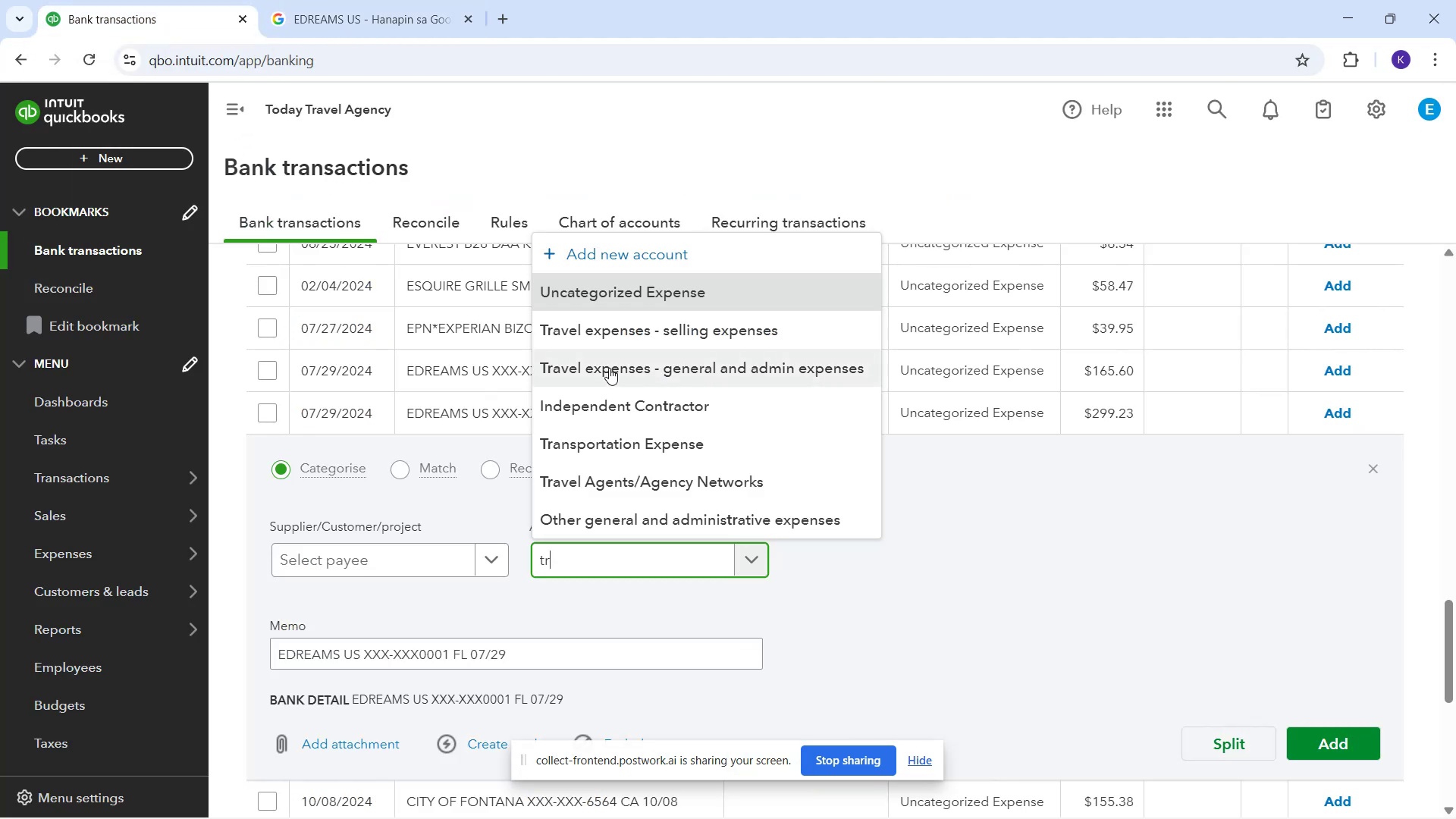 
left_click([609, 368])
 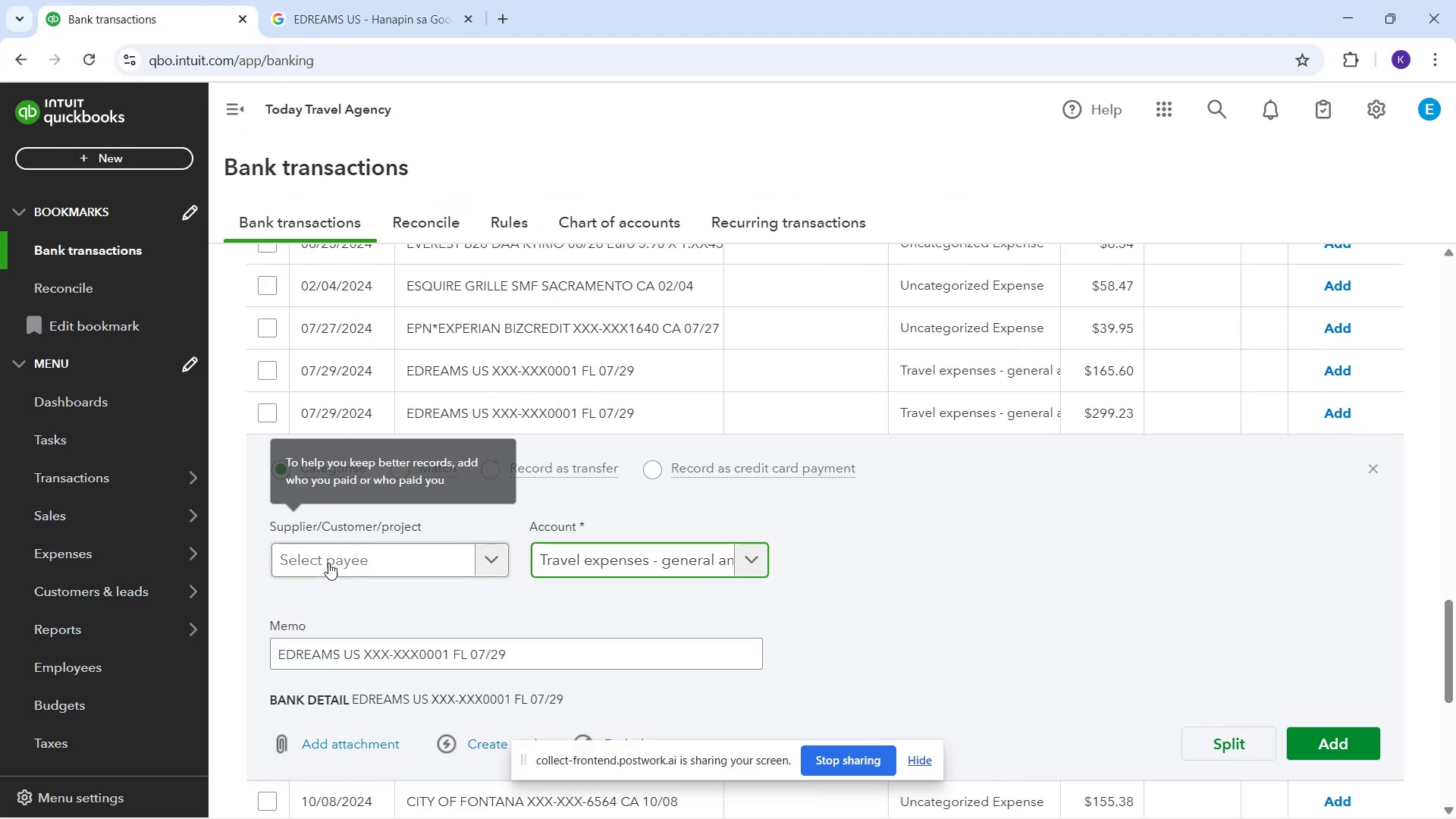 
left_click([330, 568])
 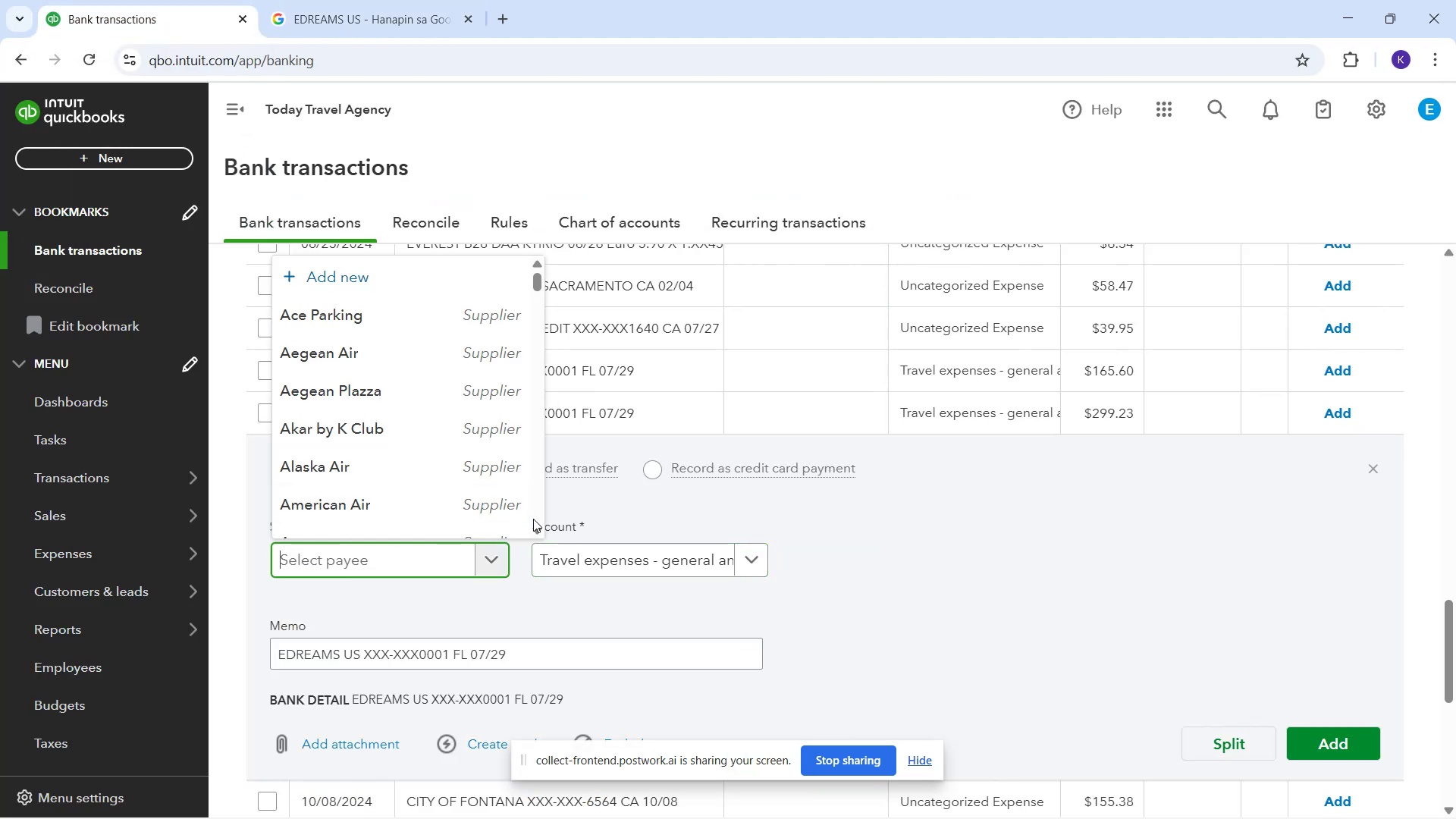 
type(EDREAMS)
 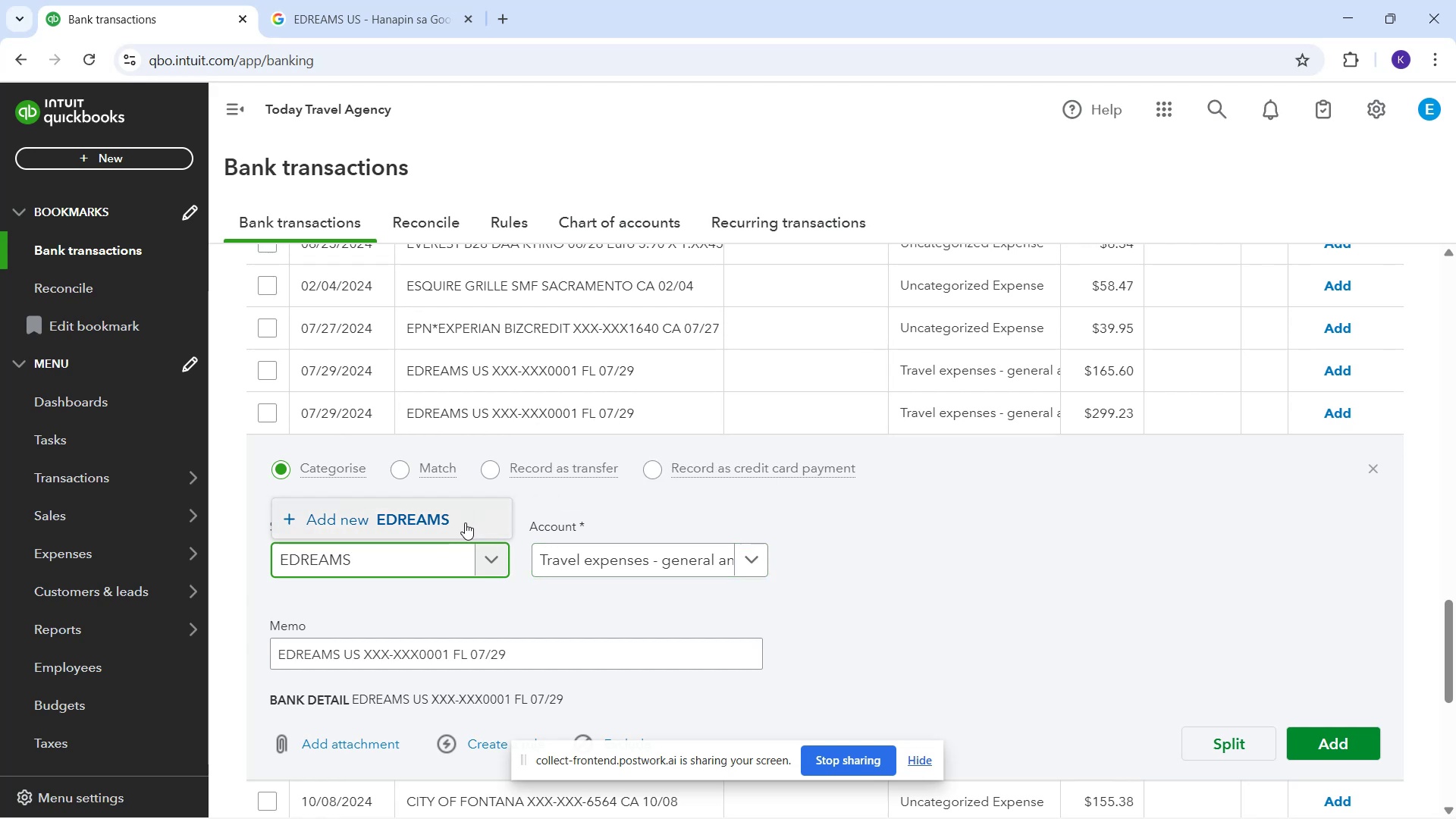 
left_click([460, 522])
 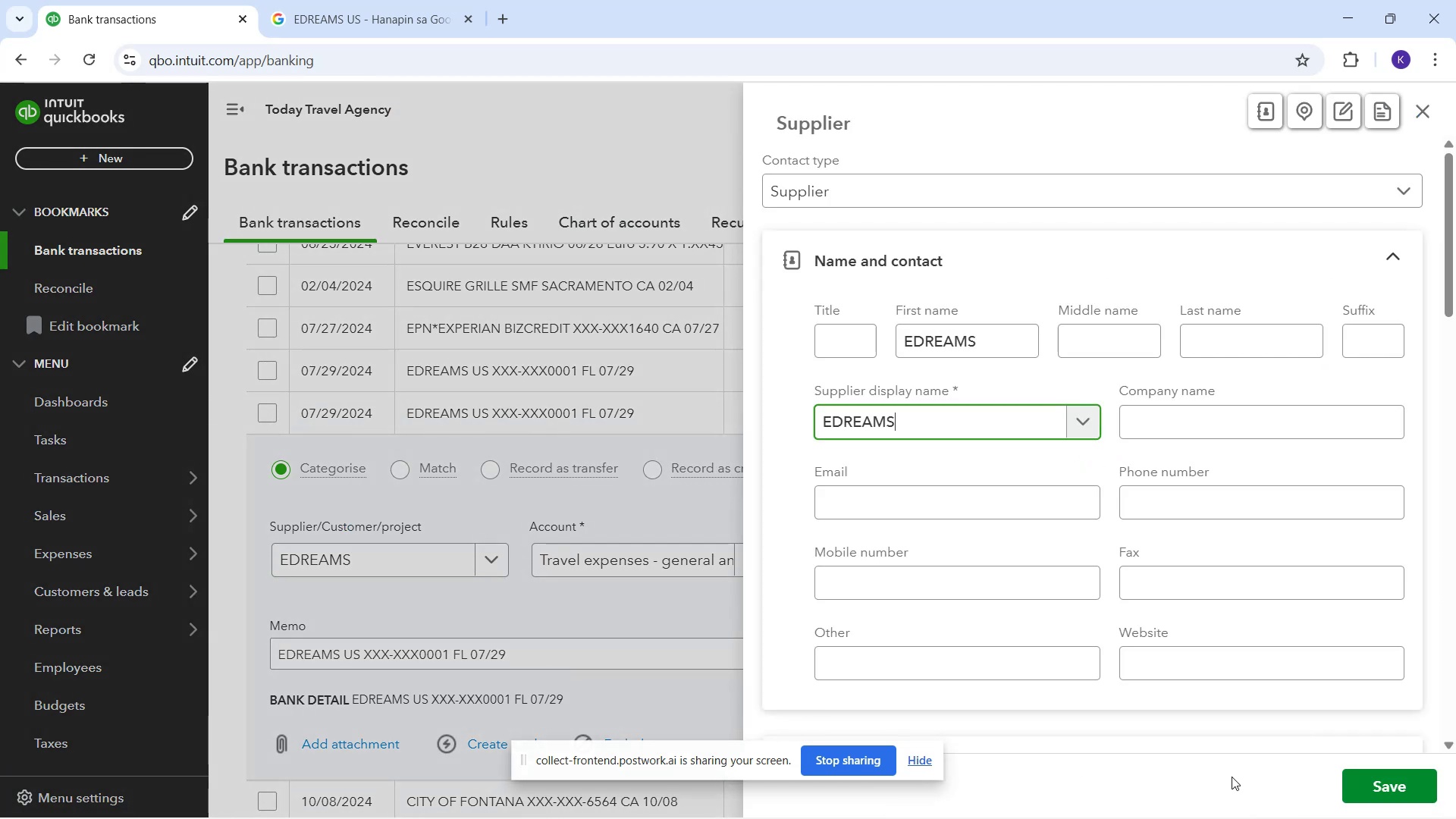 
left_click([1390, 778])
 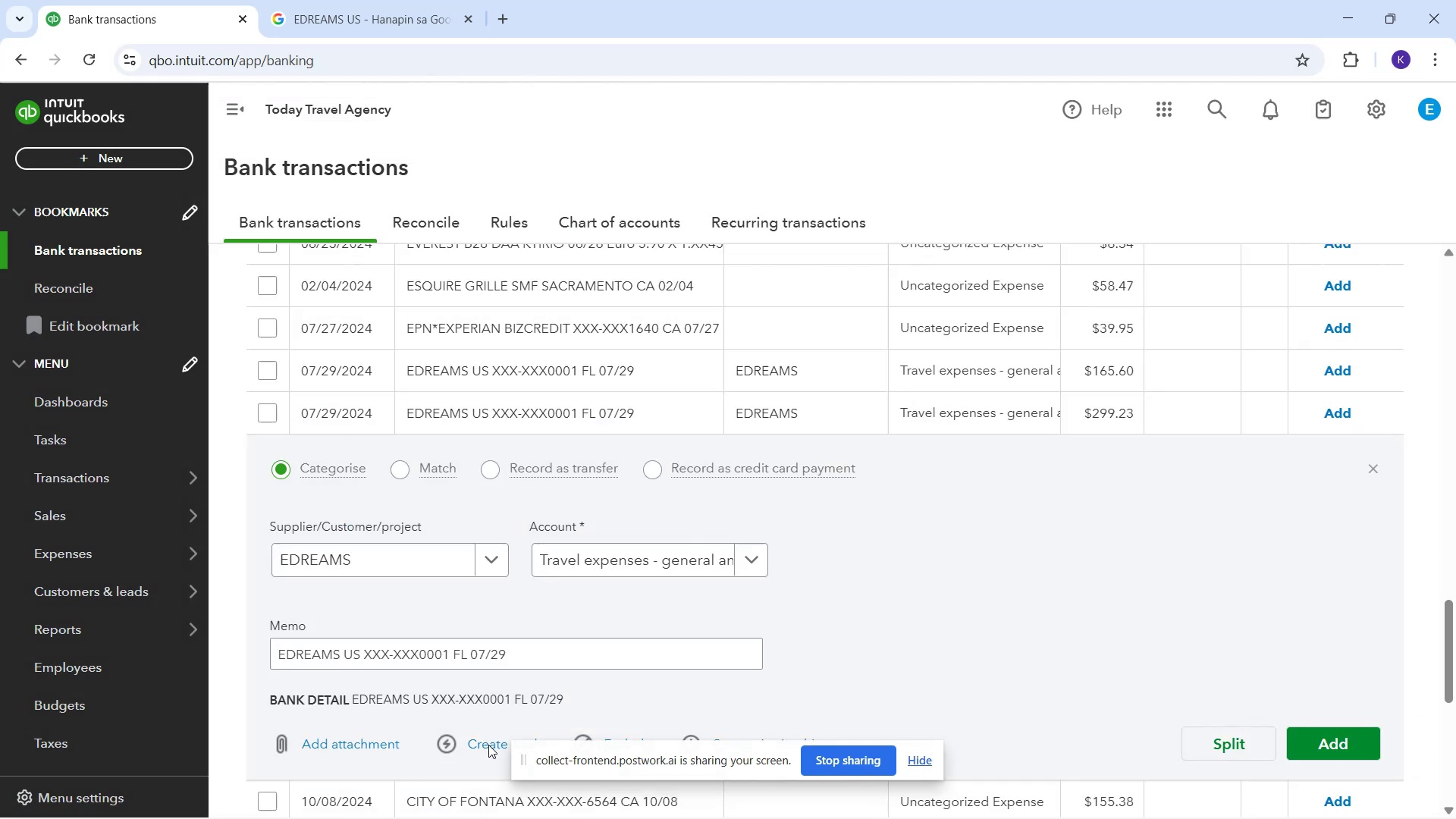 
left_click([488, 745])
 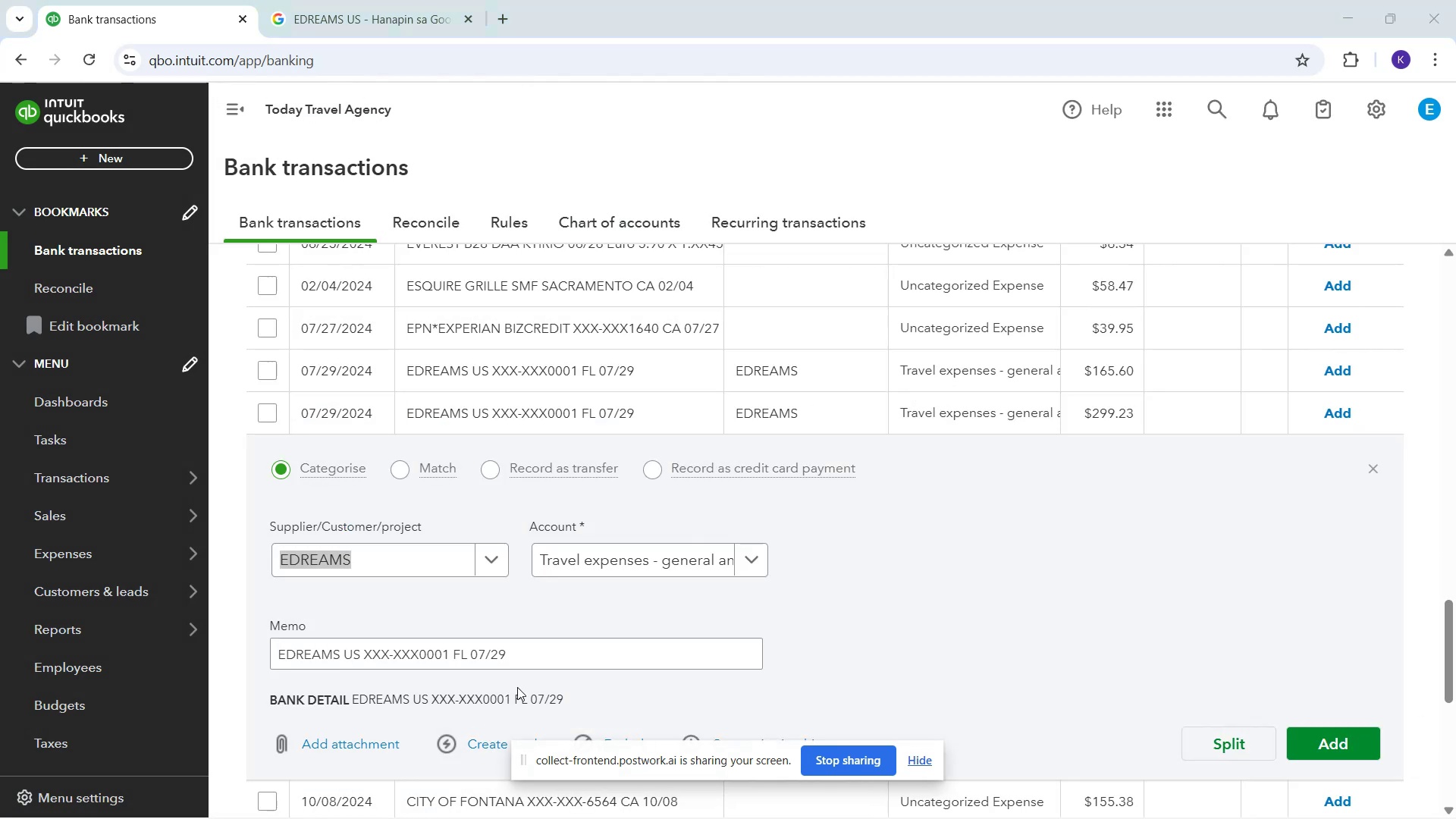 
scroll: coordinate [1033, 602], scroll_direction: down, amount: 1.0
 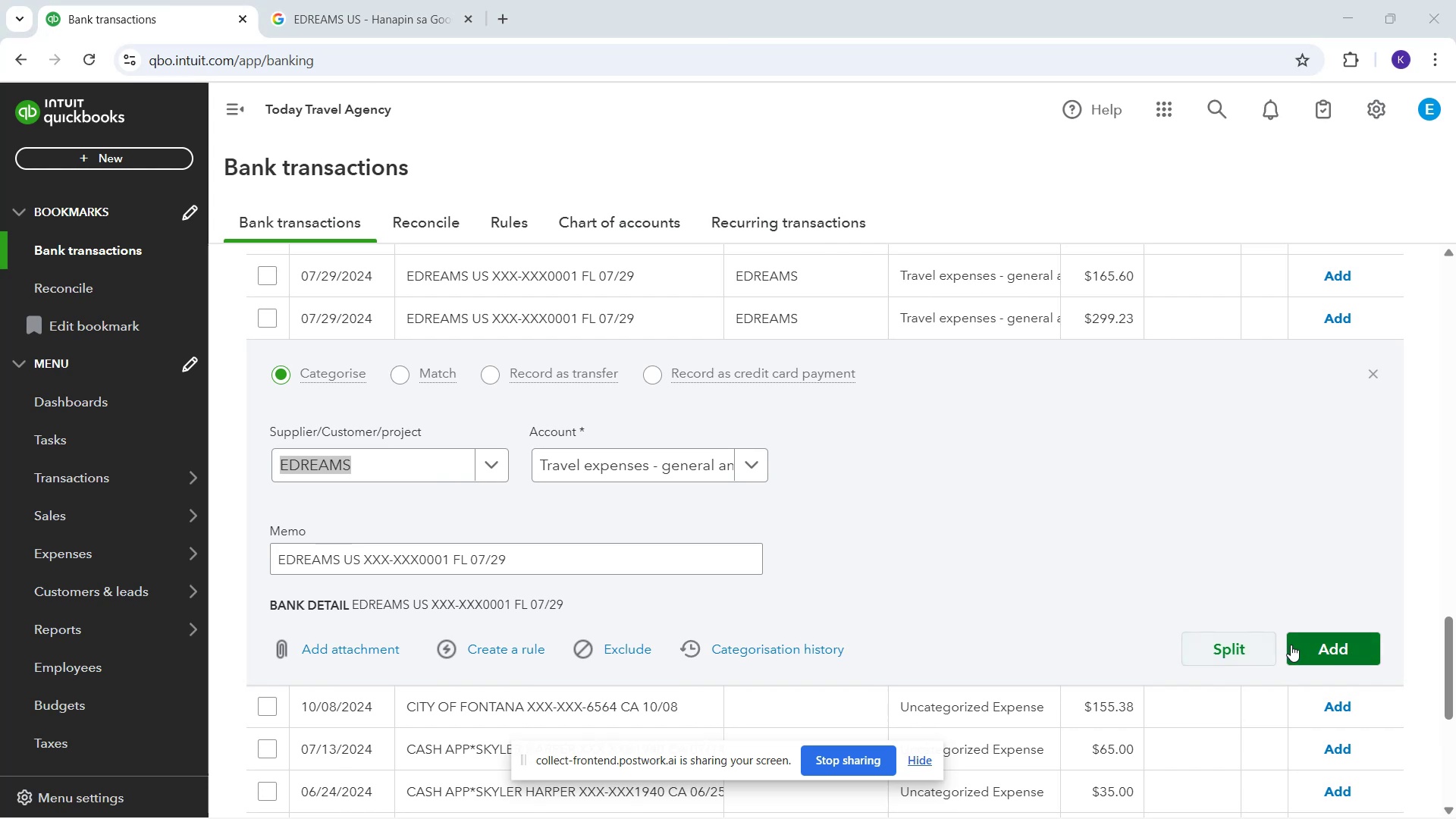 
left_click([1314, 648])
 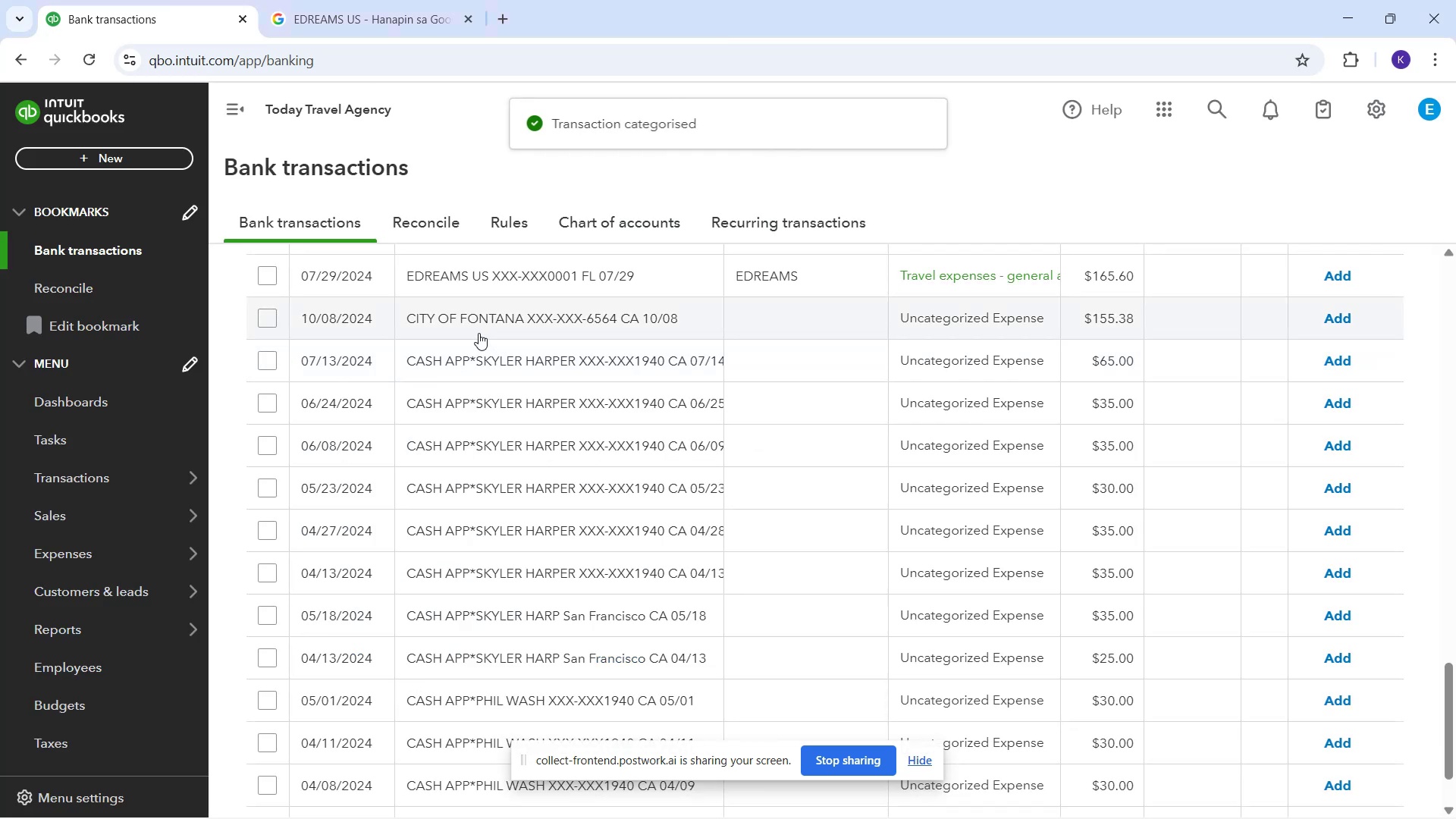 
left_click([459, 283])
 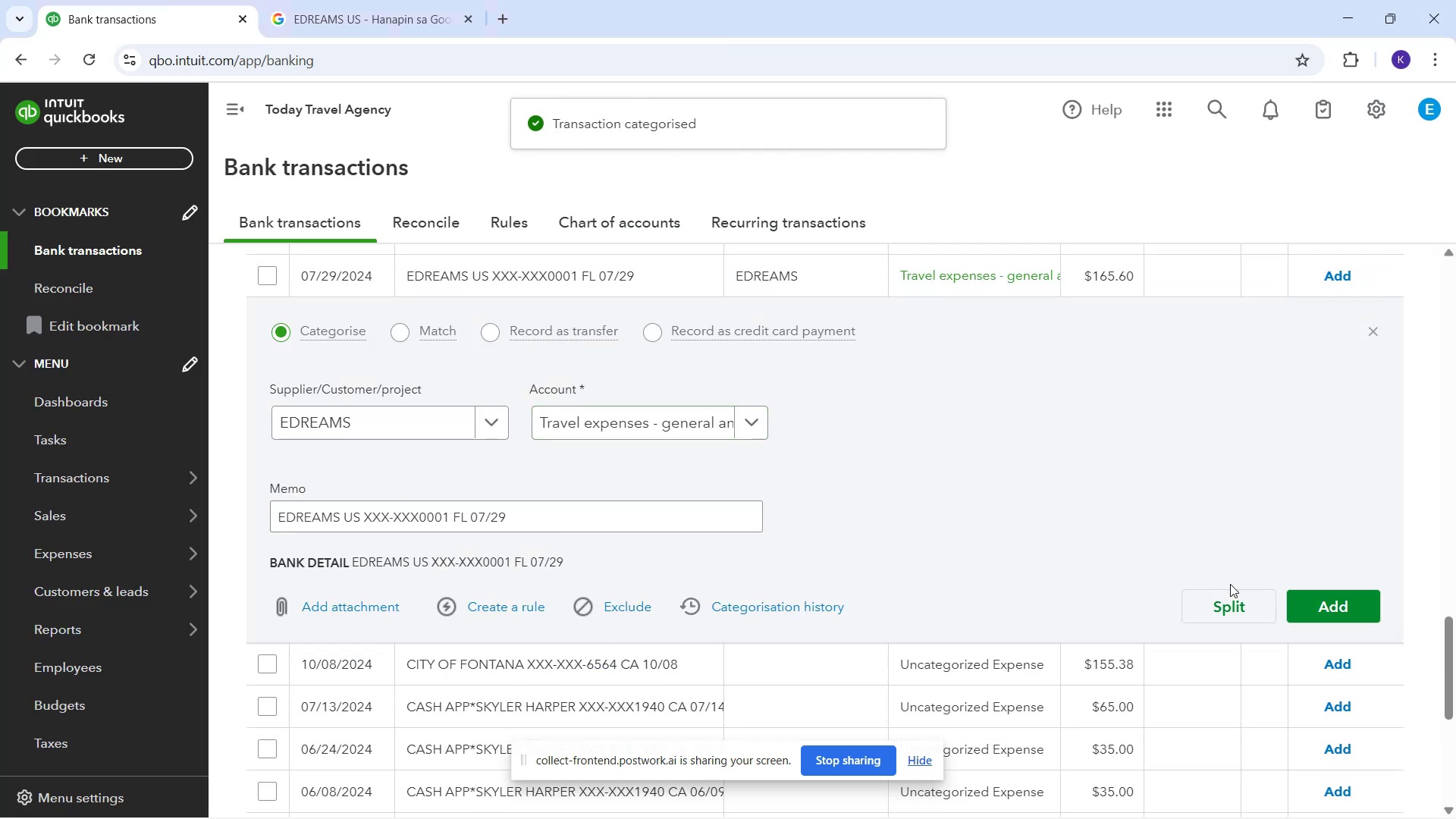 
left_click([1310, 598])
 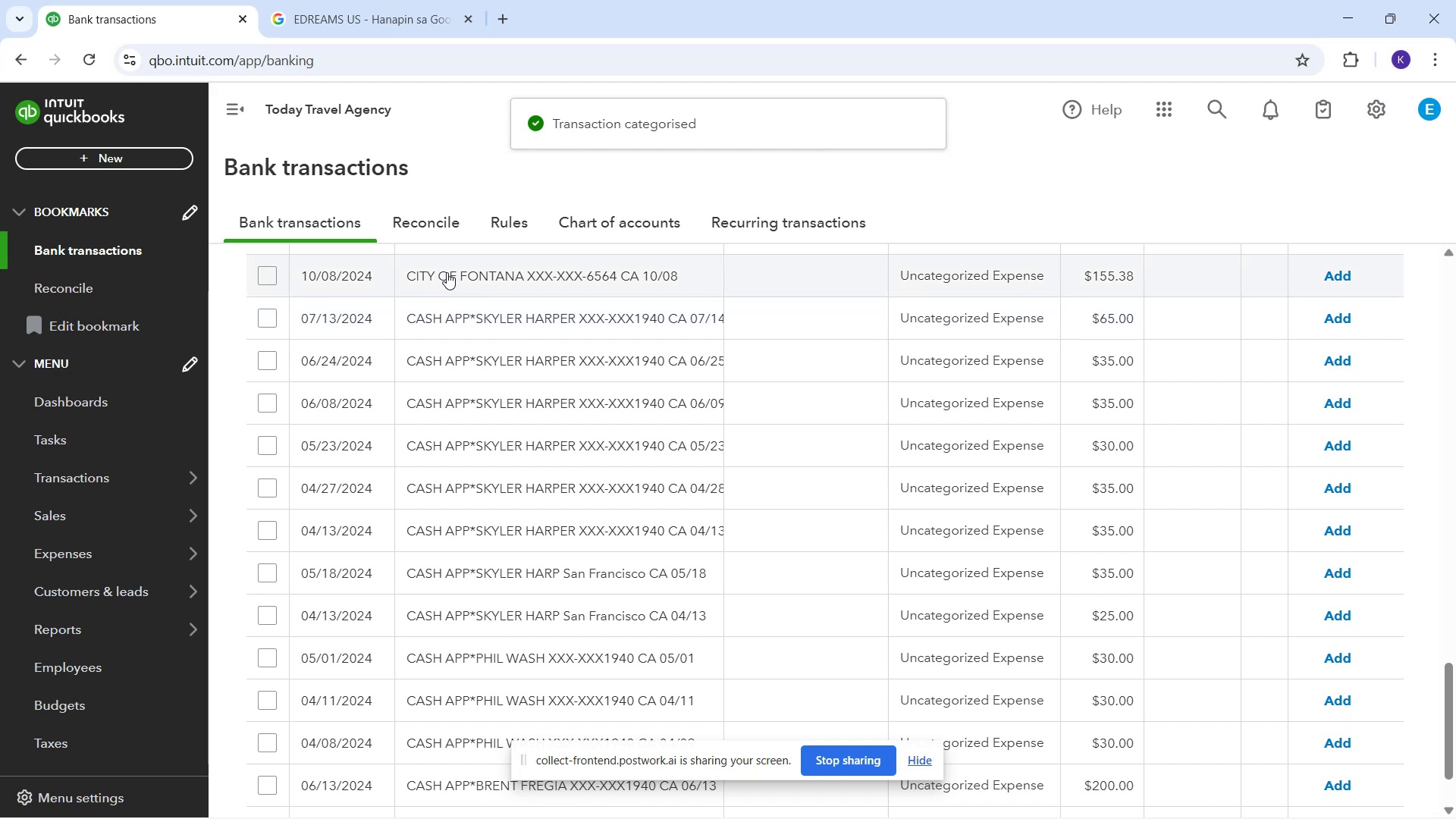 
scroll: coordinate [707, 499], scroll_direction: up, amount: 20.0
 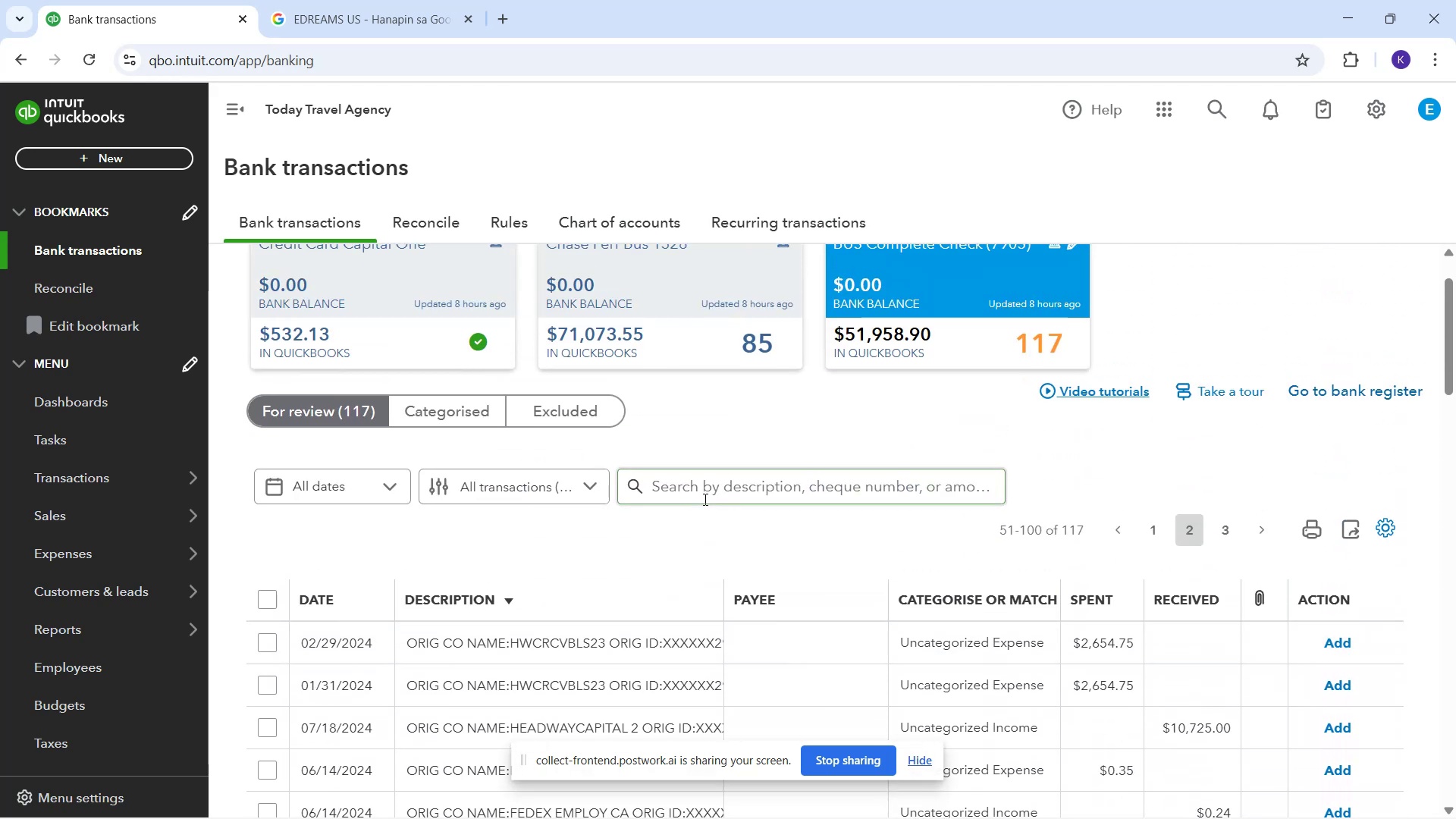 
scroll: coordinate [709, 503], scroll_direction: down, amount: 6.0
 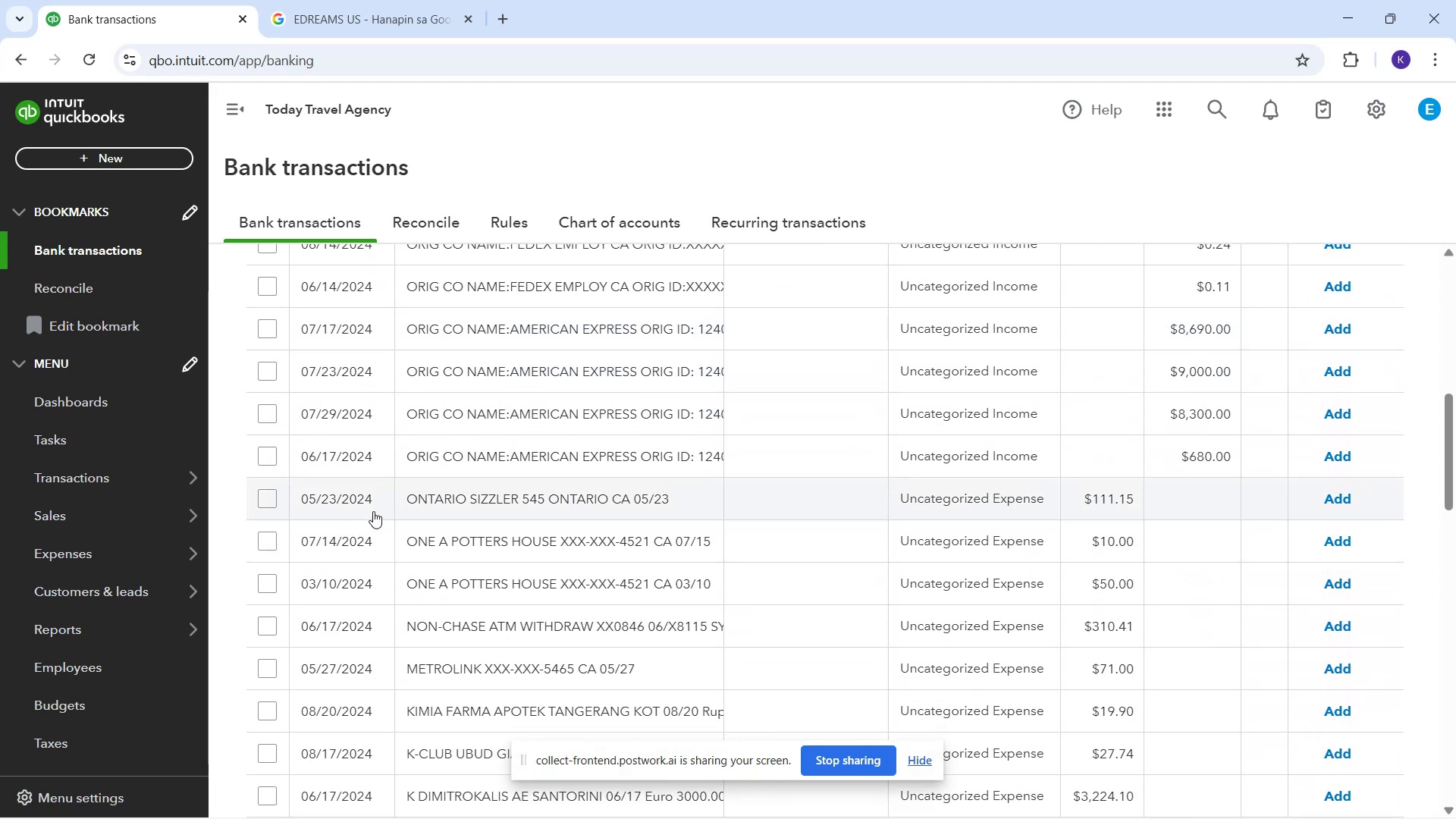 
left_click_drag(start_coordinate=[394, 508], to_coordinate=[648, 491])
 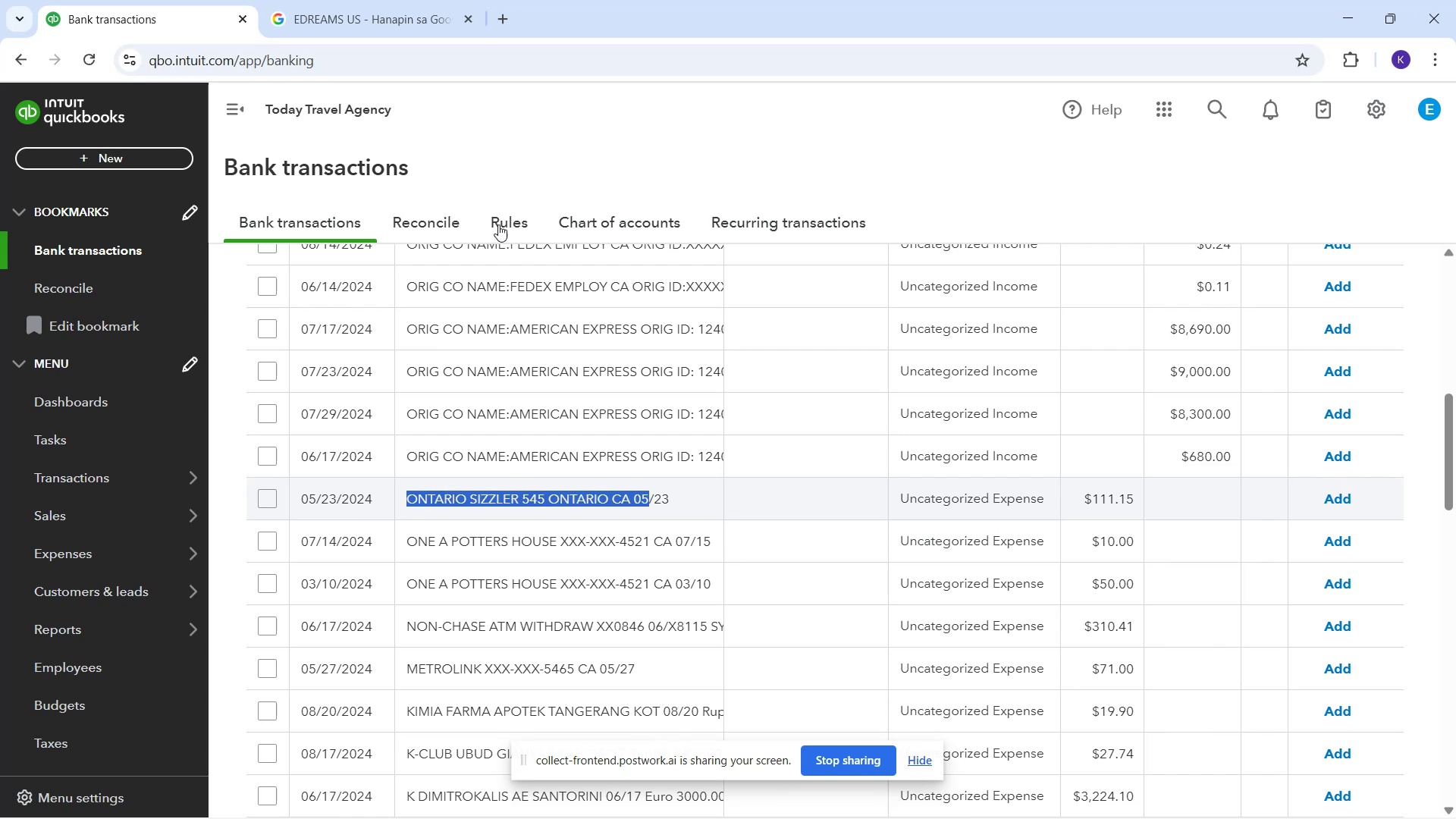 
key(Control+C)
 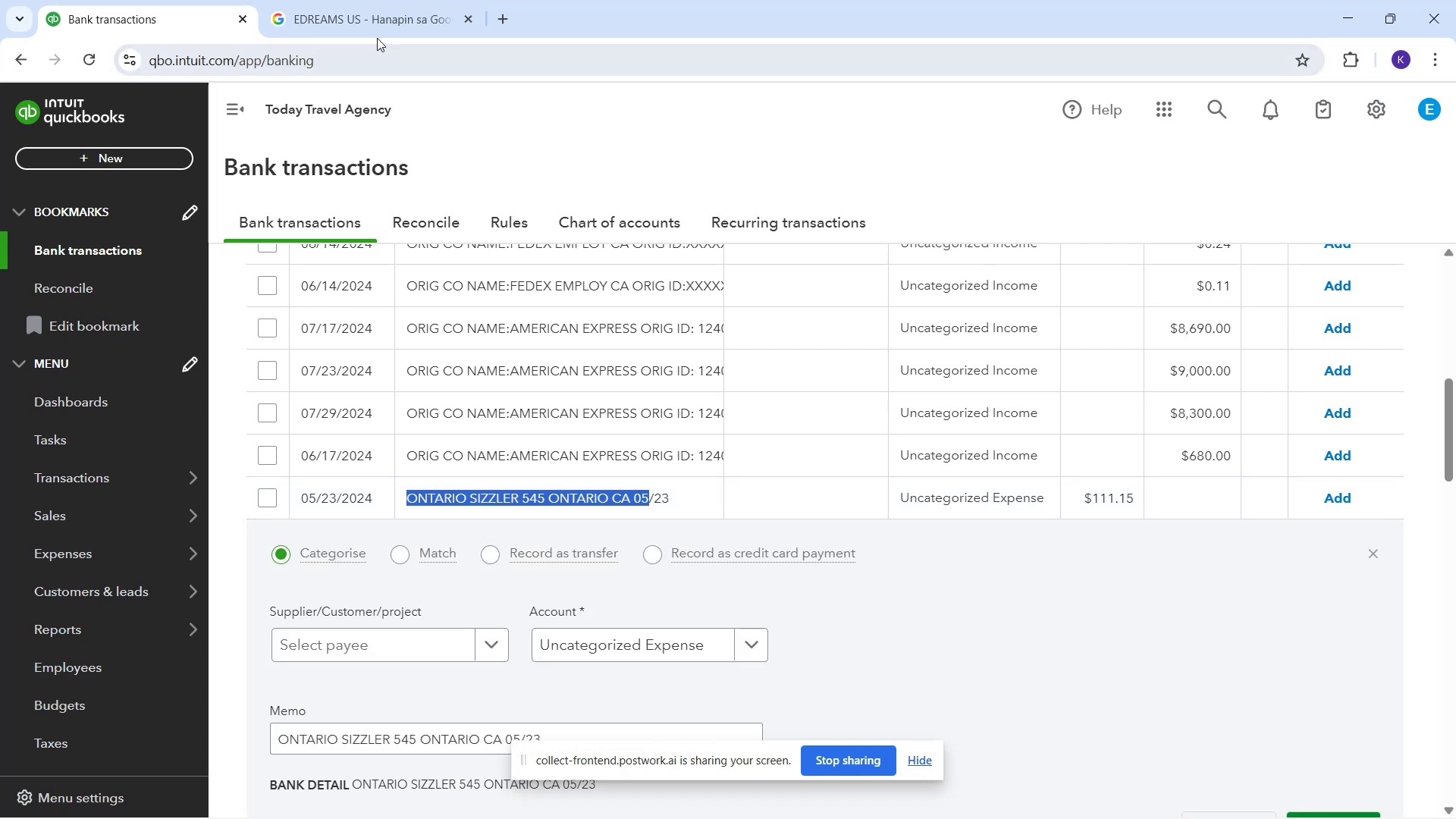 
left_click([357, 15])
 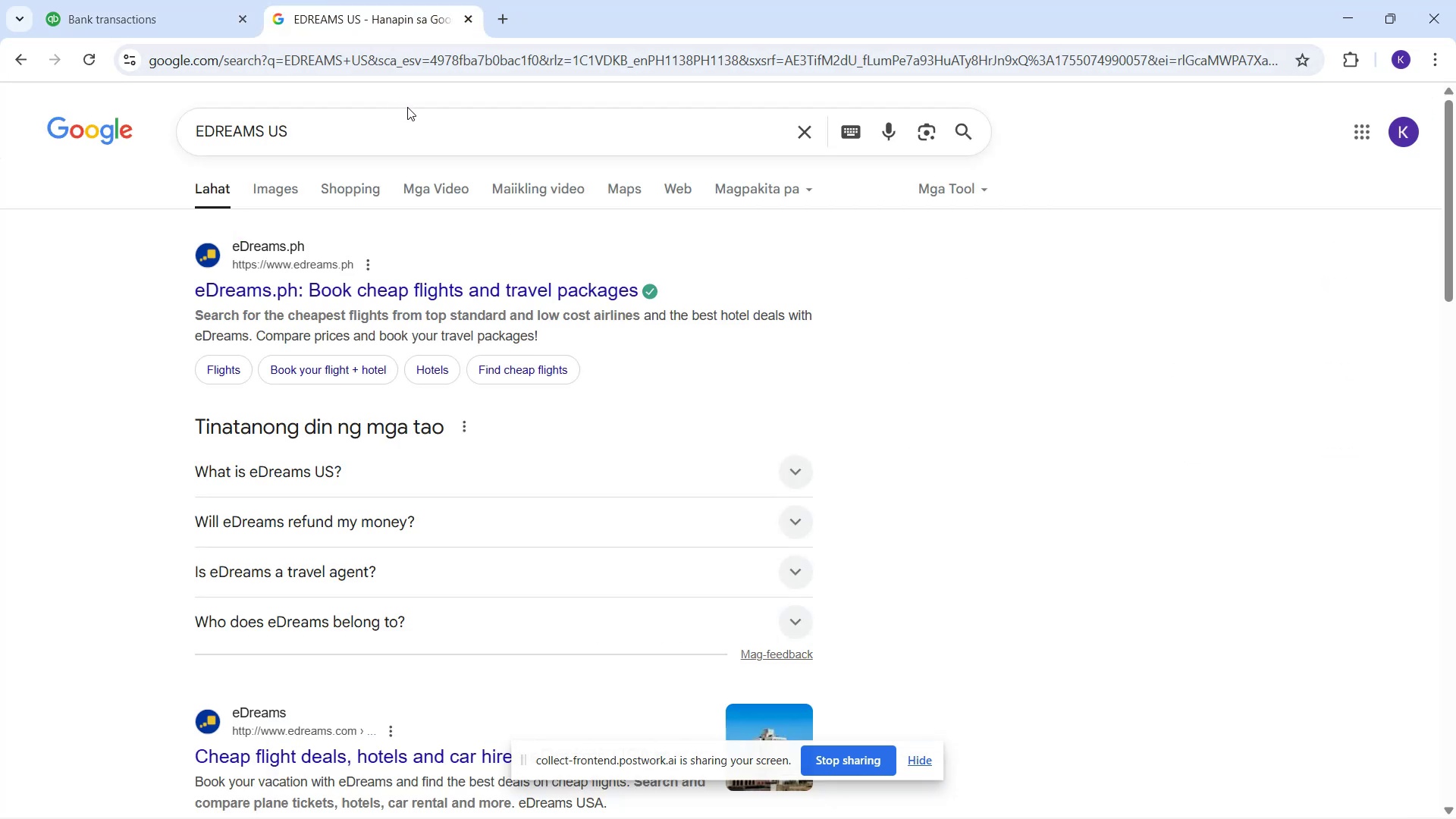 
left_click_drag(start_coordinate=[411, 124], to_coordinate=[0, 211])
 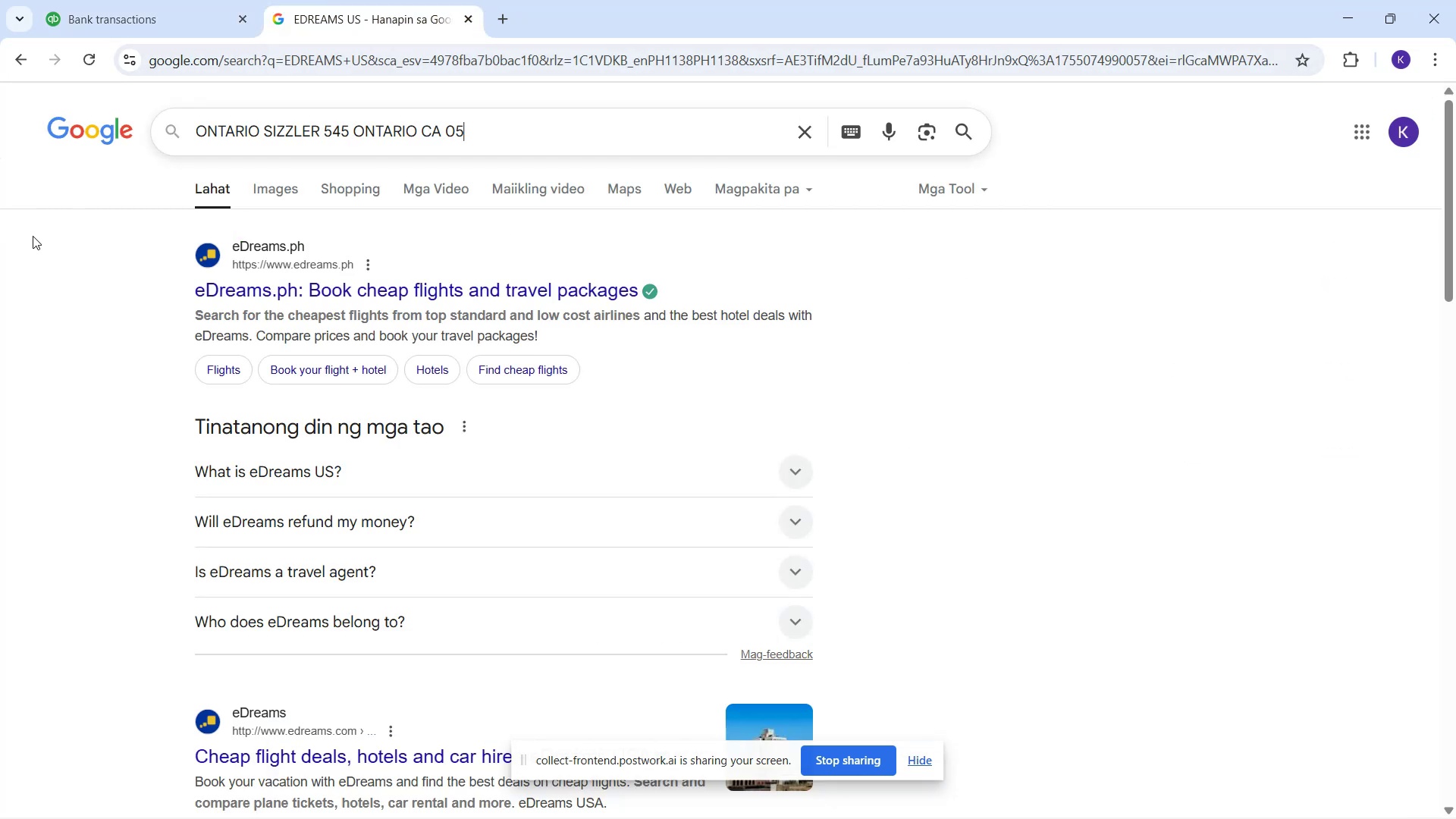 
key(Control+ControlLeft)
 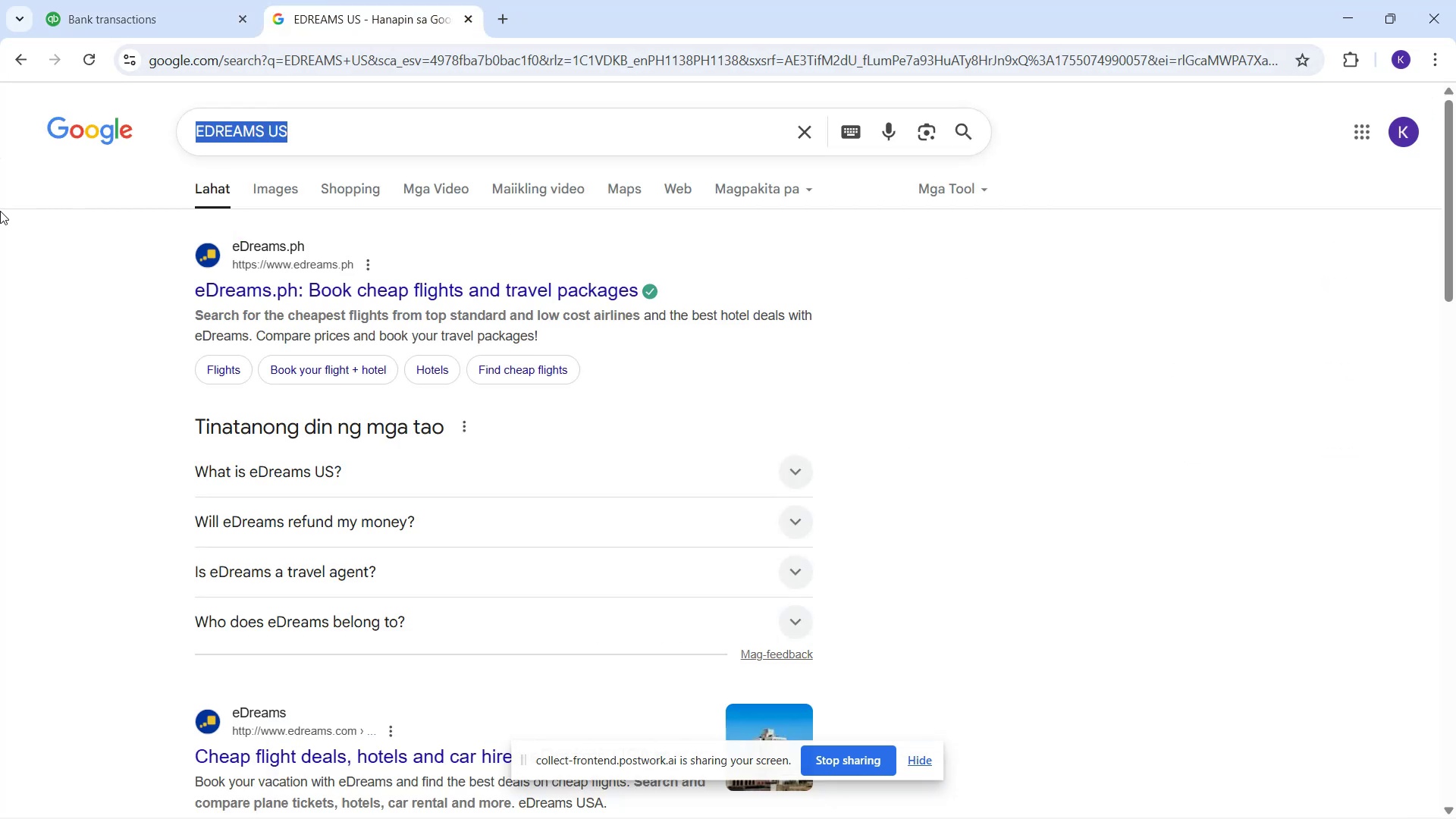 
key(Control+V)
 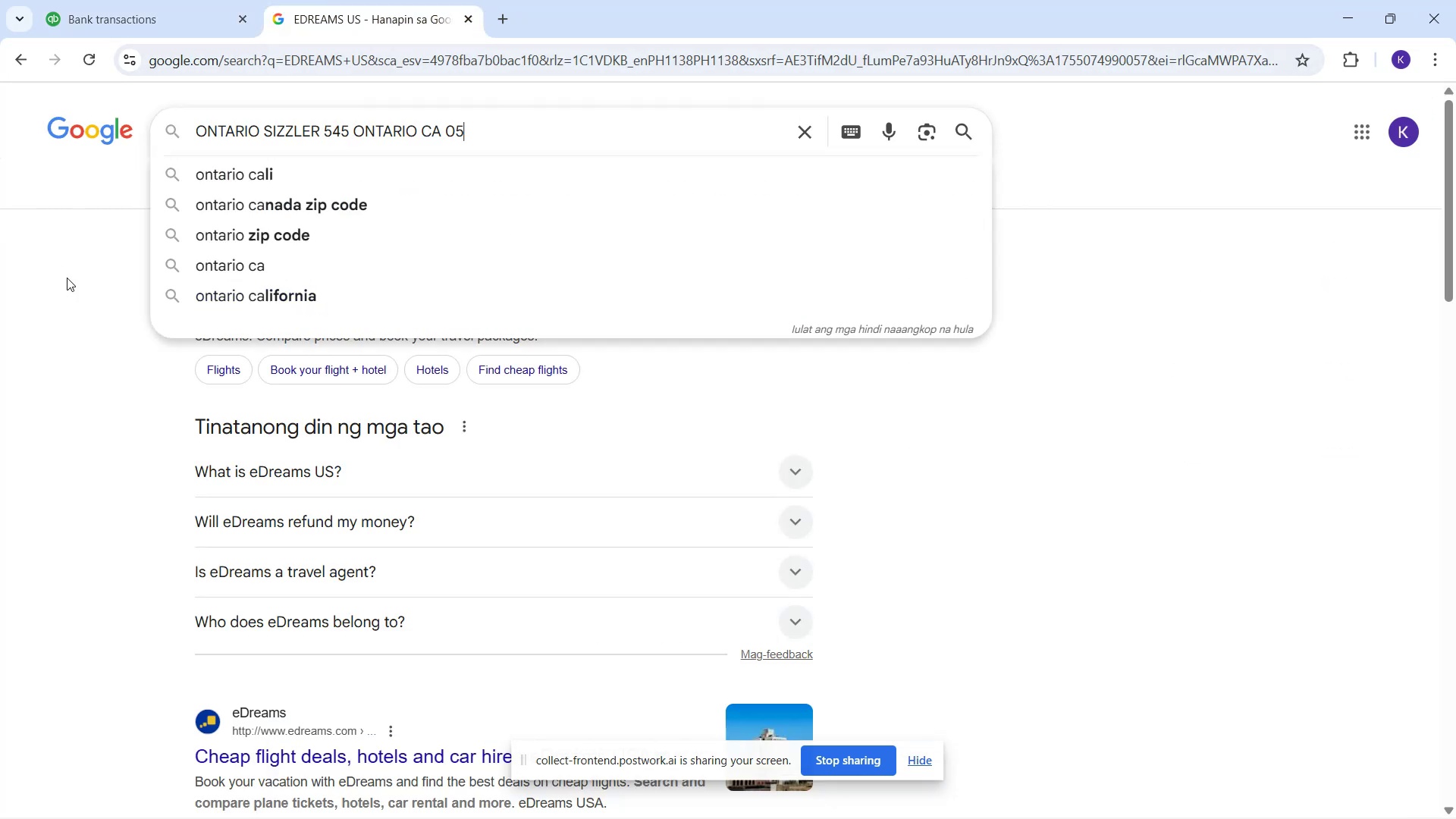 
key(Backspace)
 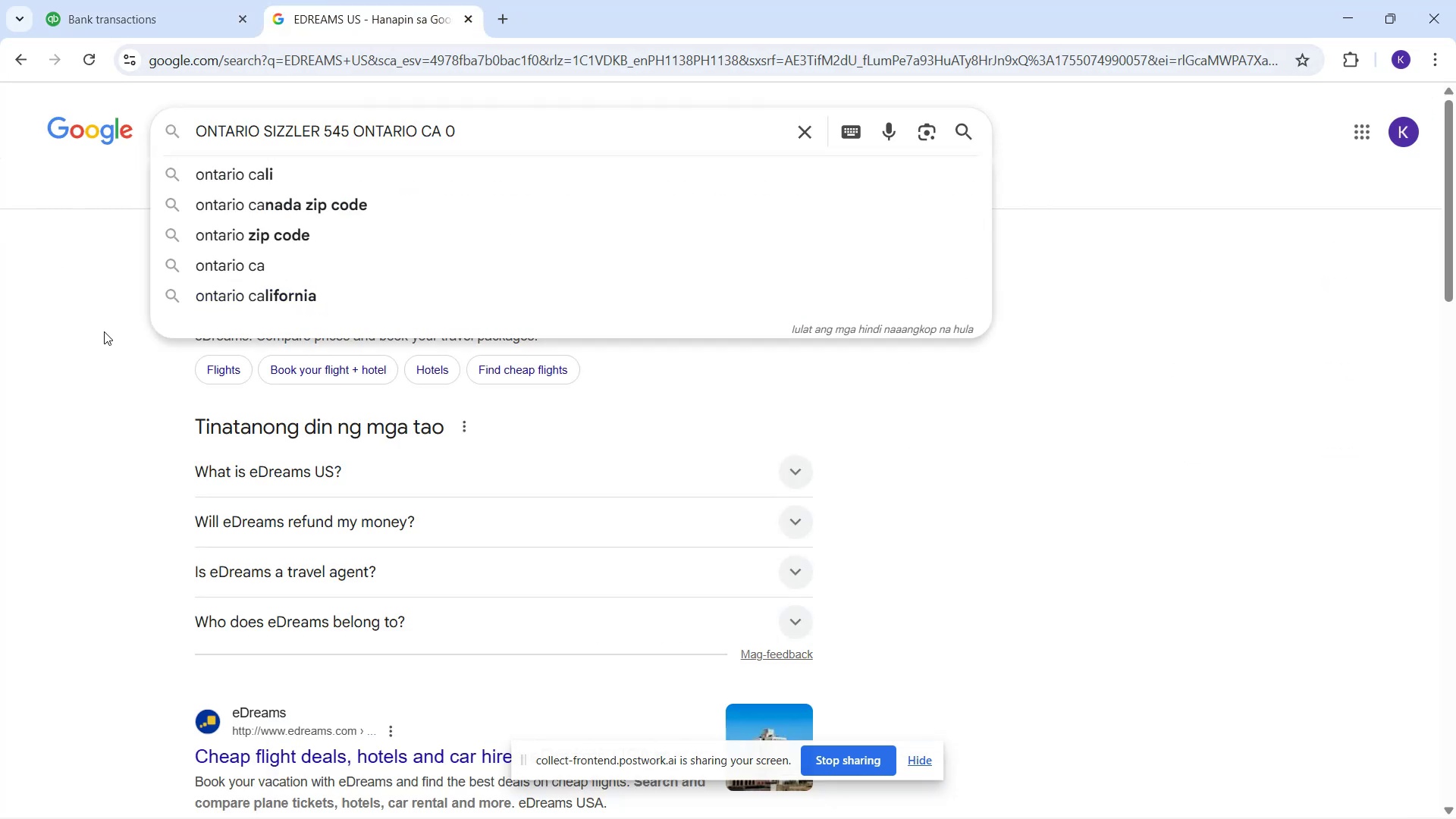 
key(Backspace)
 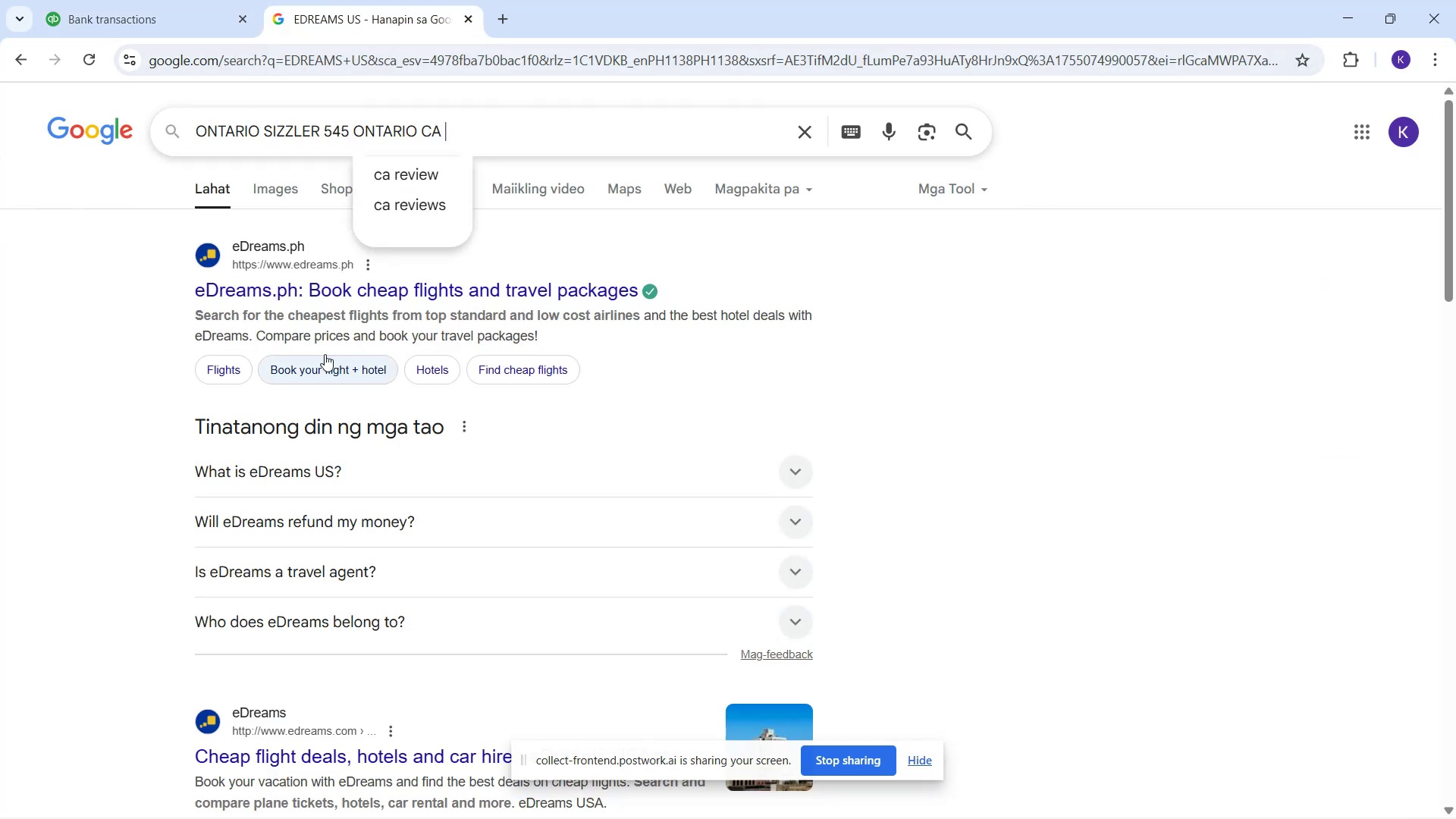 
key(Enter)
 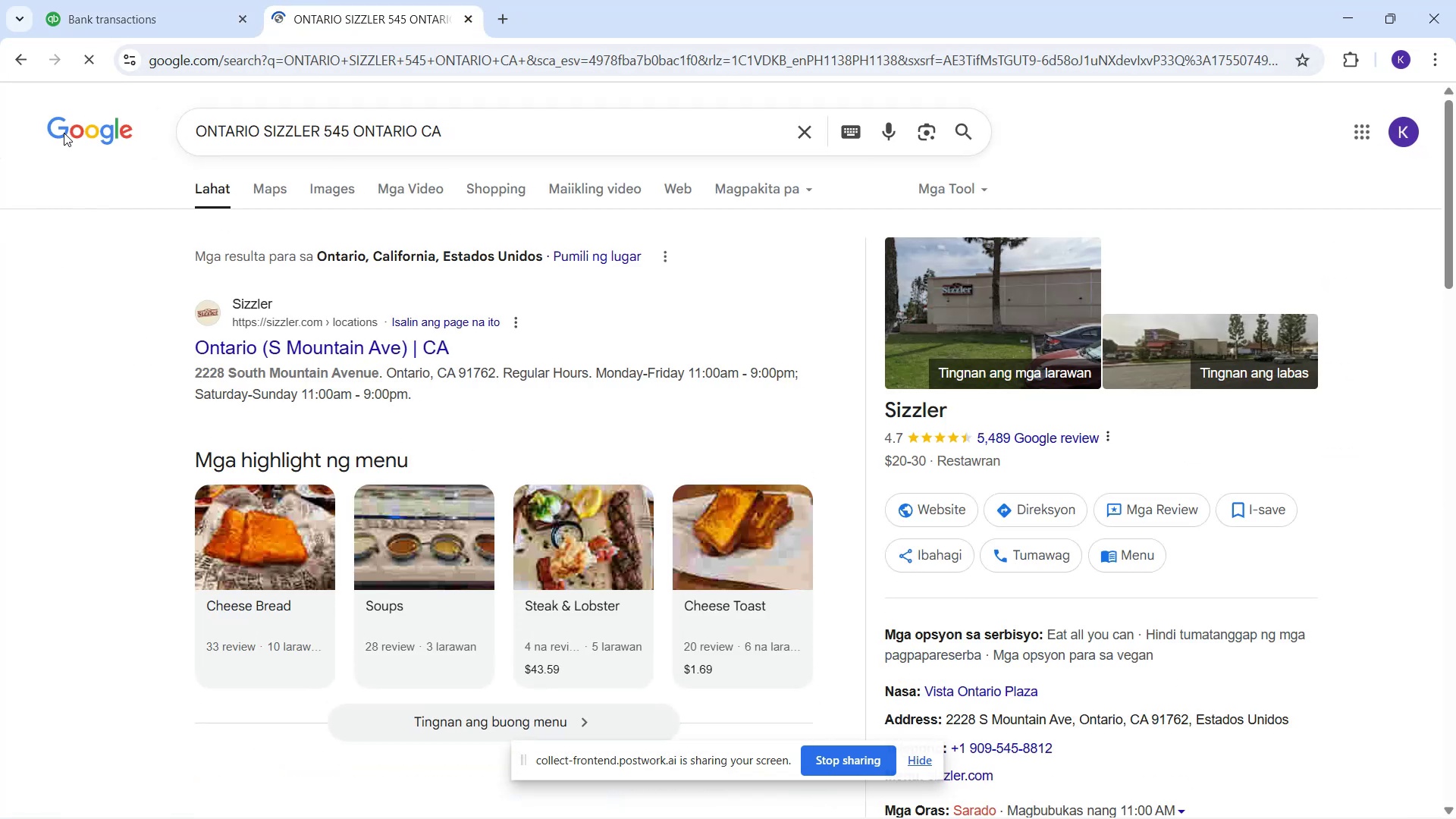 
left_click([67, 51])
 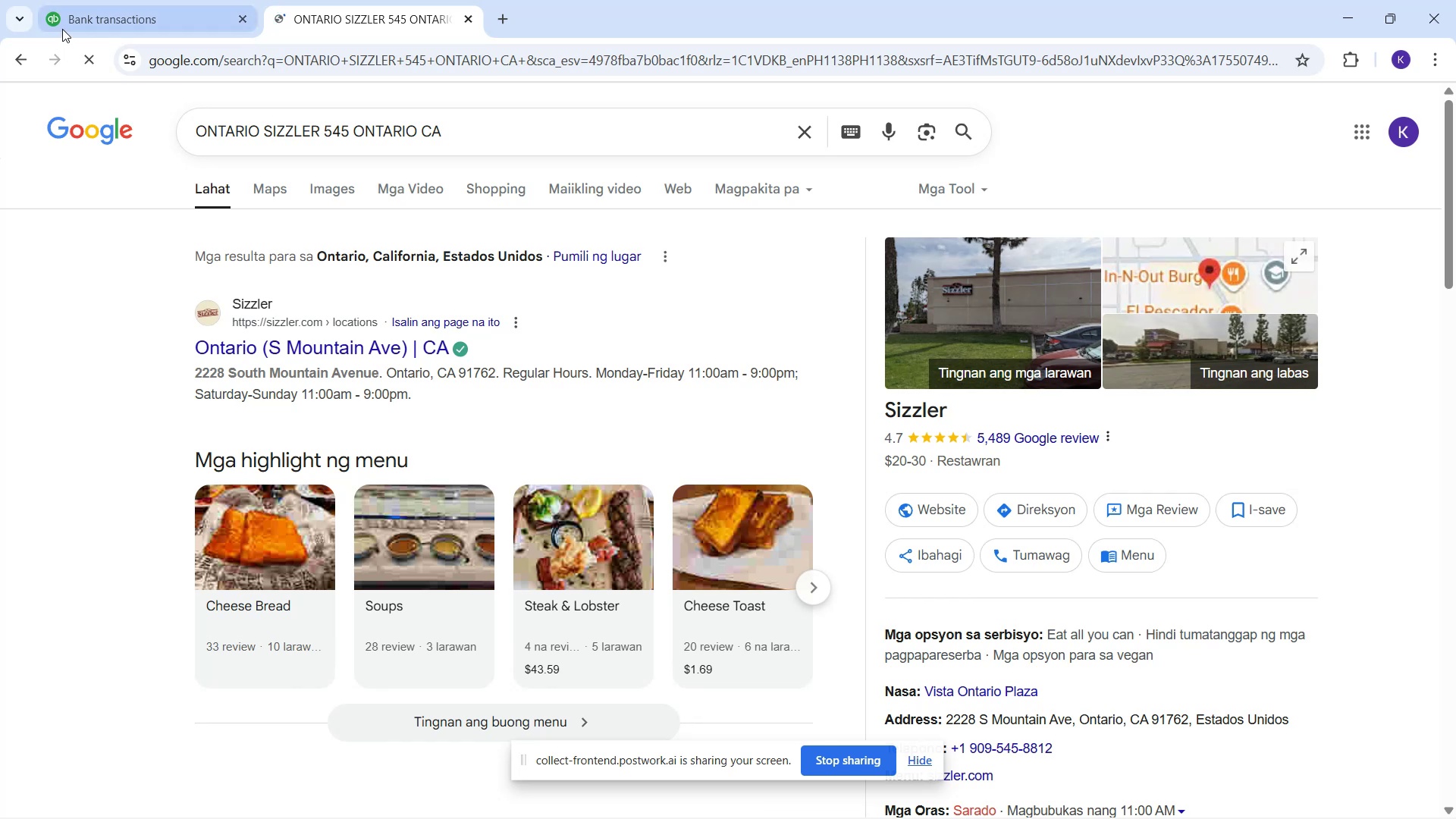 
left_click([62, 27])
 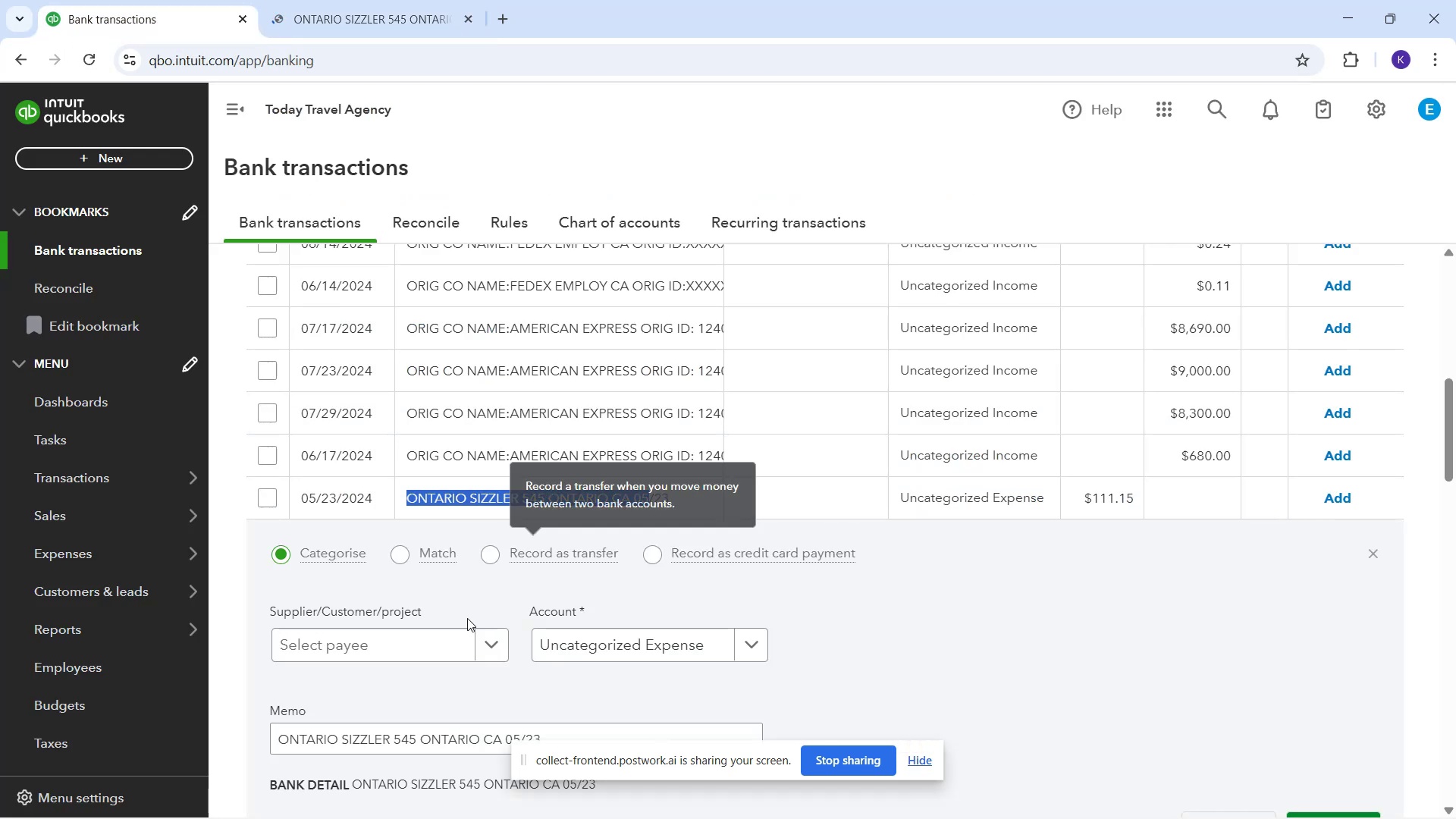 
left_click([420, 648])
 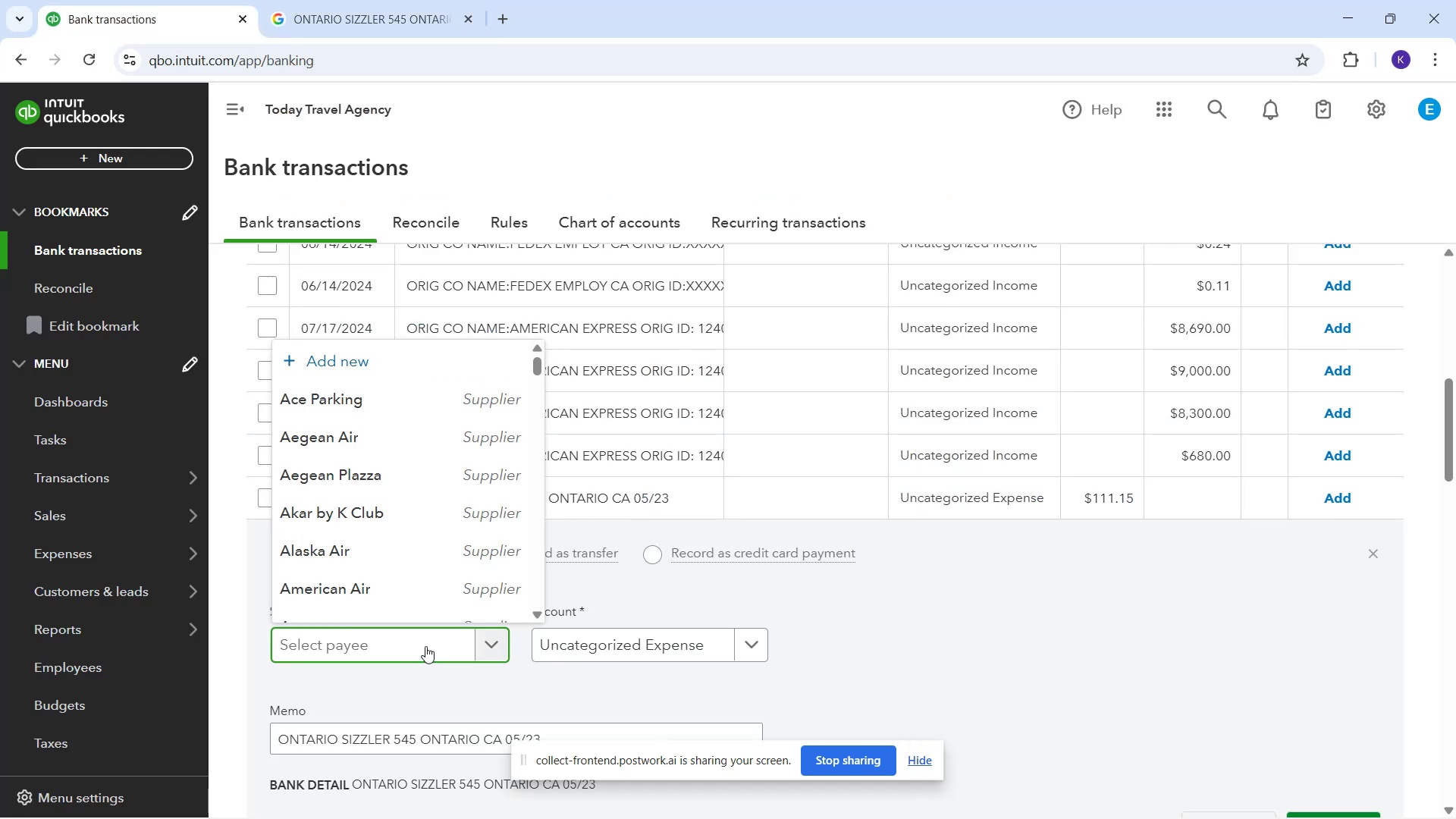 
type(Ontario)
 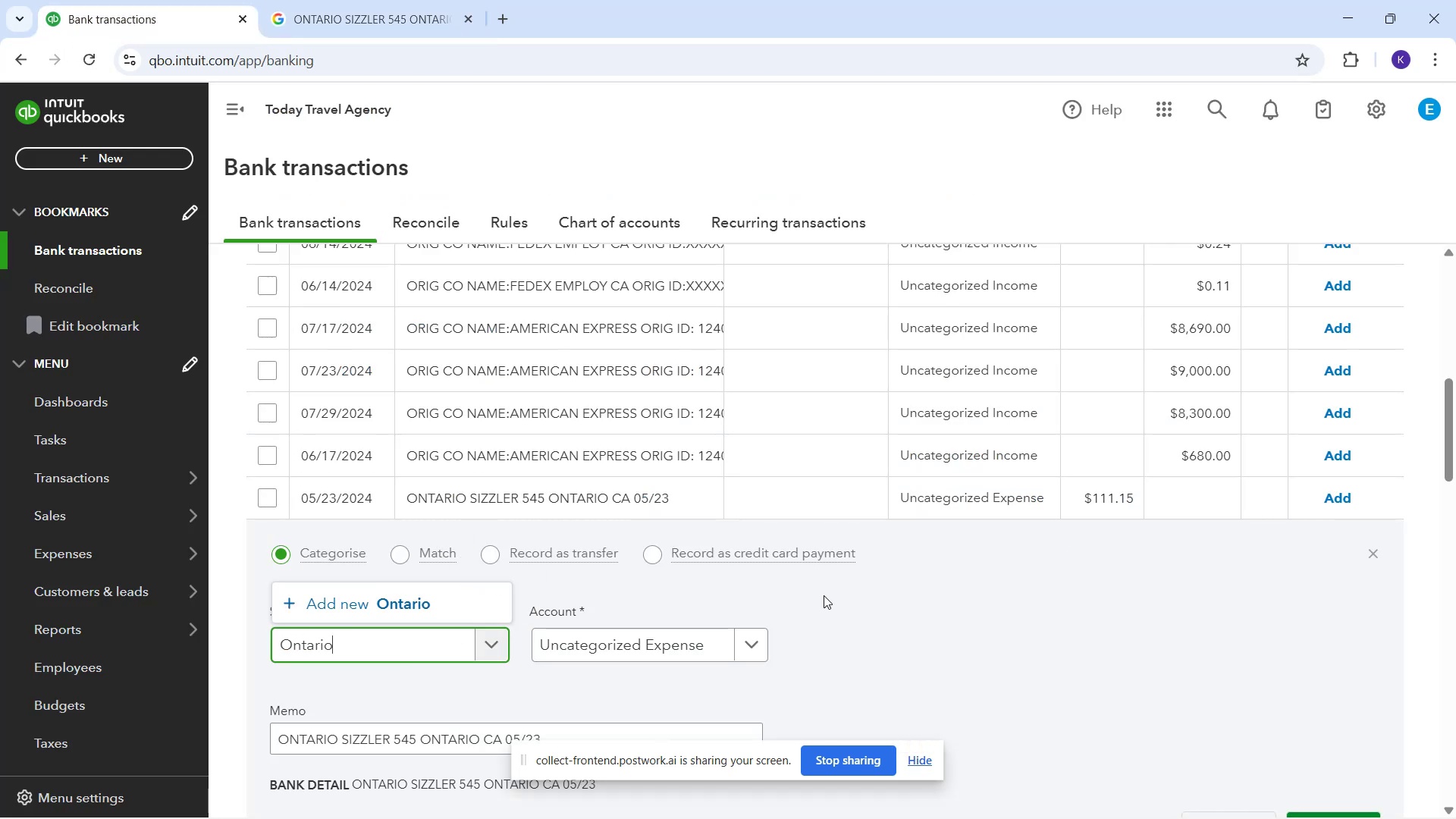 
left_click_drag(start_coordinate=[331, 576], to_coordinate=[334, 582])
 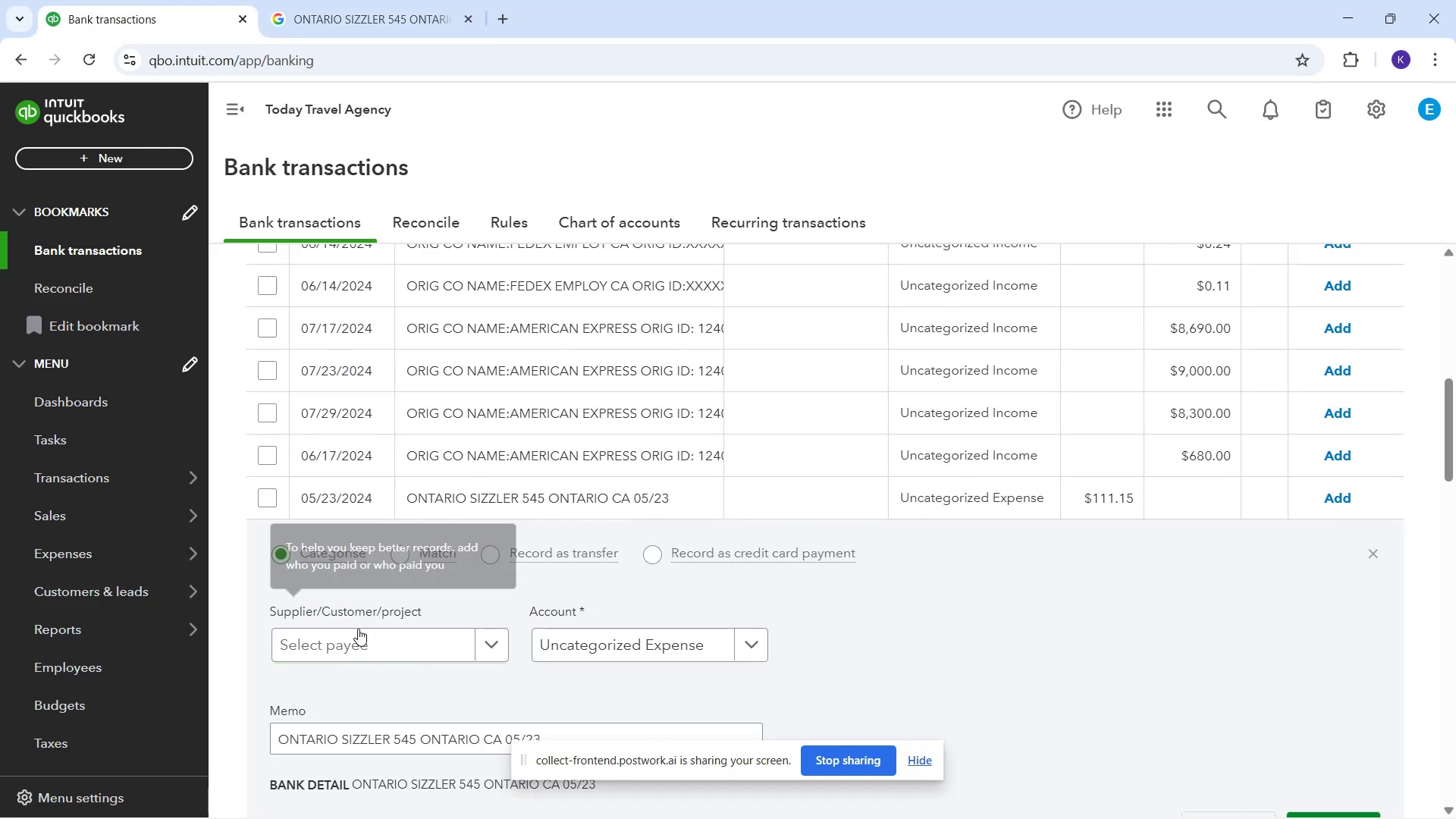 
left_click([370, 643])
 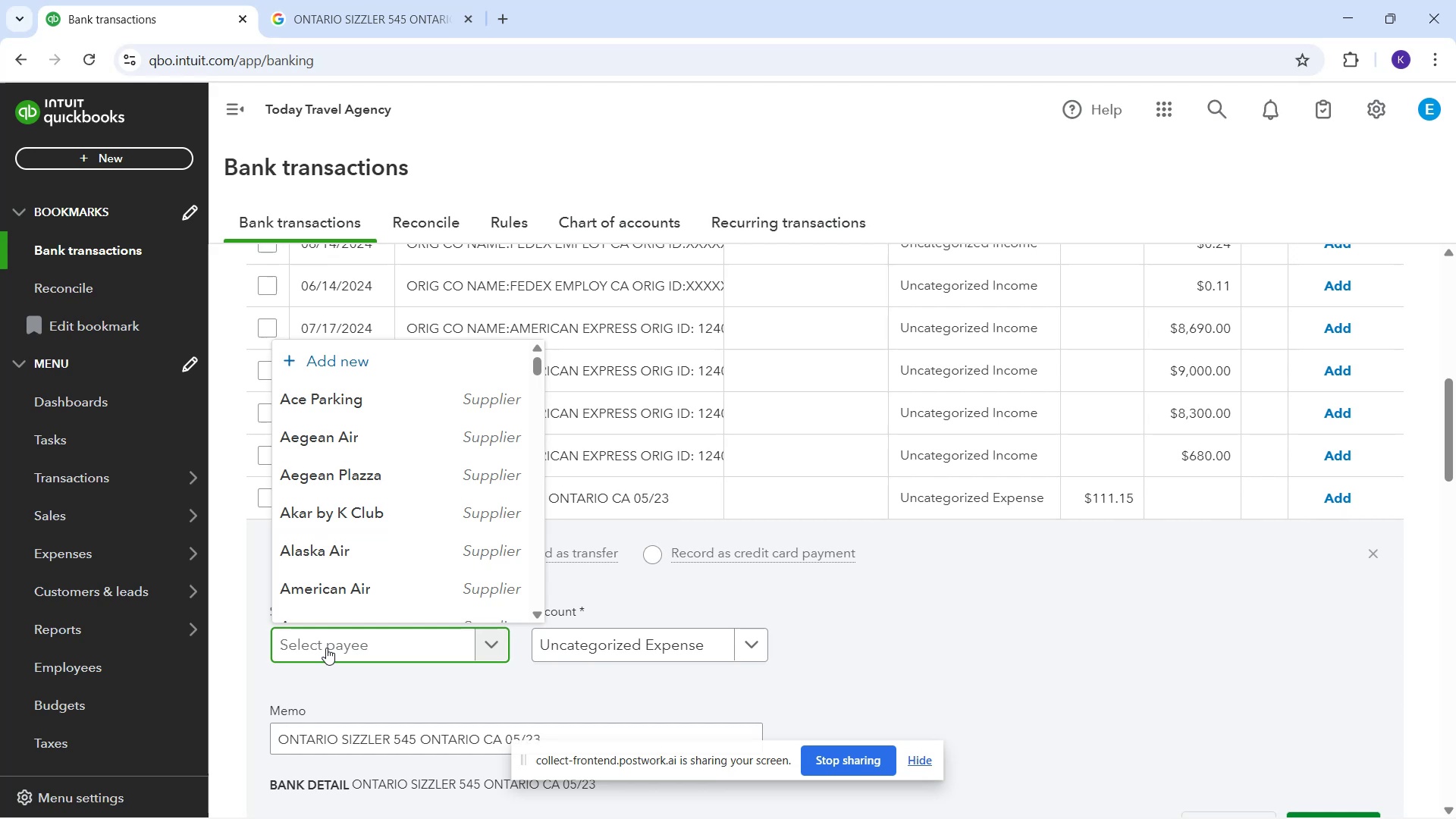 
type(Ontario)
 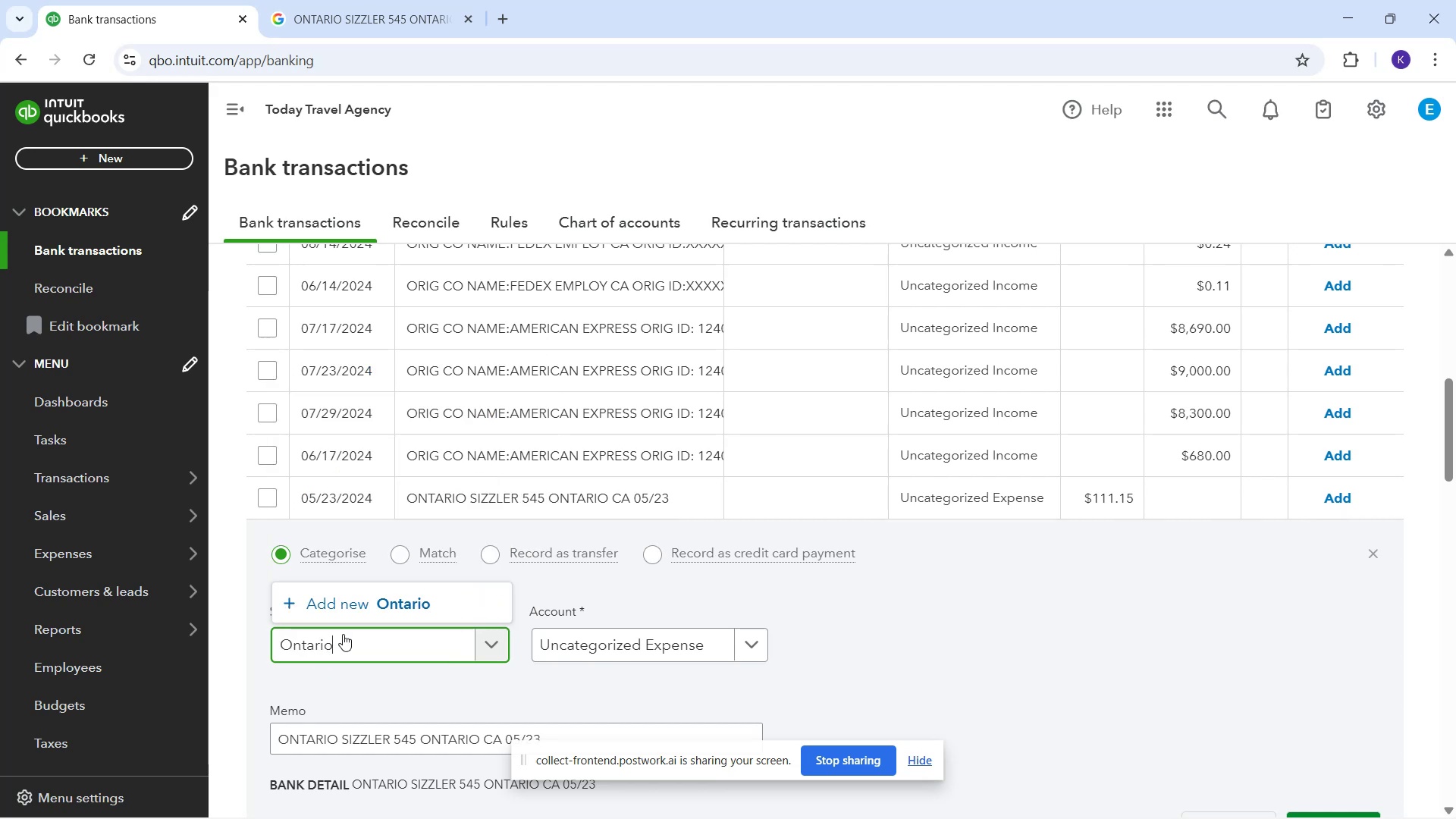 
left_click([359, 609])
 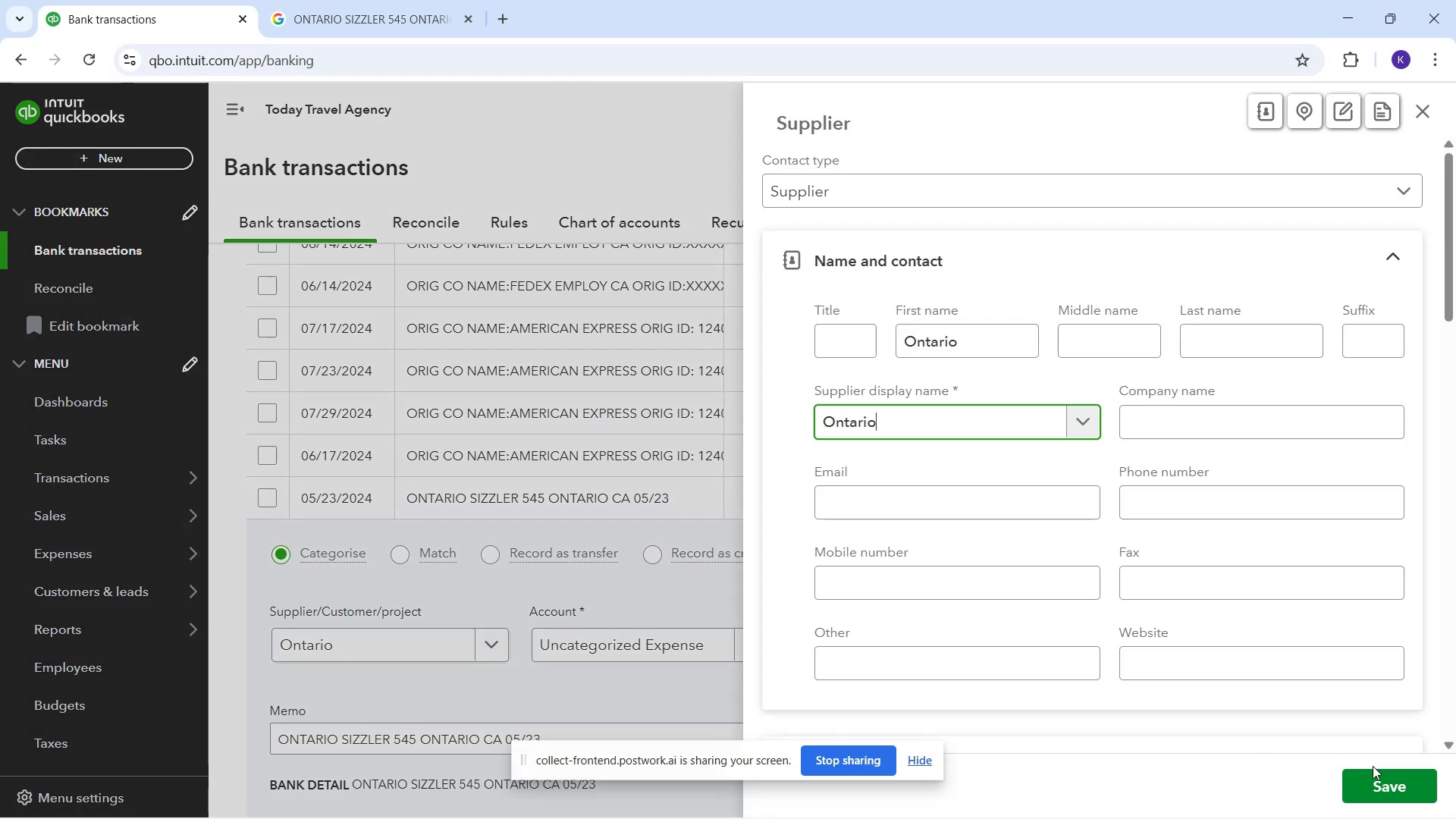 
double_click([1377, 777])
 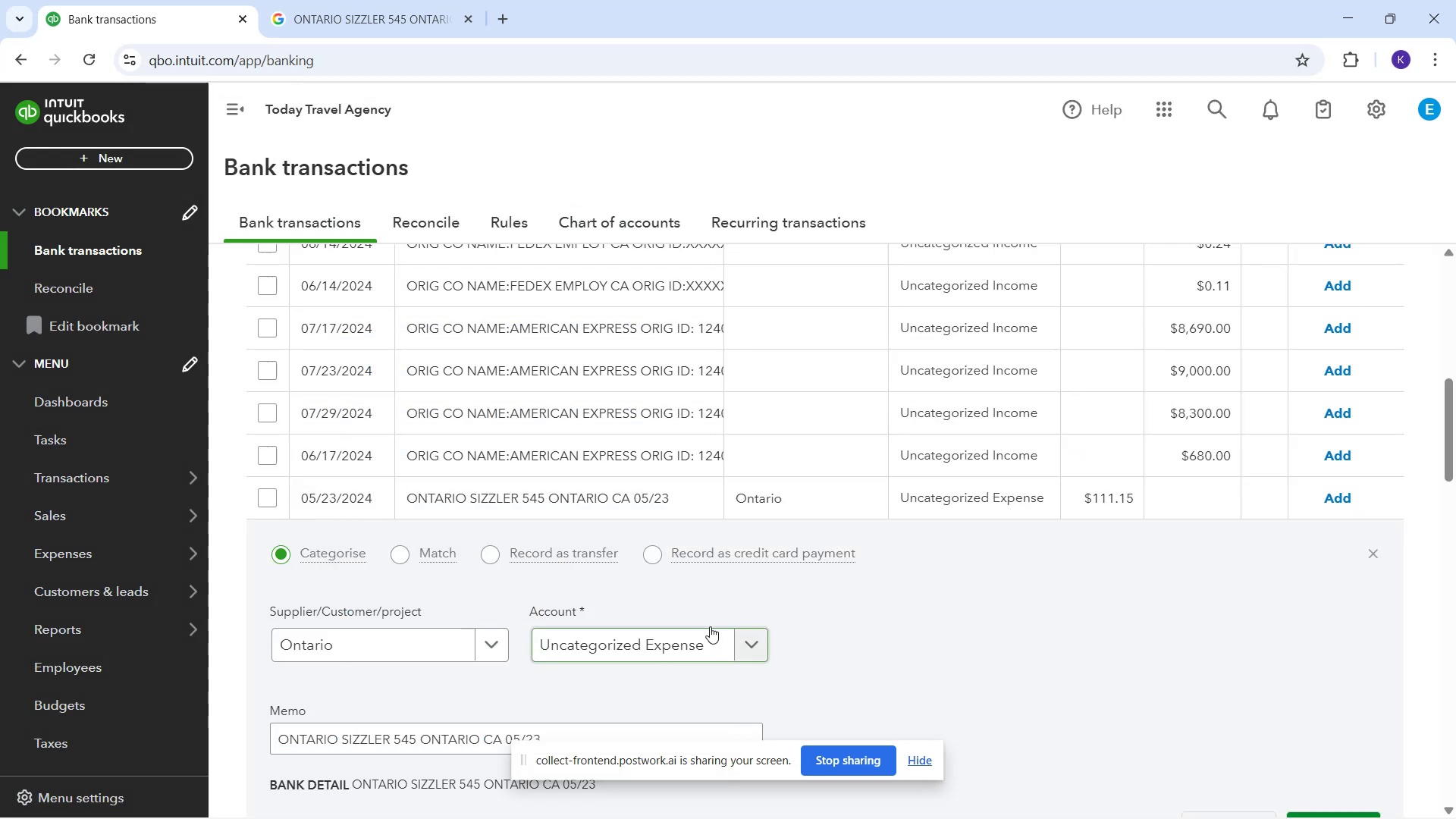 
left_click([696, 638])
 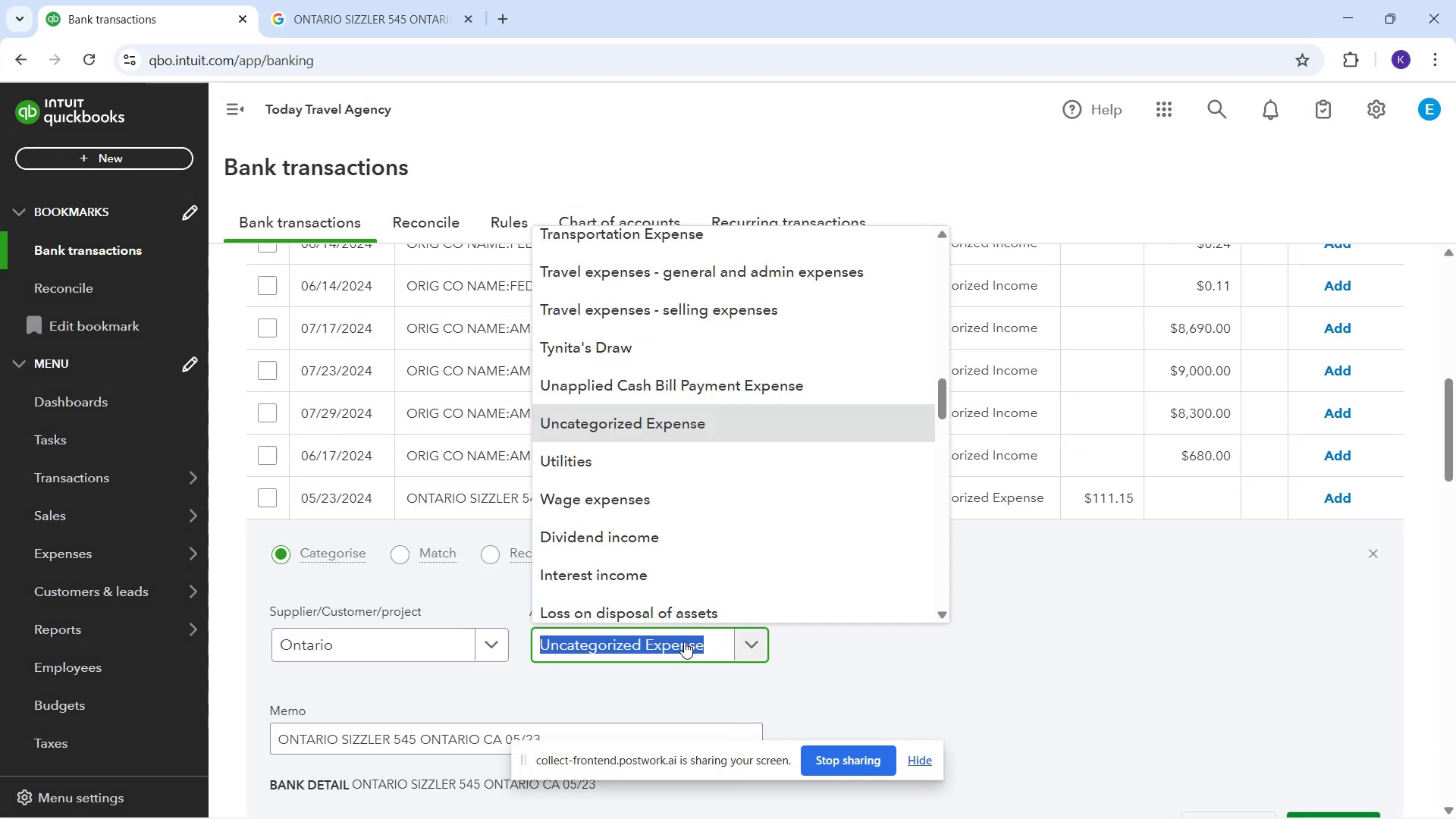 
type(mea)
 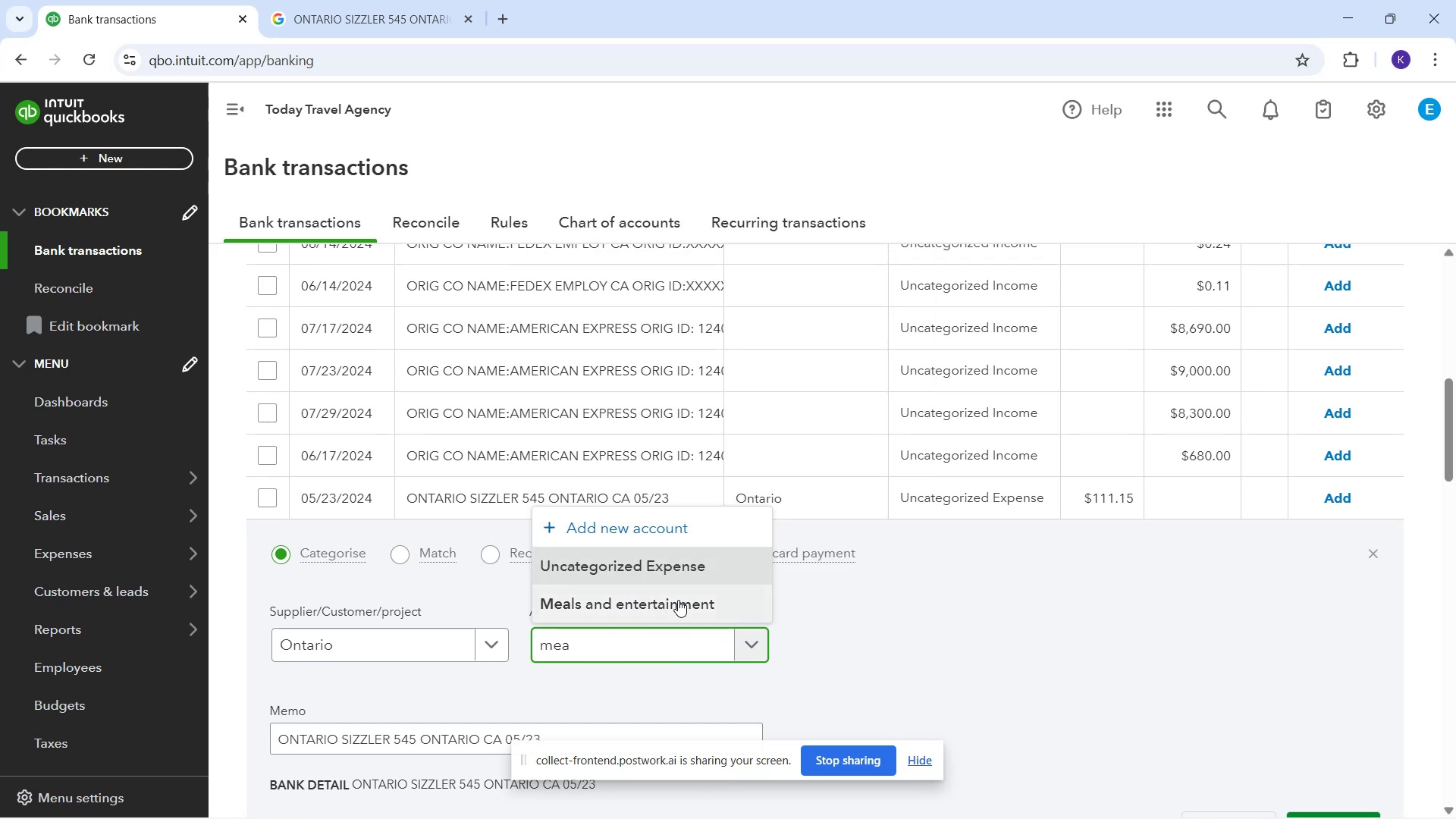 
left_click([678, 600])
 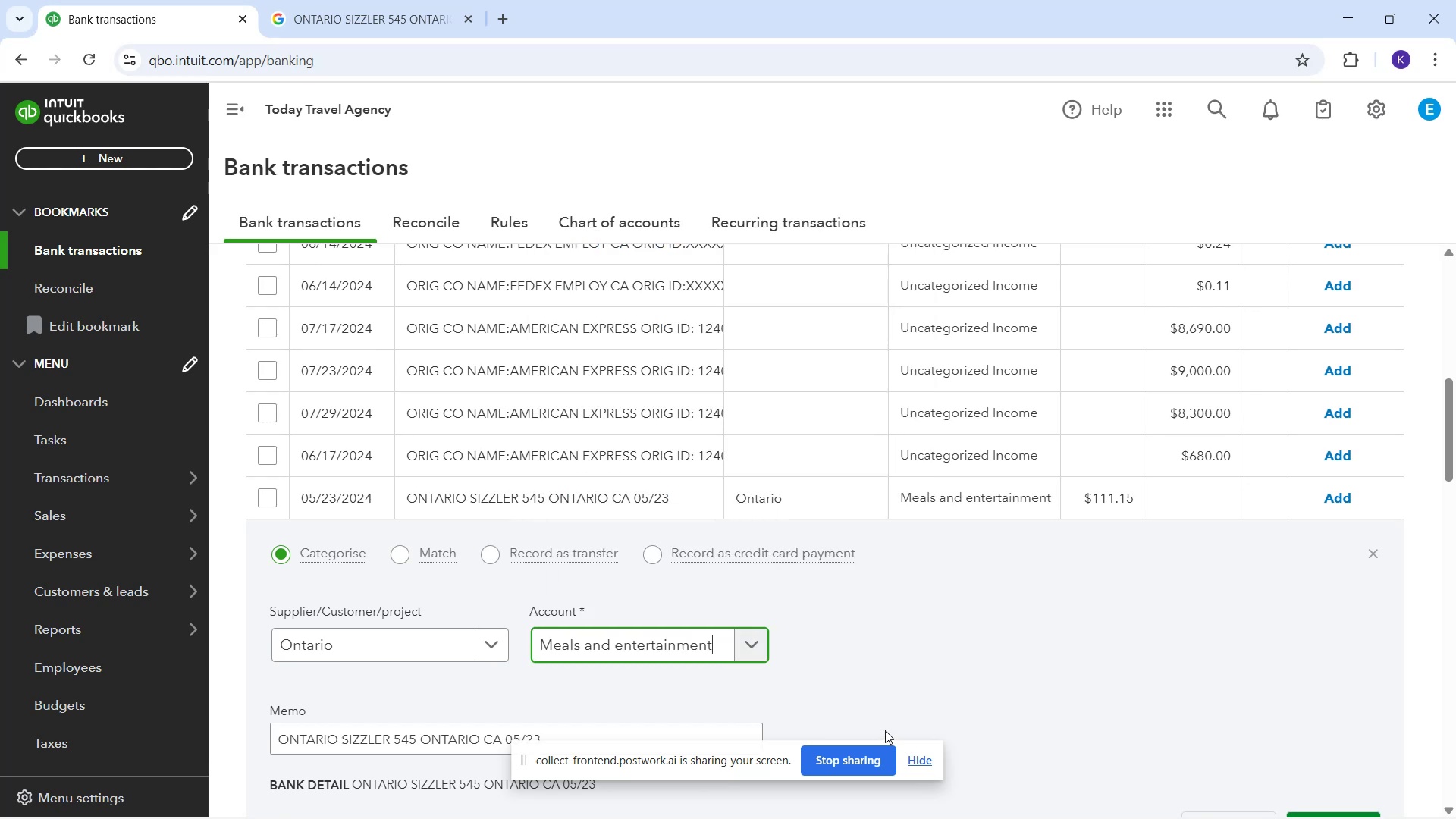 
scroll: coordinate [1122, 667], scroll_direction: down, amount: 2.0
 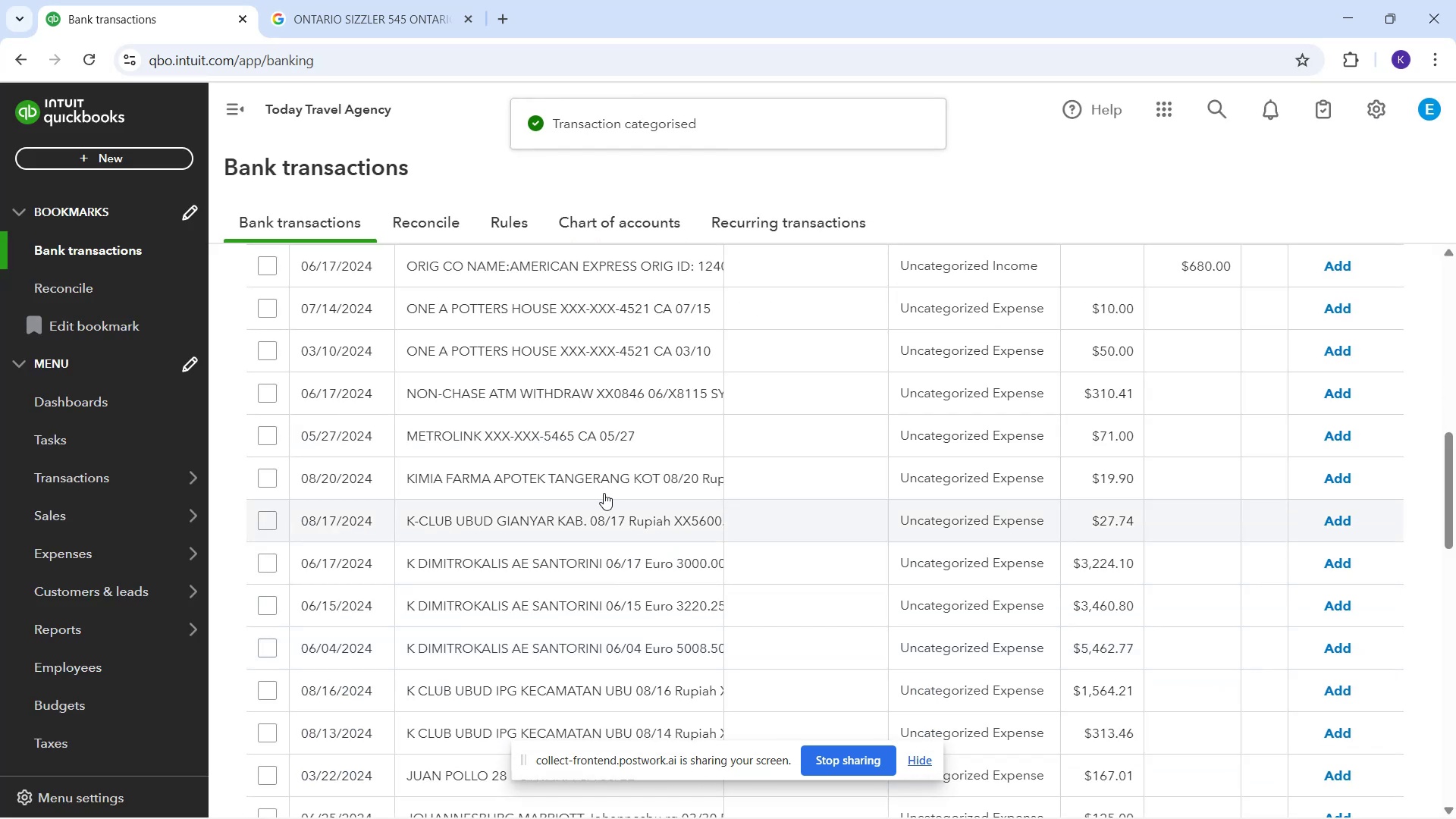 
scroll: coordinate [541, 472], scroll_direction: up, amount: 1.0
 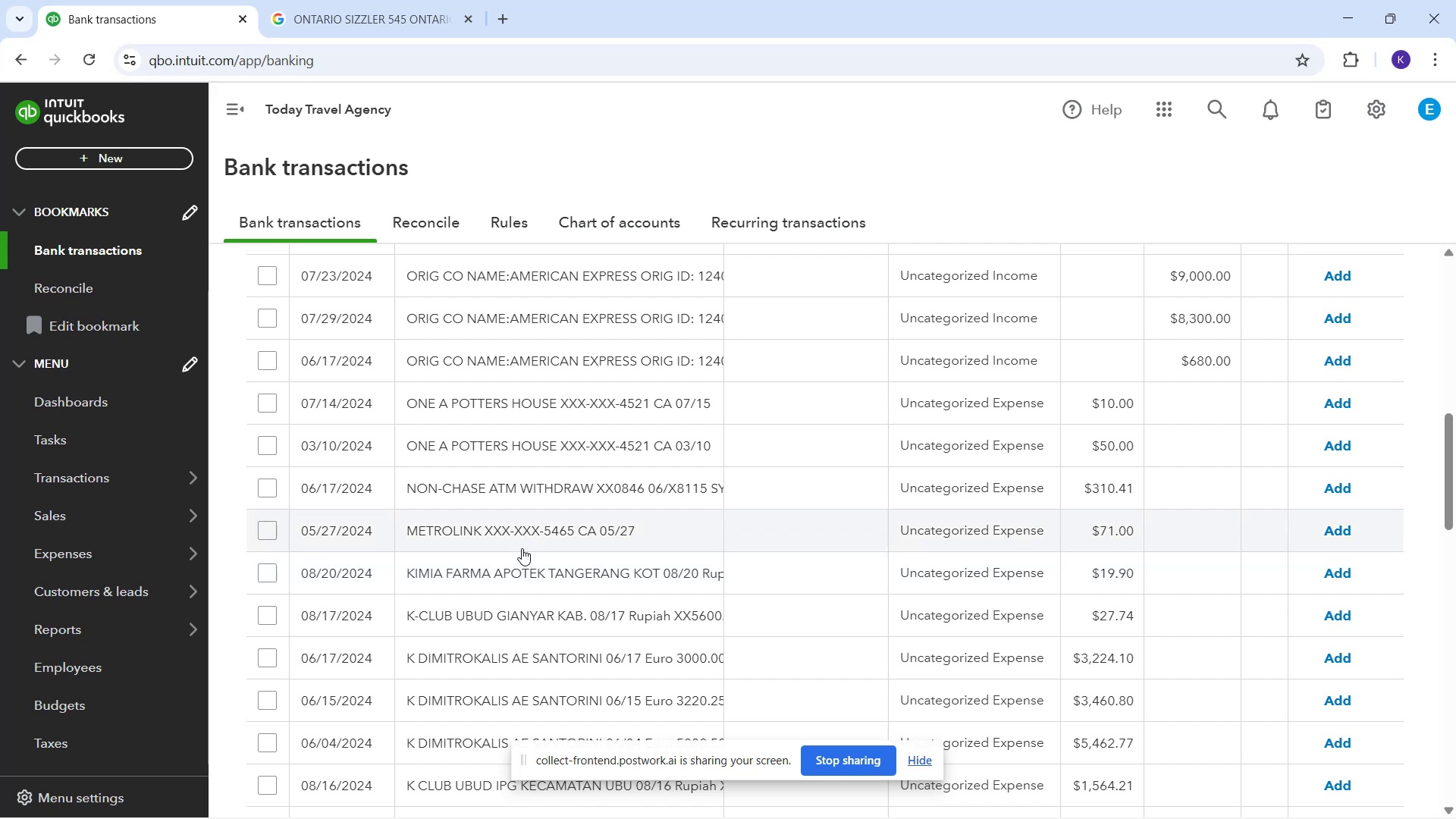 
wait(5.41)
 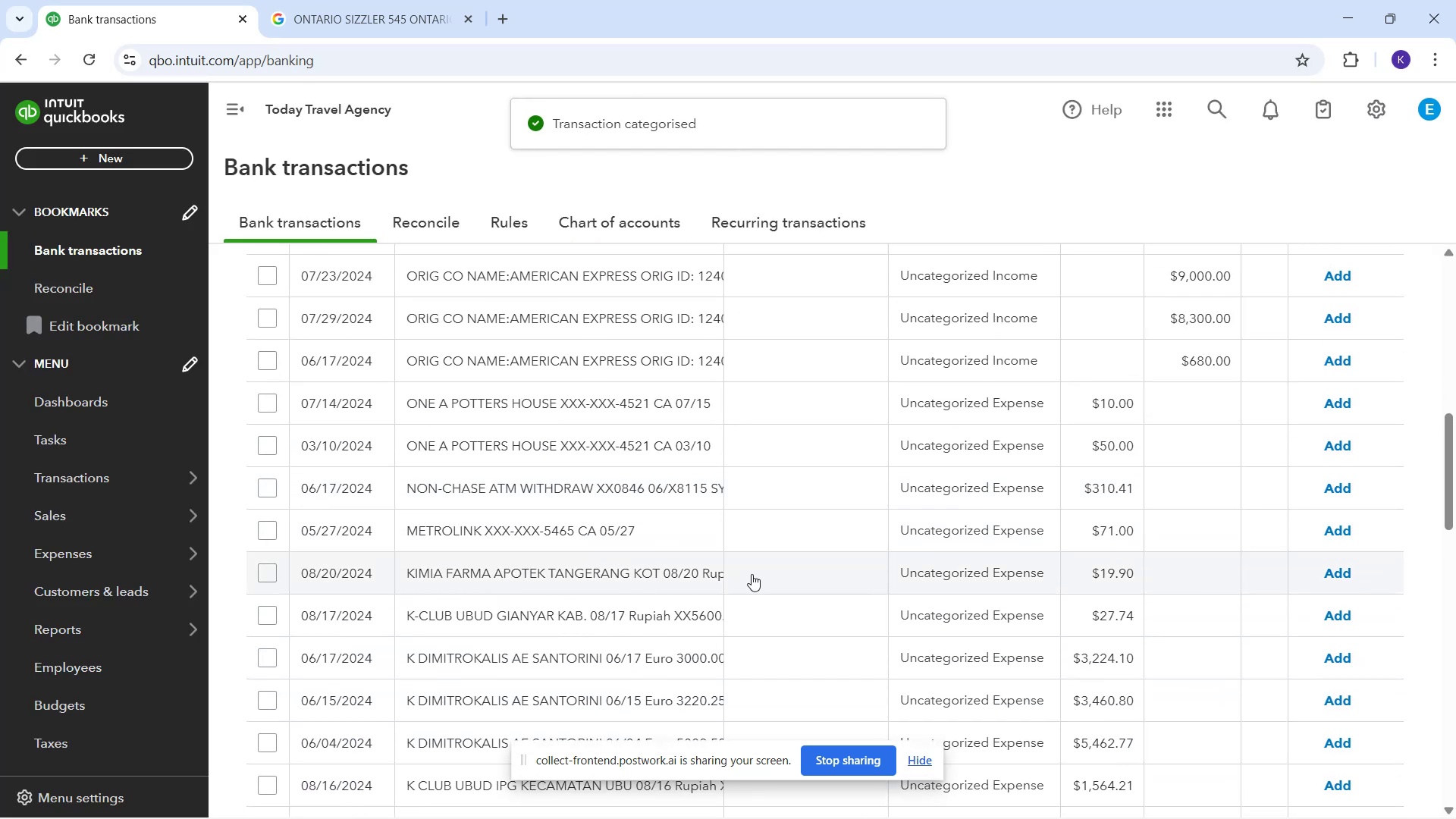 
left_click_drag(start_coordinate=[392, 572], to_coordinate=[661, 580])
 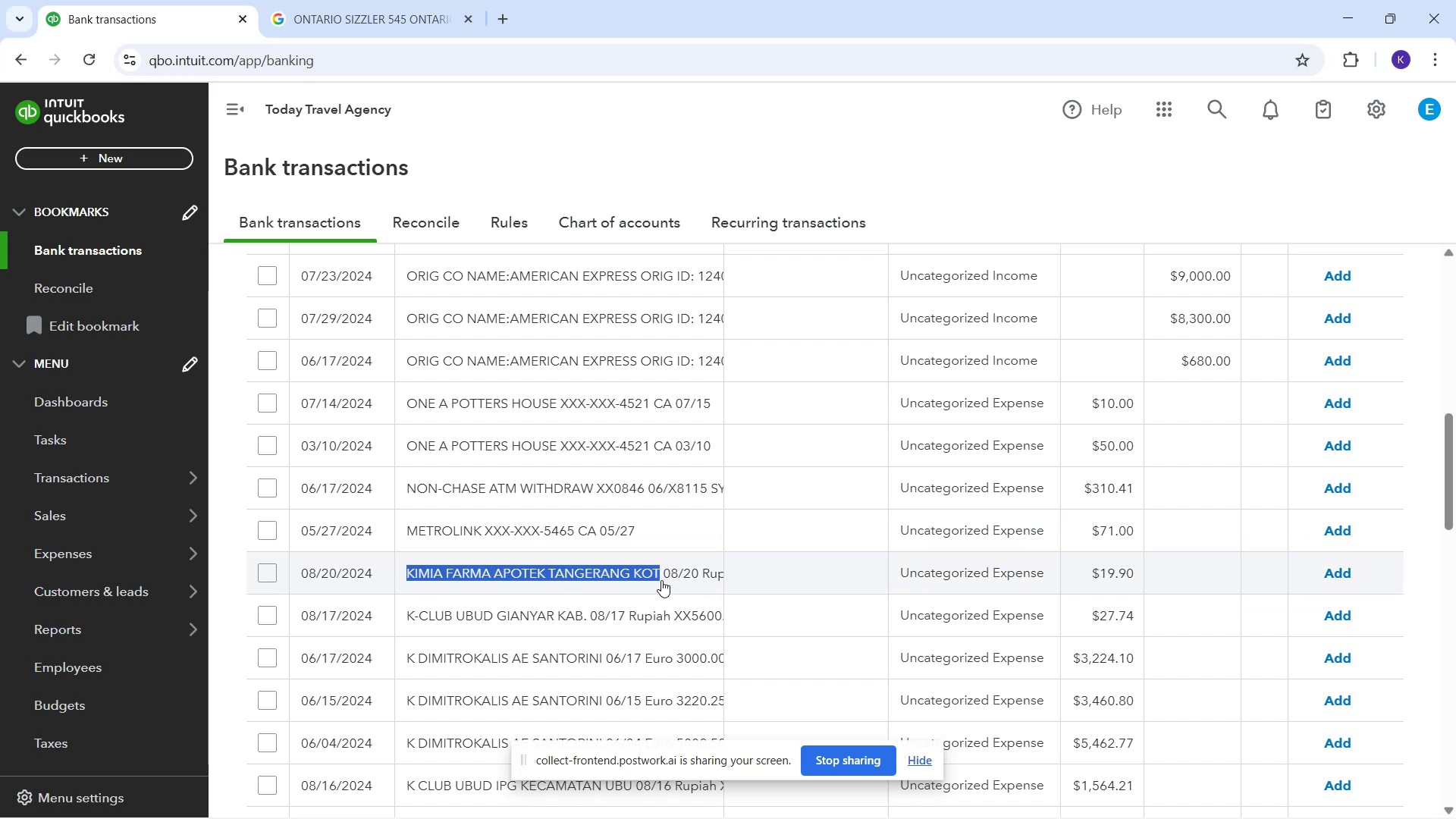 
key(Control+C)
 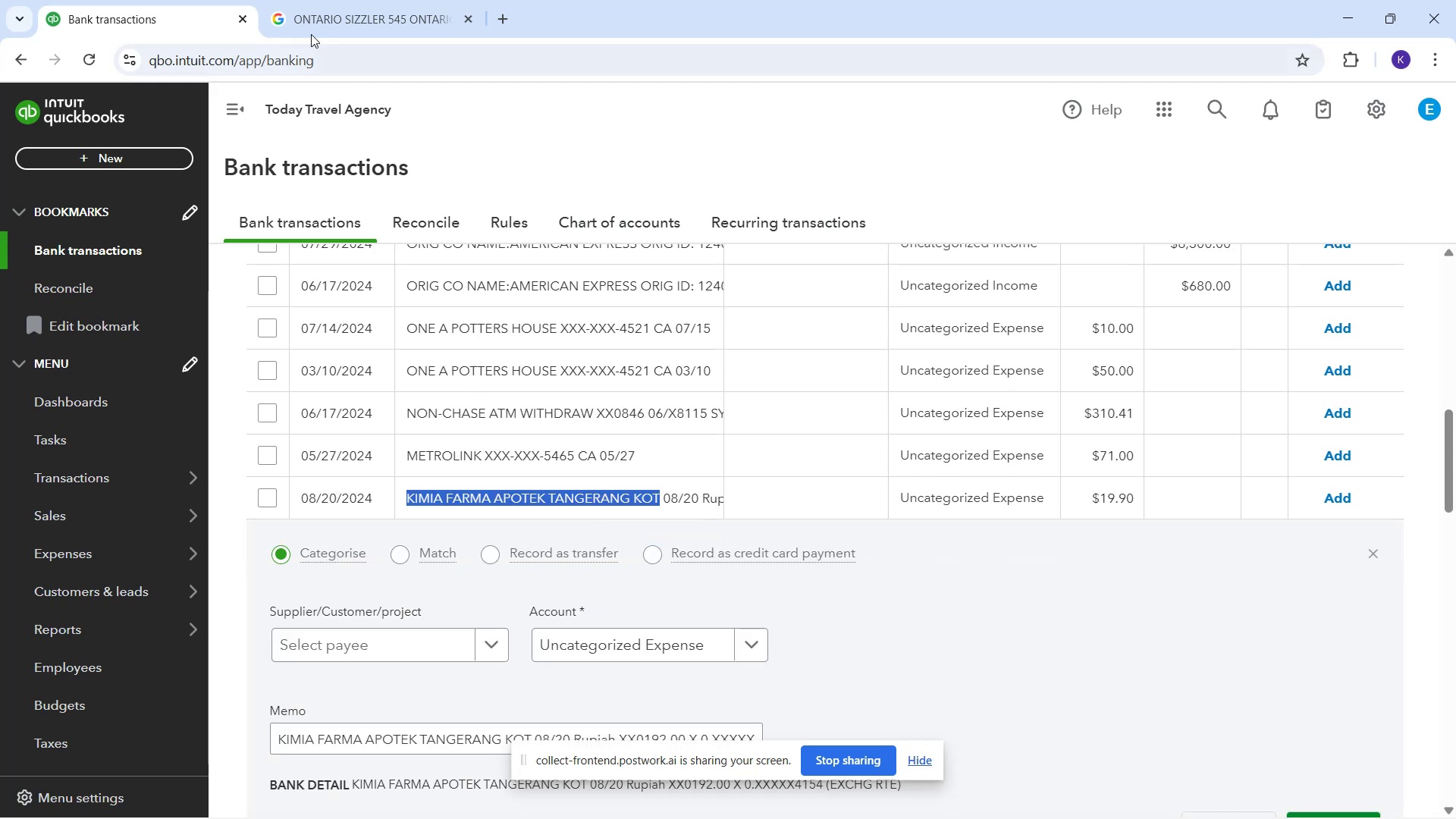 
left_click_drag(start_coordinate=[304, 0], to_coordinate=[312, 5])
 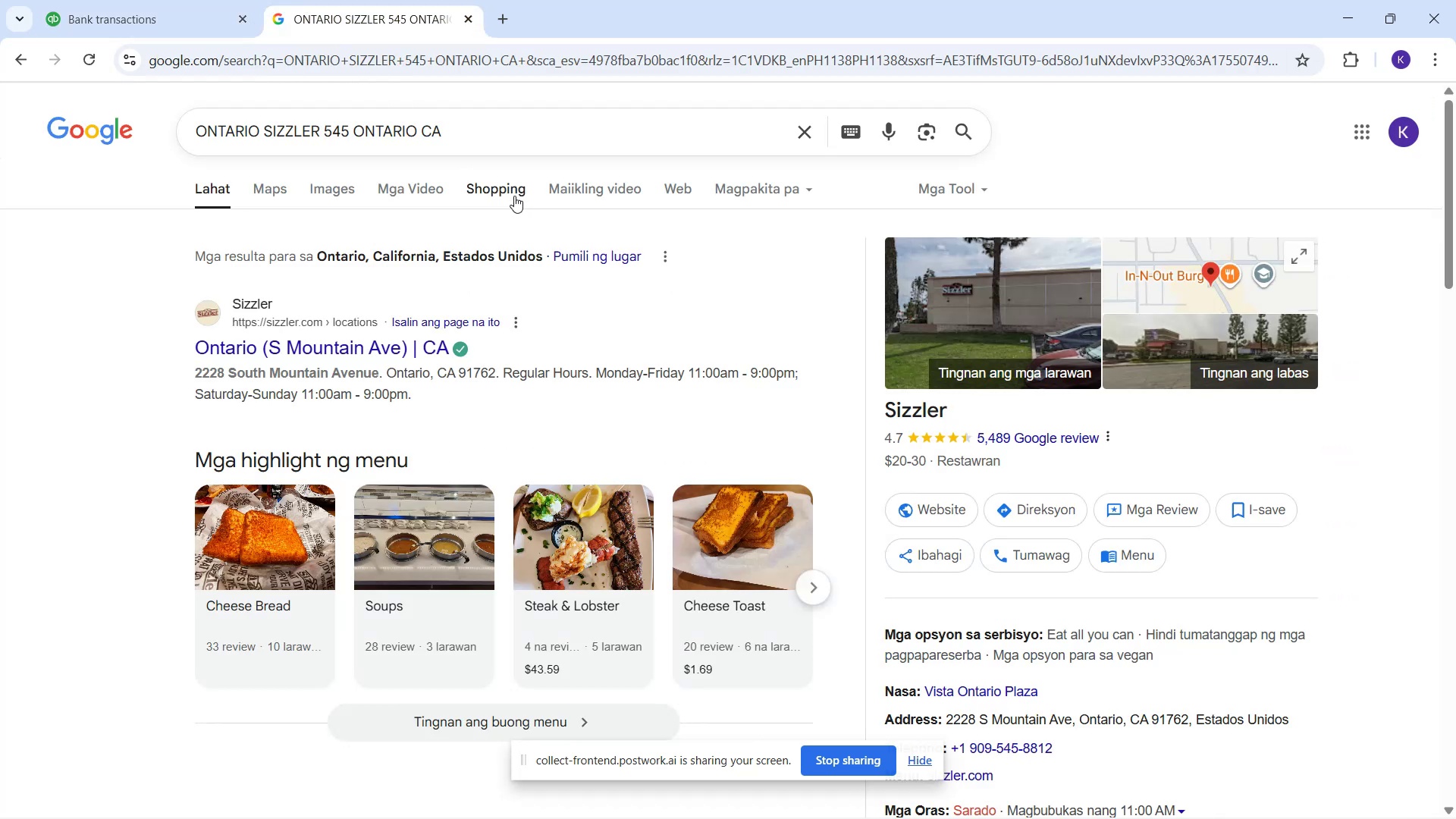 
left_click_drag(start_coordinate=[491, 125], to_coordinate=[101, 180])
 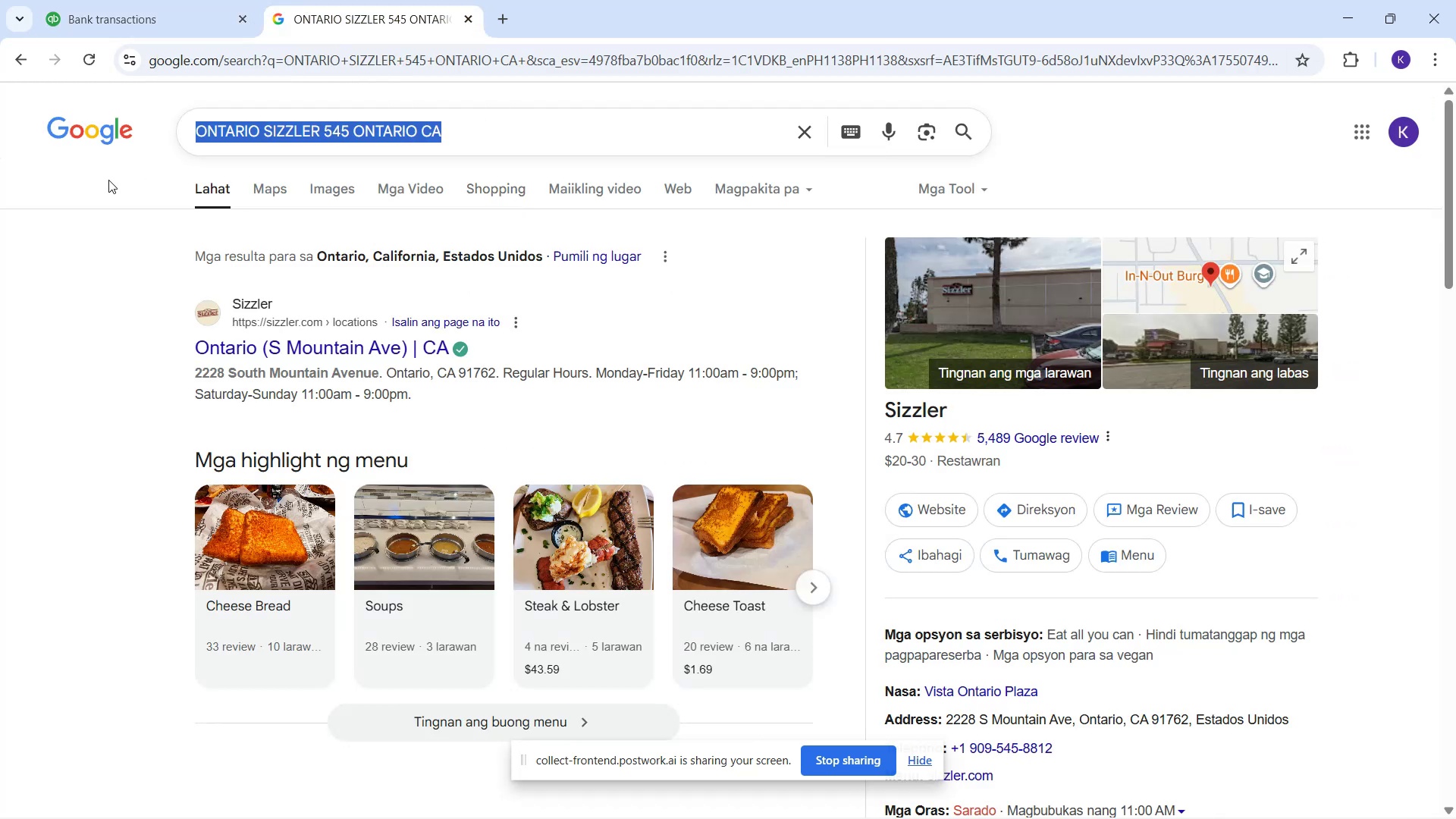 
key(Control+V)
 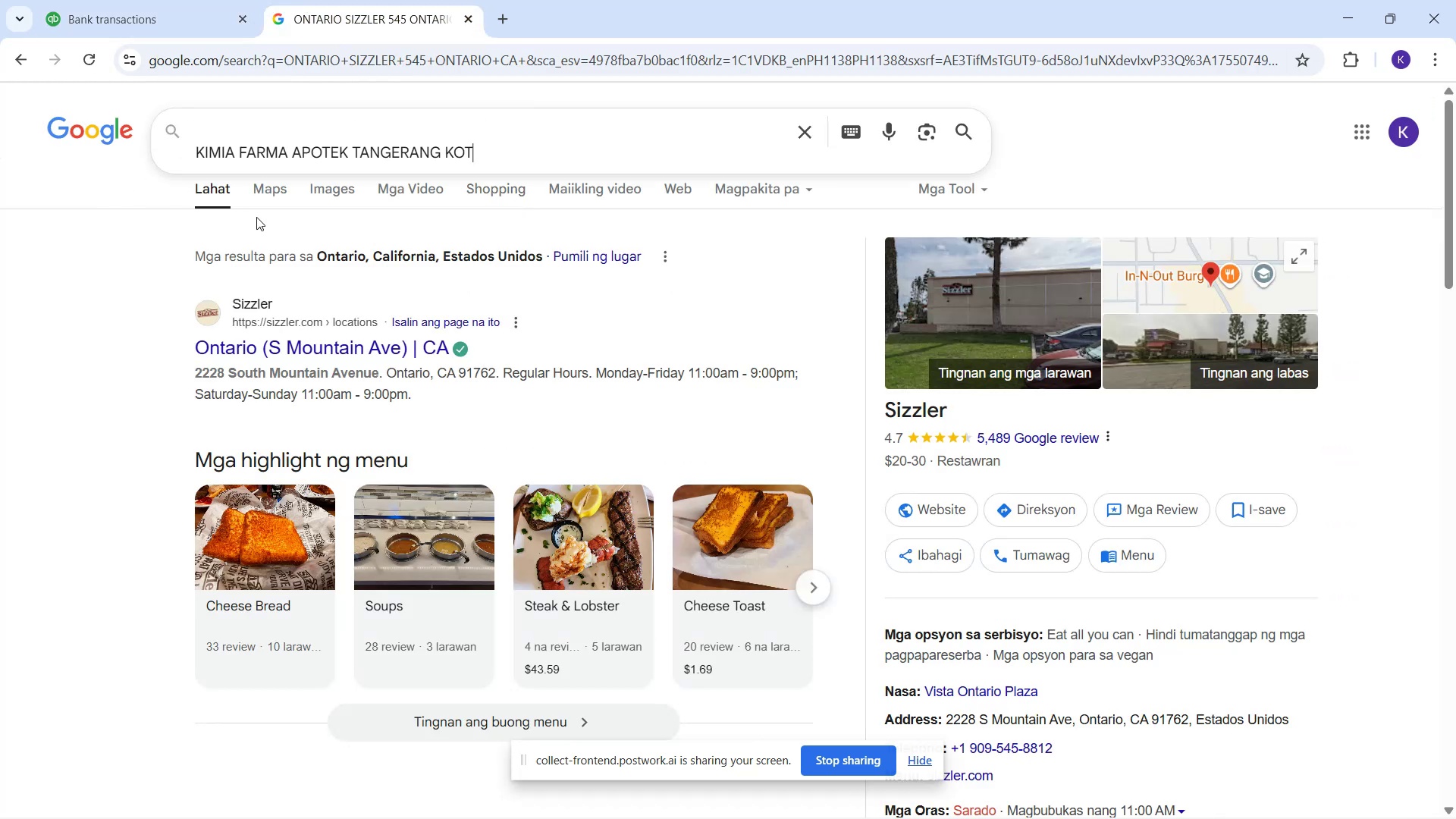 
key(Enter)
 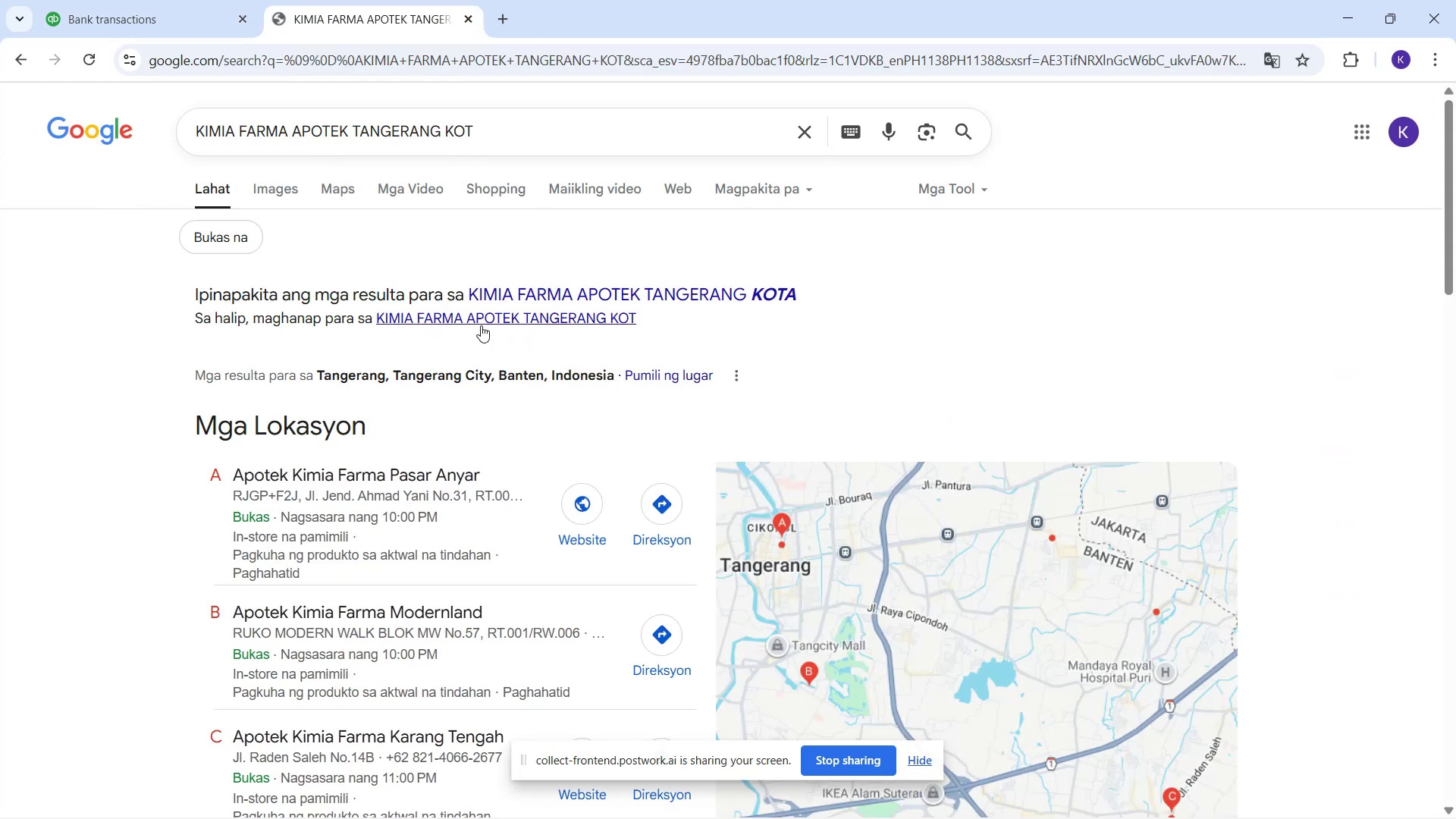 
scroll: coordinate [507, 359], scroll_direction: down, amount: 4.0
 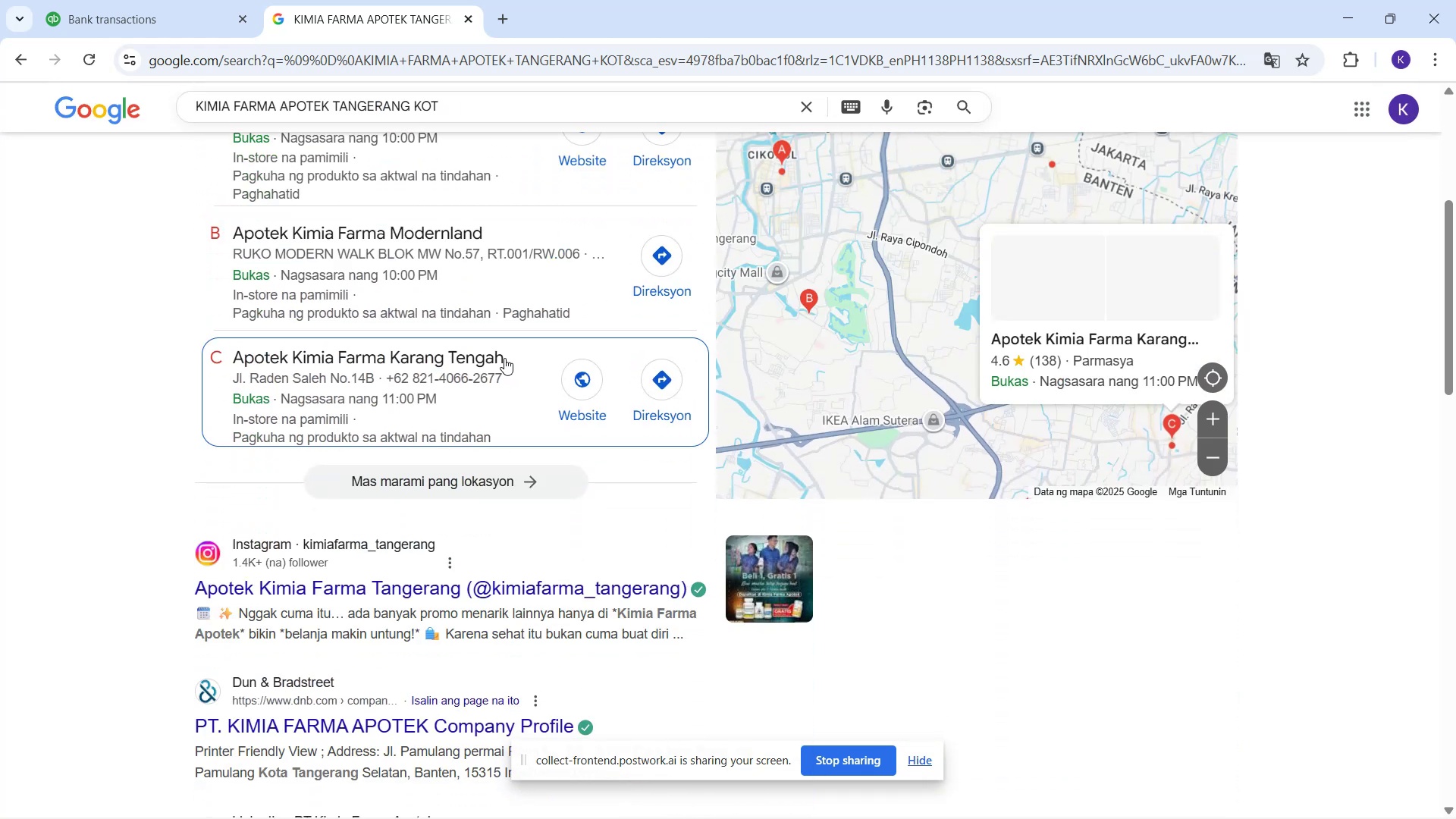 
scroll: coordinate [503, 356], scroll_direction: up, amount: 2.0
 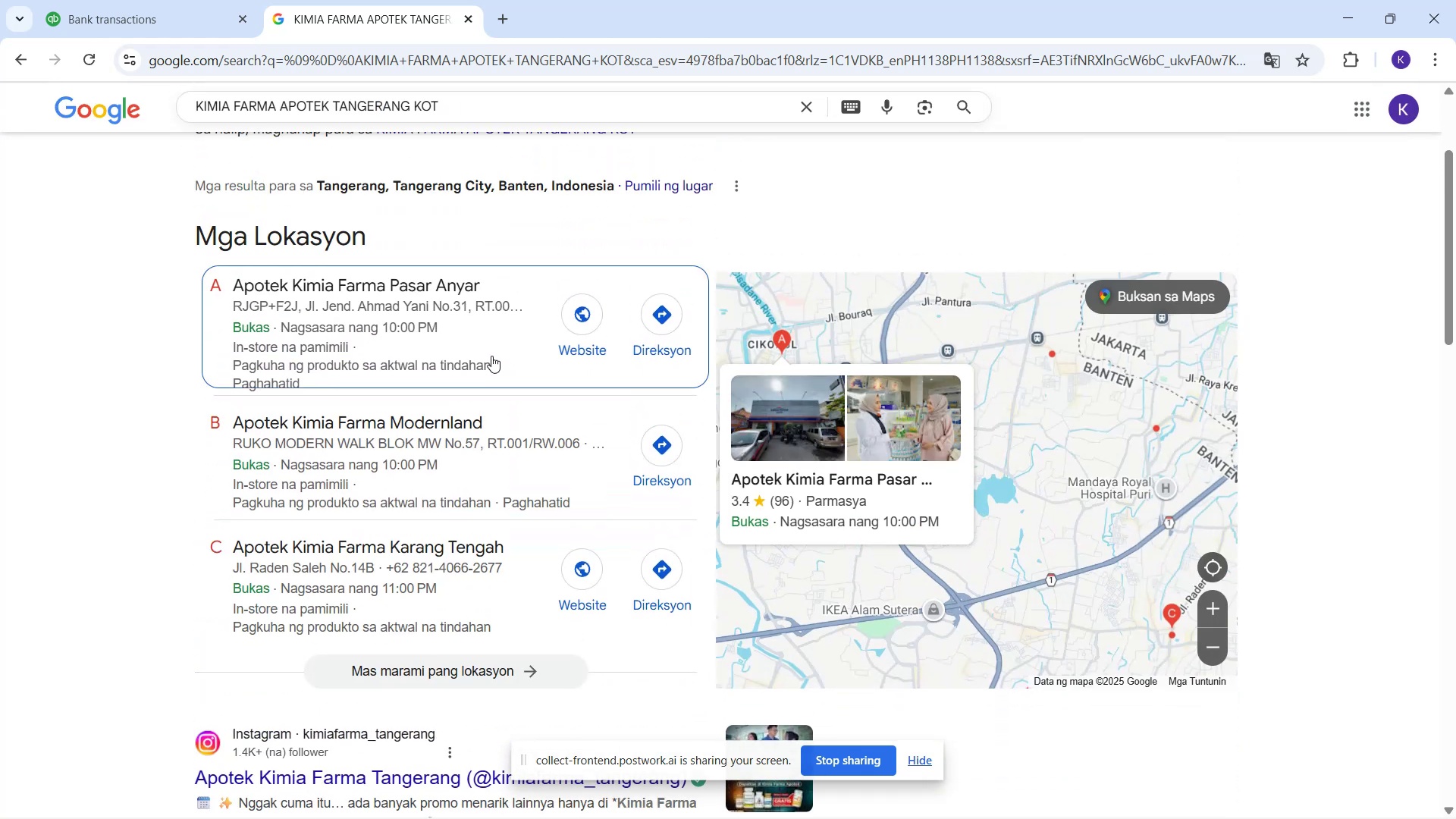 
scroll: coordinate [500, 364], scroll_direction: down, amount: 3.0
 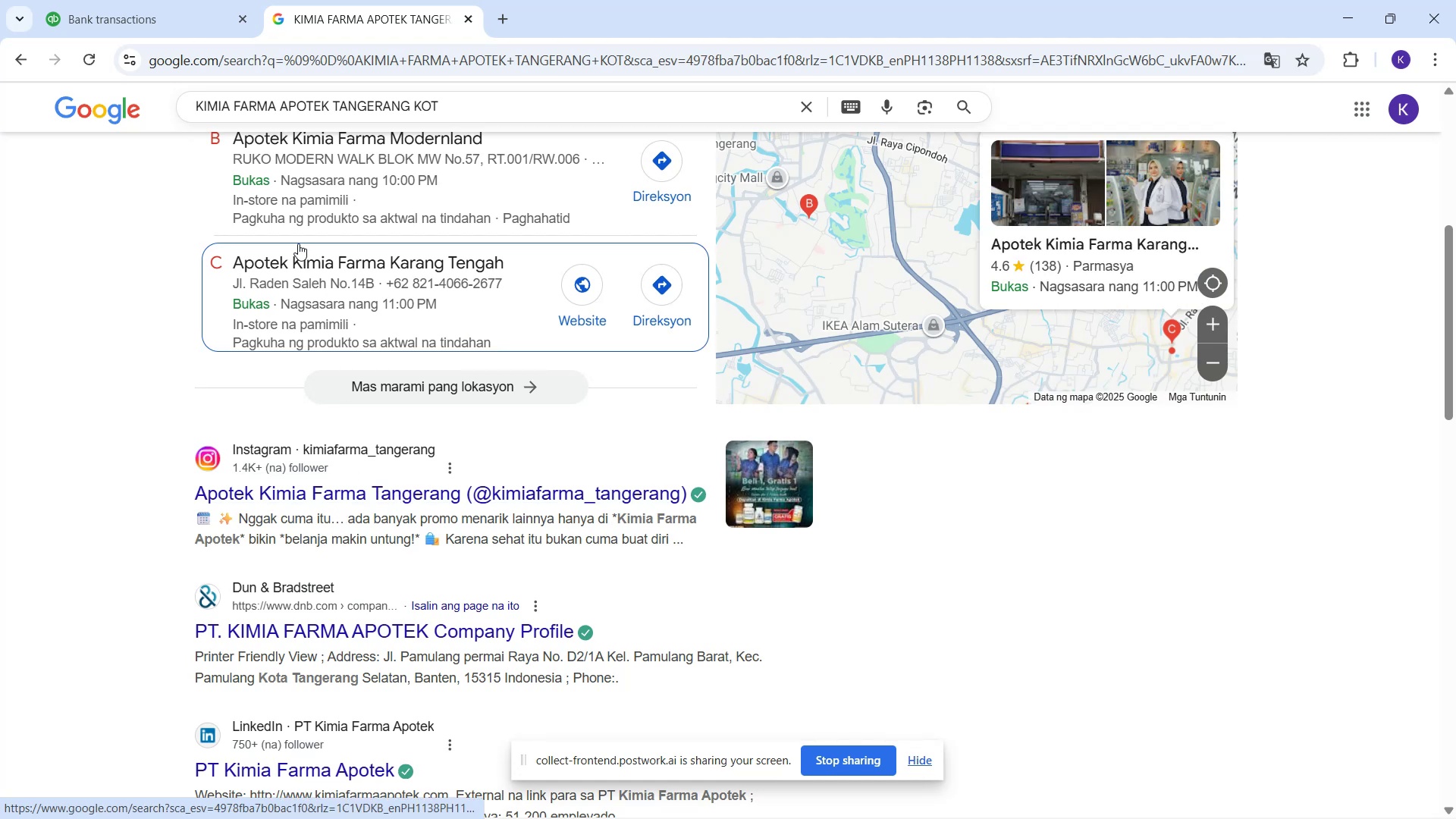 
wait(15.11)
 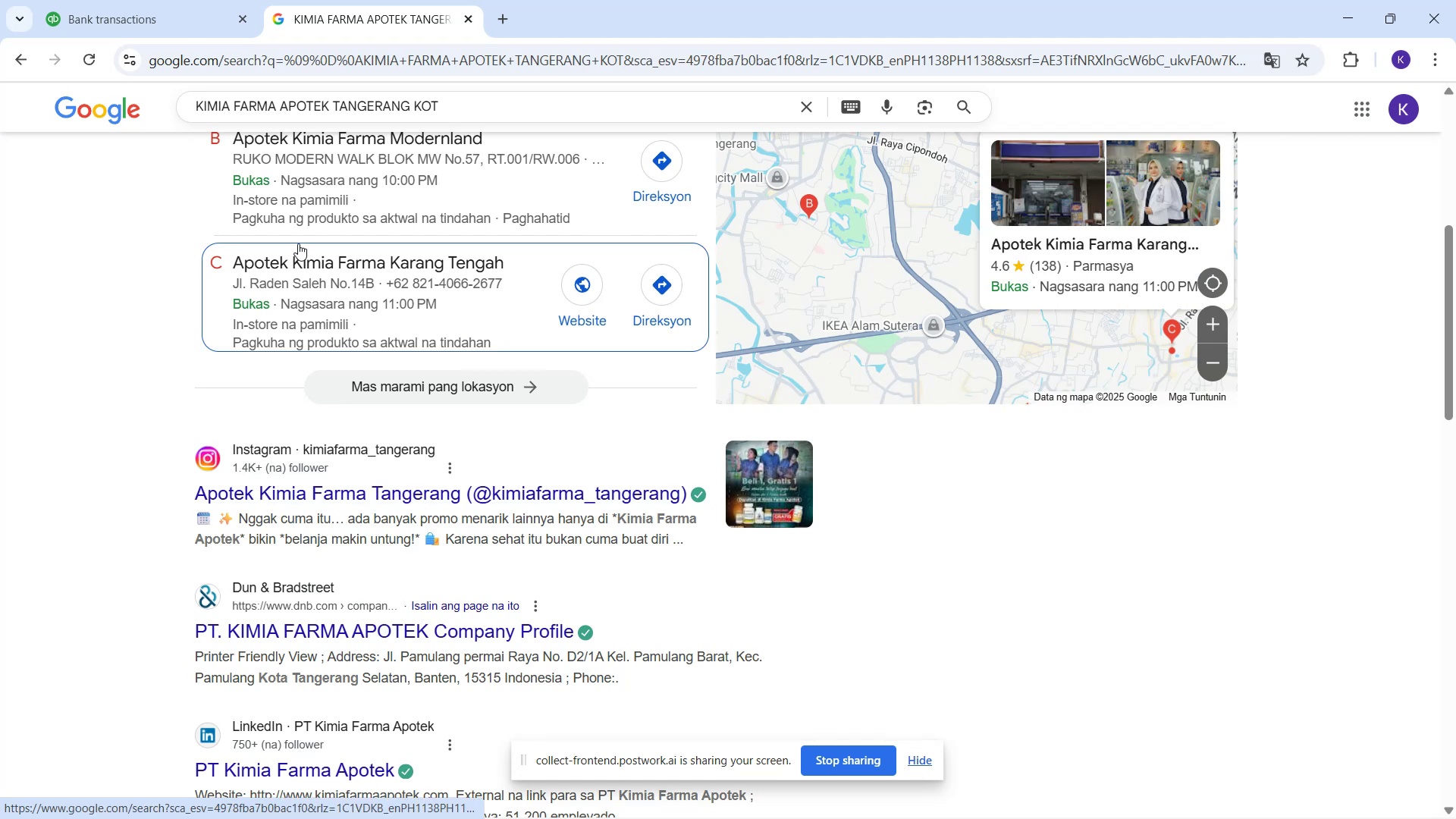 
scroll: coordinate [397, 686], scroll_direction: down, amount: 1.0
 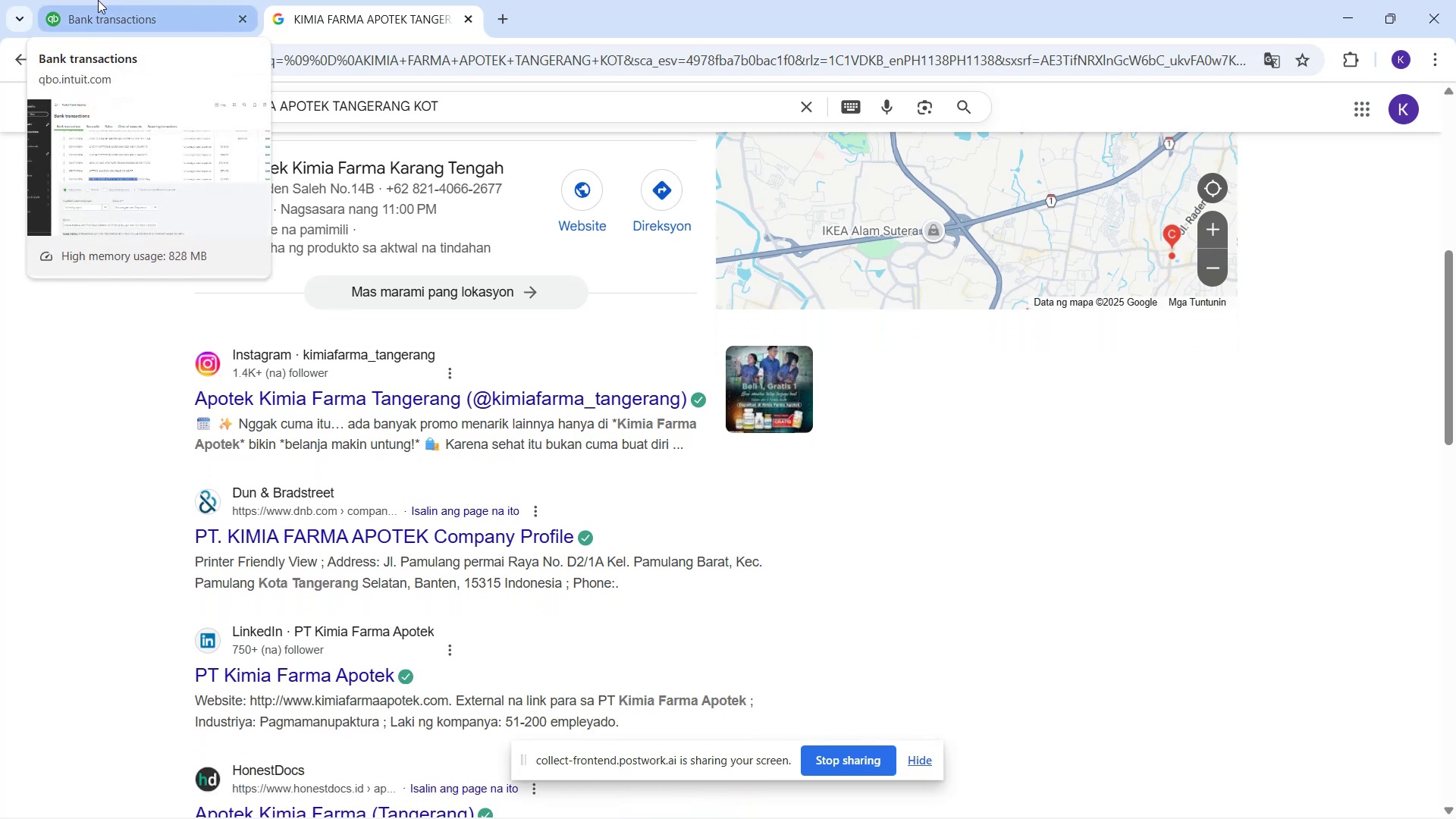 
left_click([119, 8])
 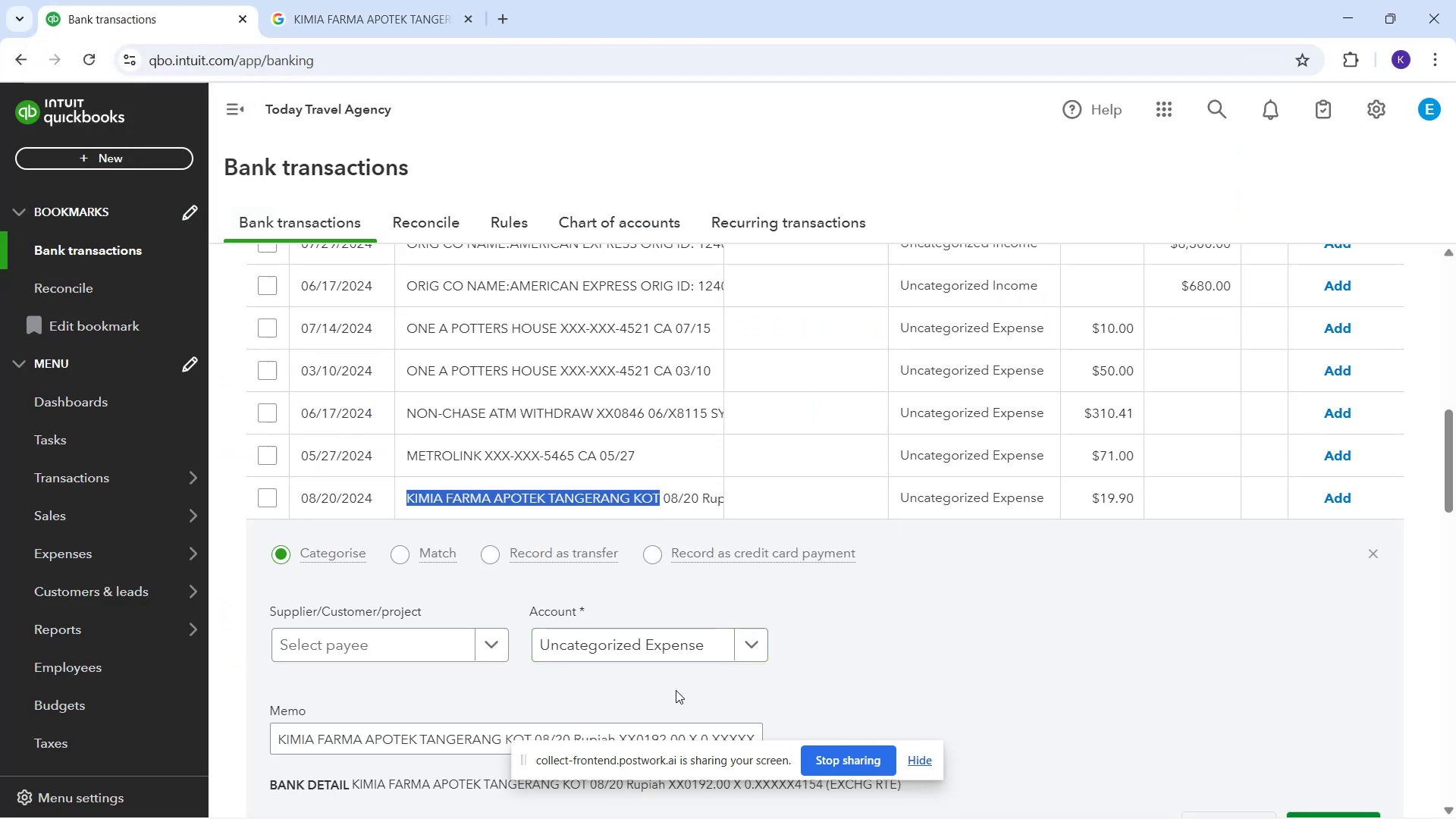 
scroll: coordinate [672, 692], scroll_direction: down, amount: 2.0
 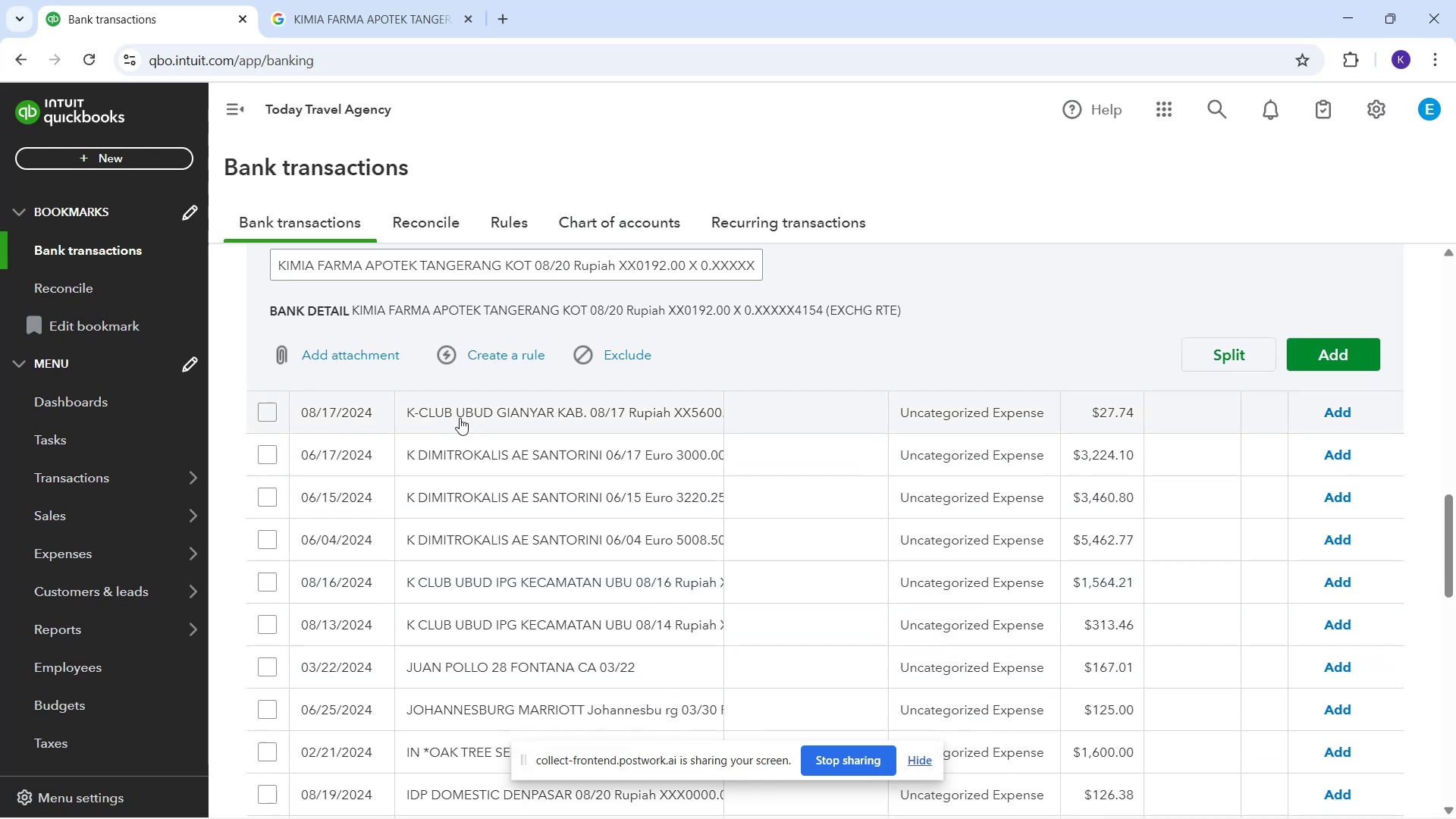 
left_click([460, 418])
 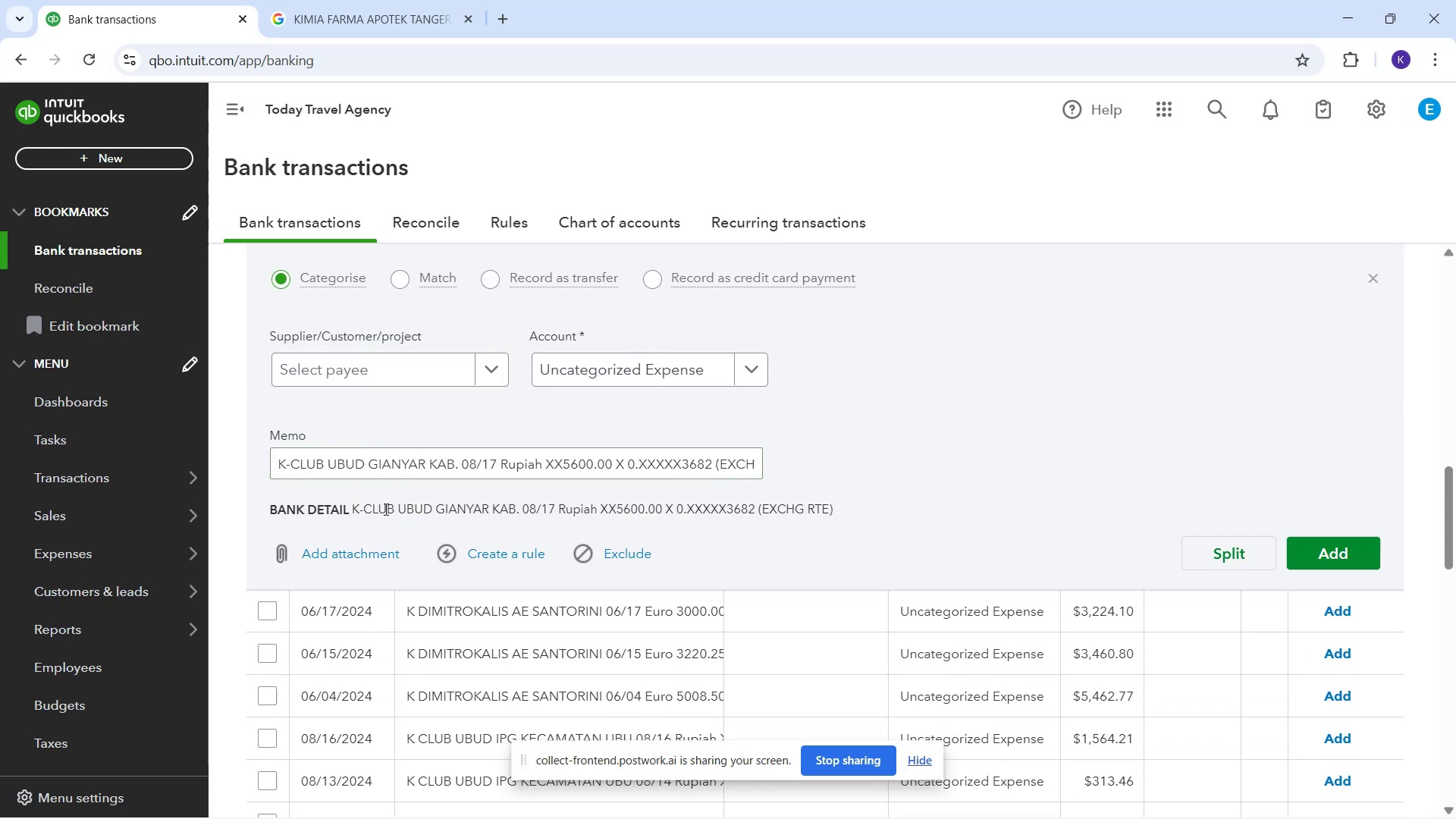 
left_click_drag(start_coordinate=[350, 501], to_coordinate=[506, 504])
 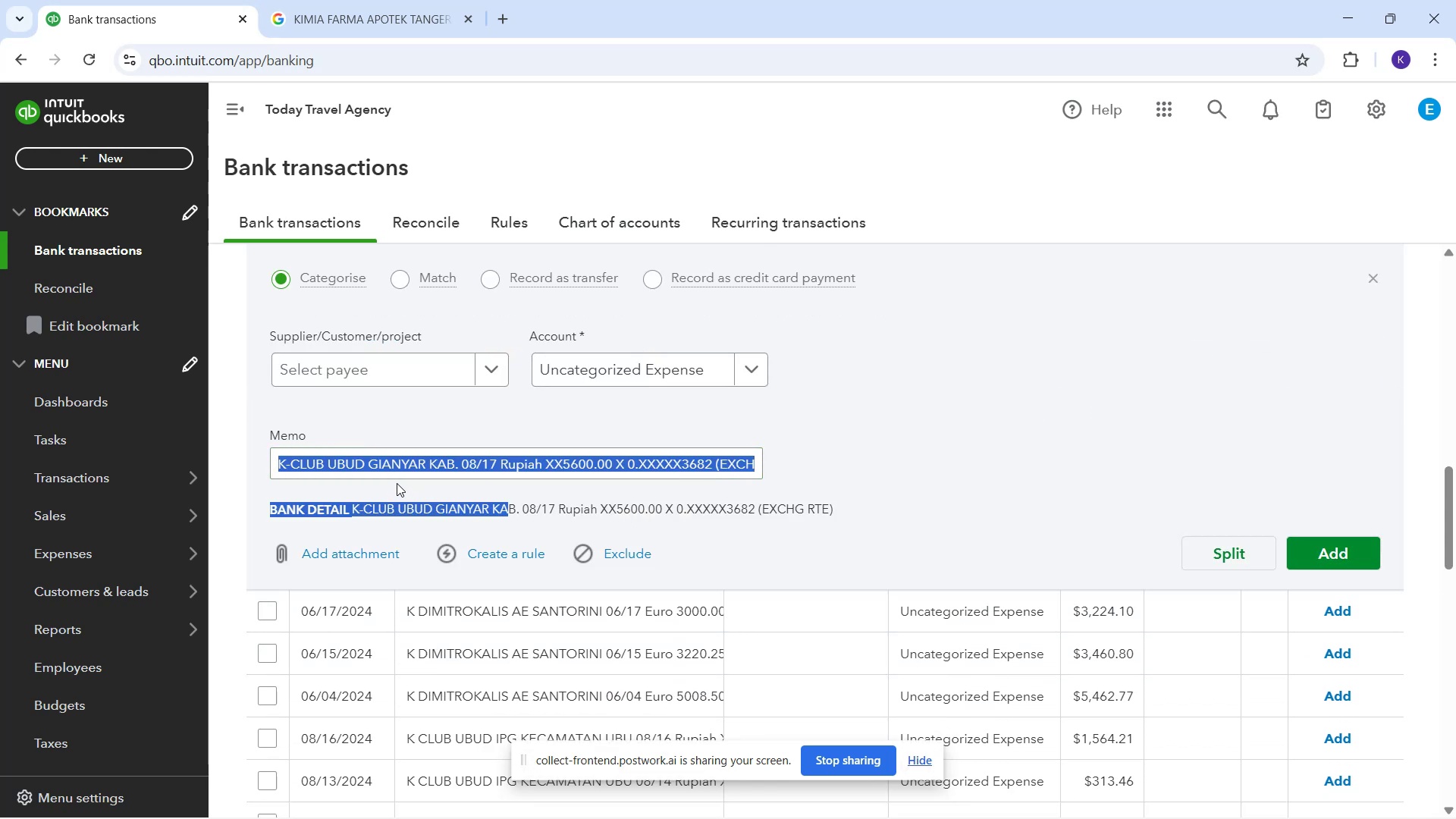 
left_click([426, 478])
 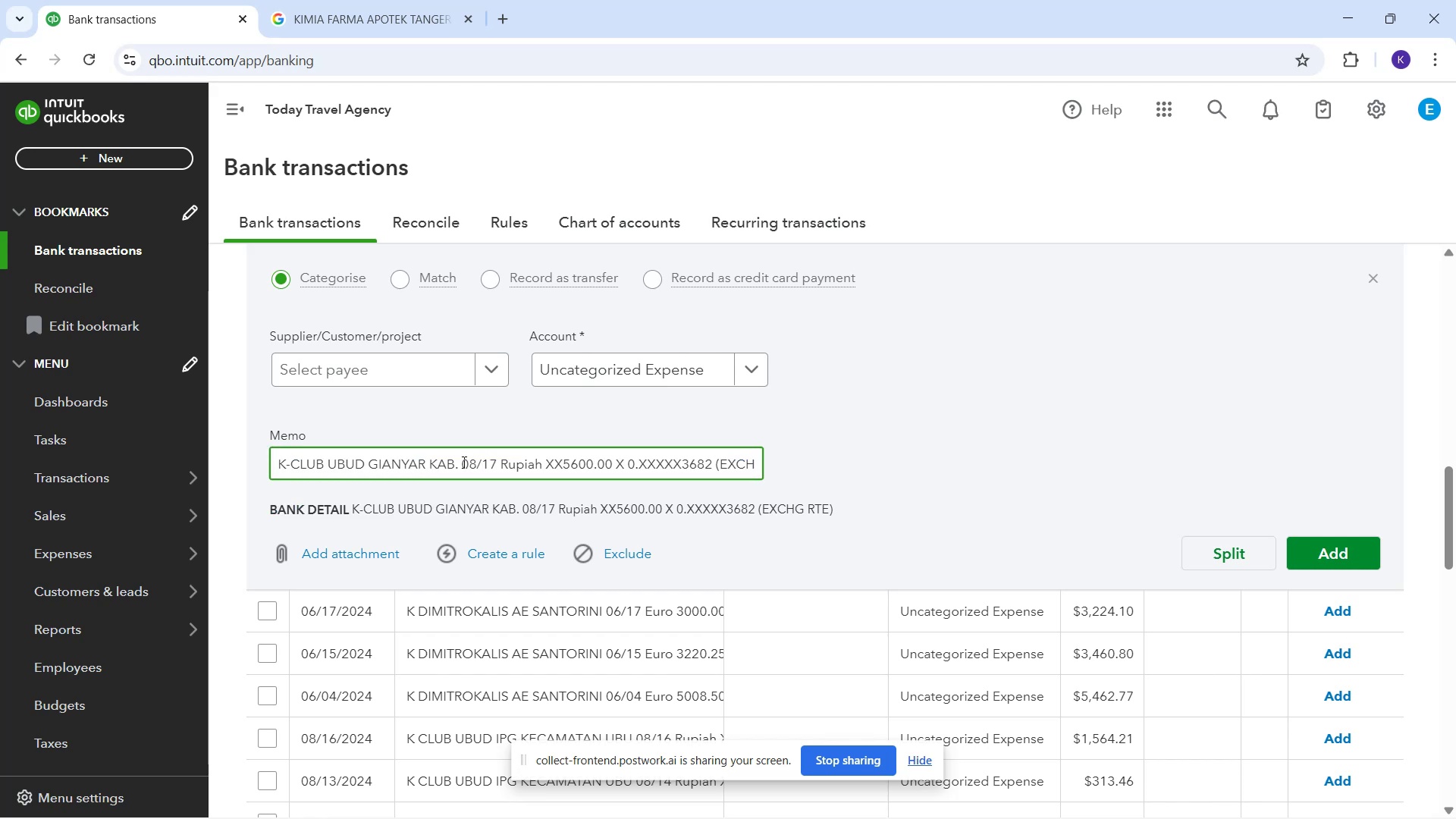 
left_click_drag(start_coordinate=[459, 462], to_coordinate=[193, 486])
 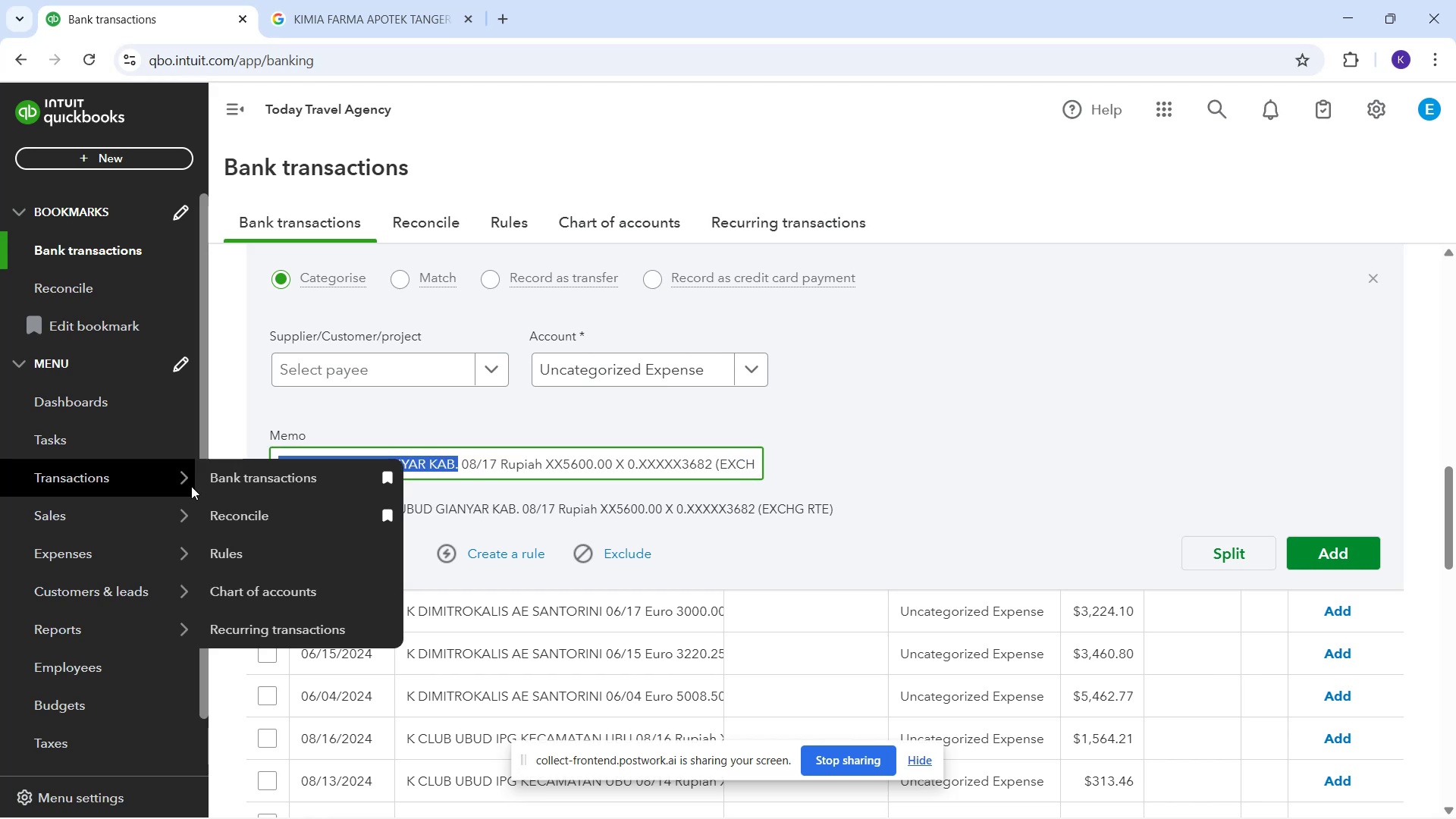 
key(Control+C)
 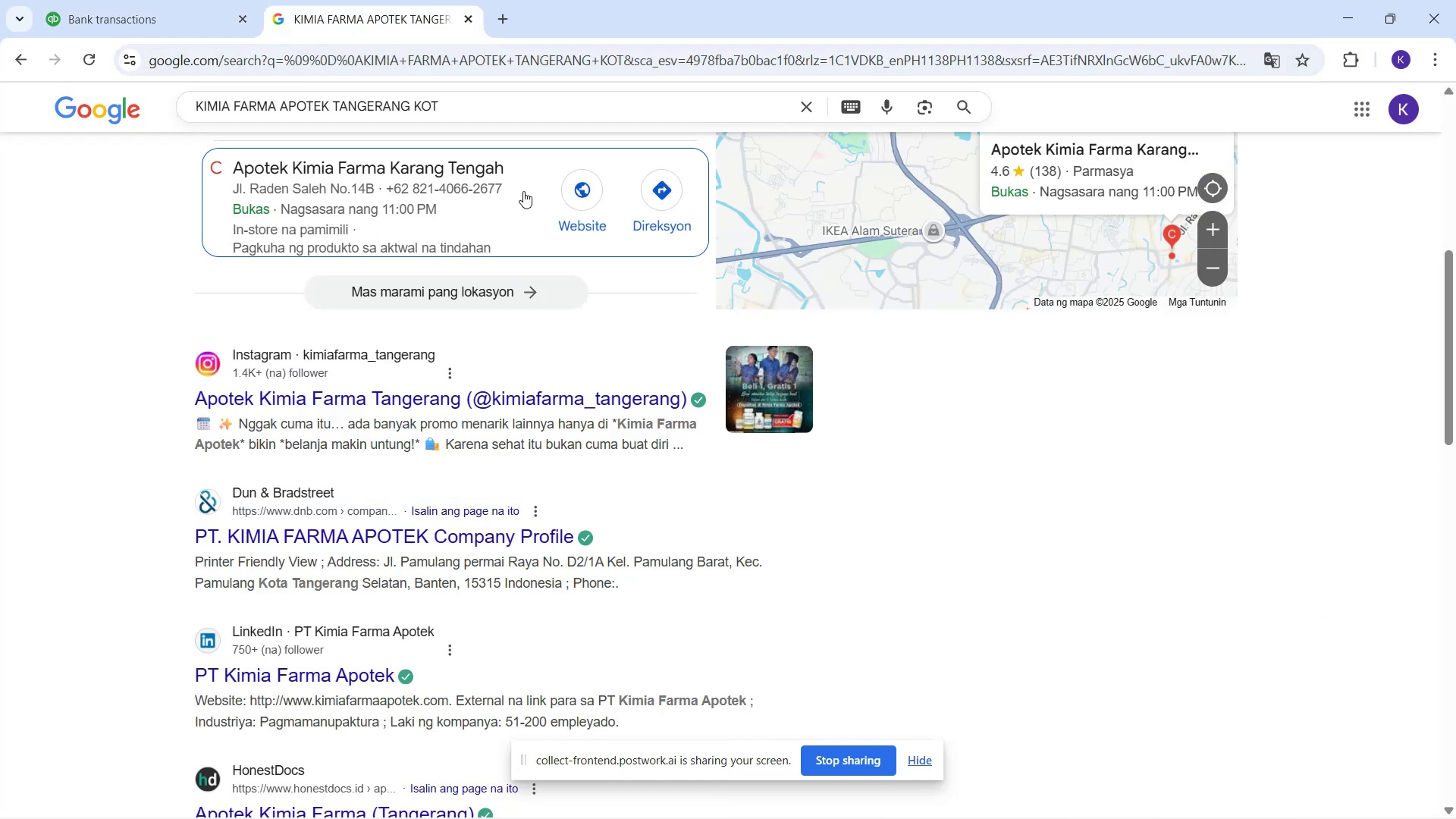 
left_click_drag(start_coordinate=[471, 108], to_coordinate=[120, 95])
 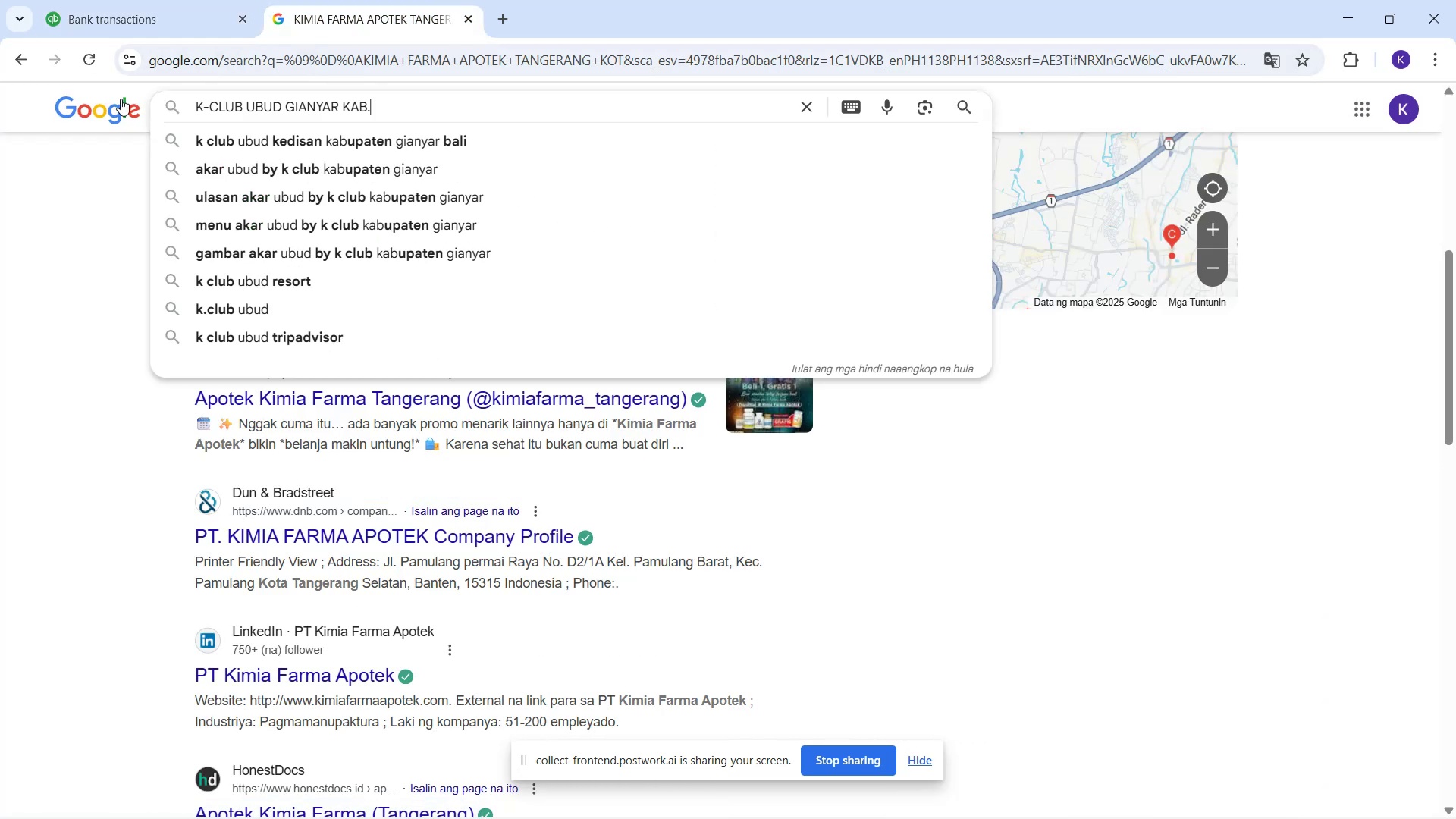 
key(Control+V)
 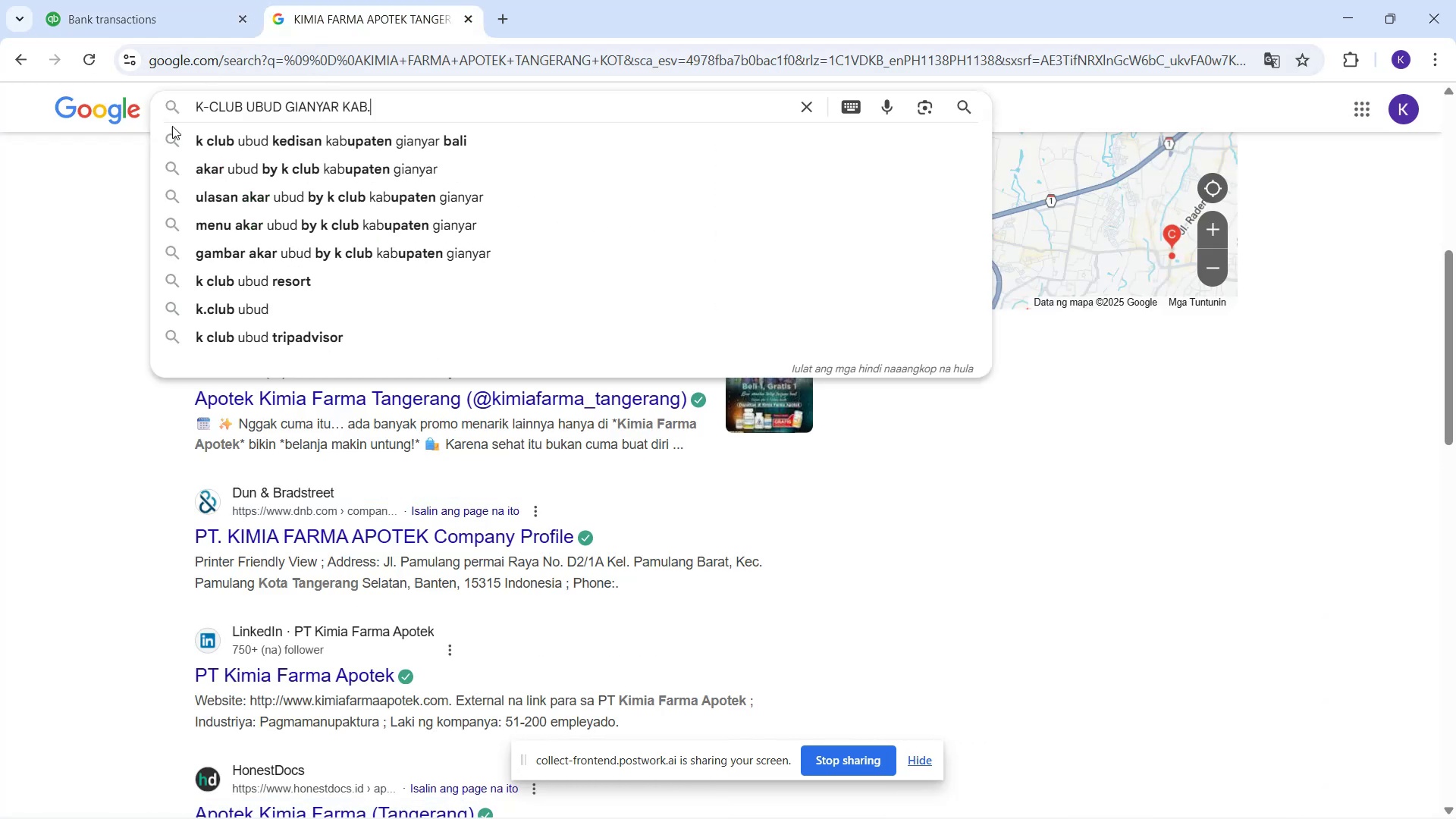 
key(Control+Enter)
 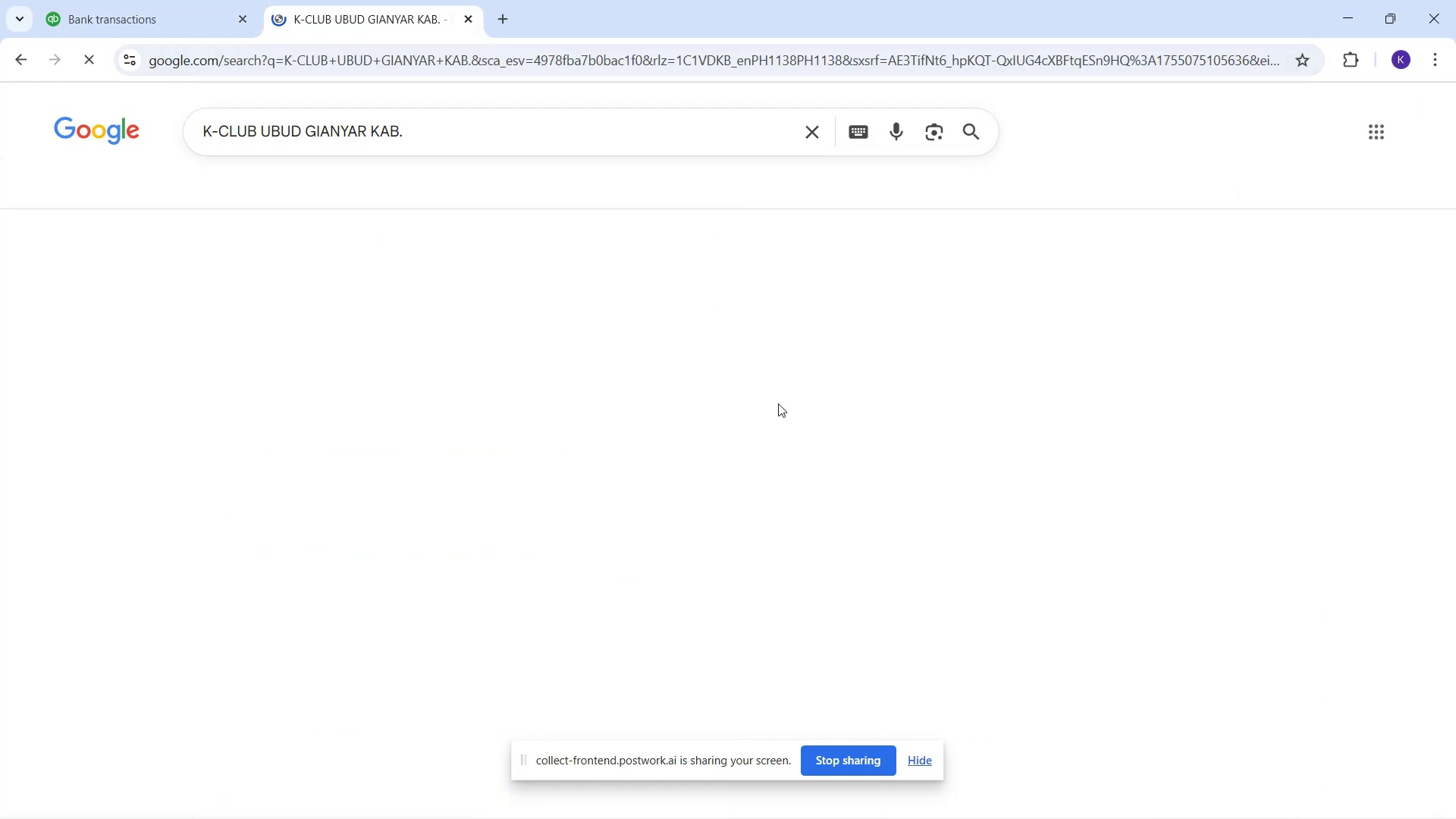 
scroll: coordinate [865, 509], scroll_direction: up, amount: 1.0
 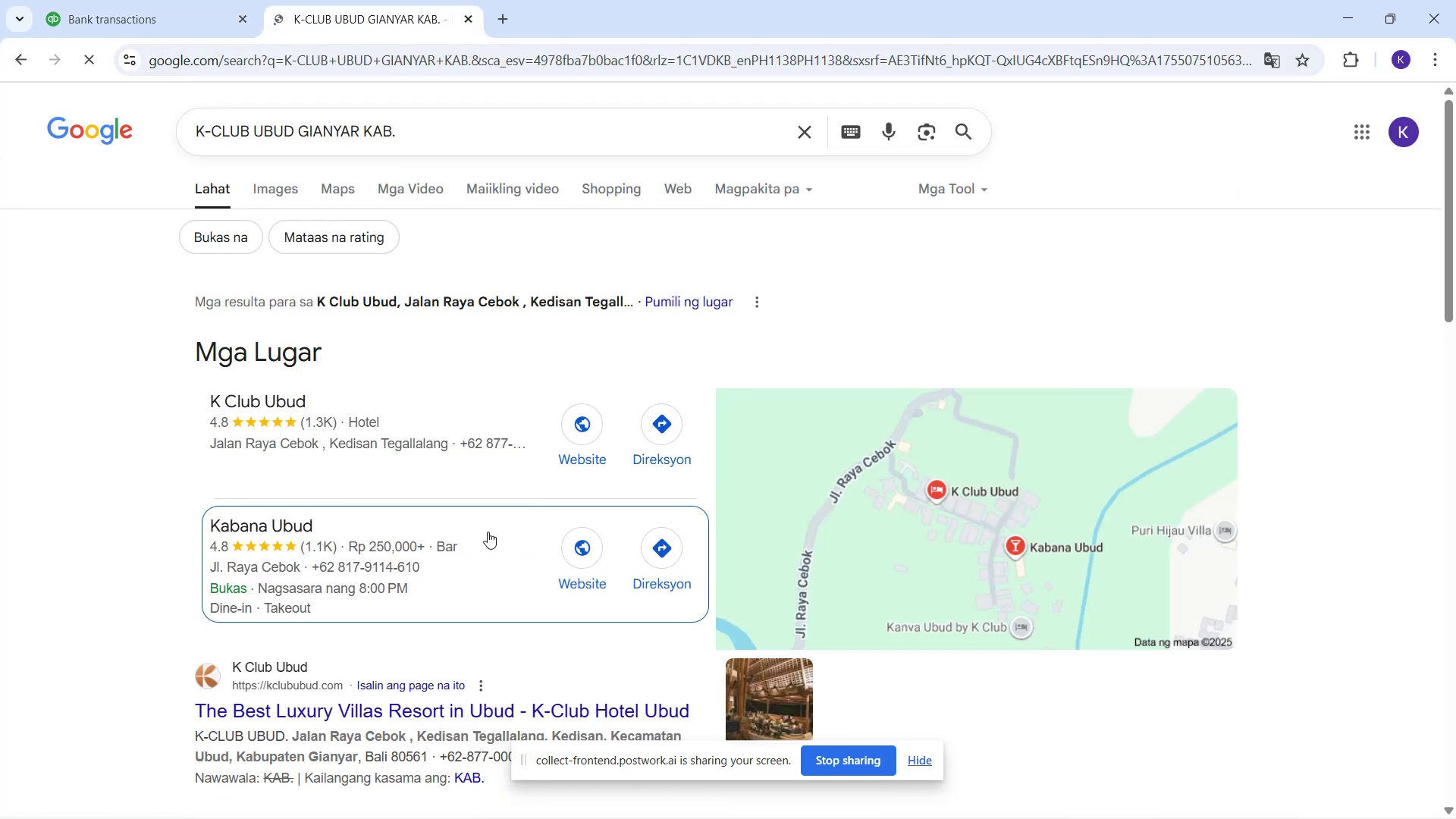 
scroll: coordinate [419, 635], scroll_direction: down, amount: 3.0
 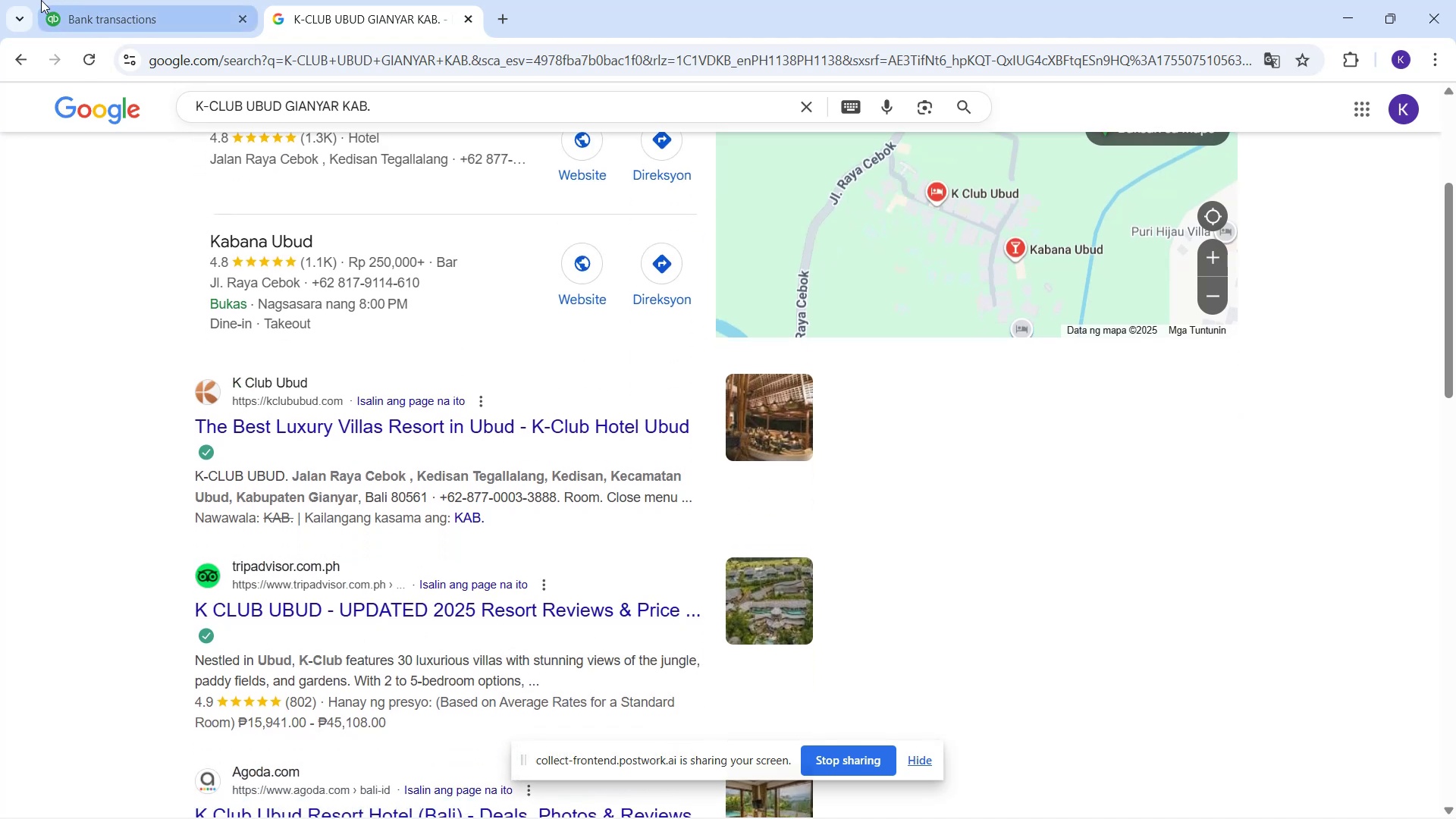 
wait(6.9)
 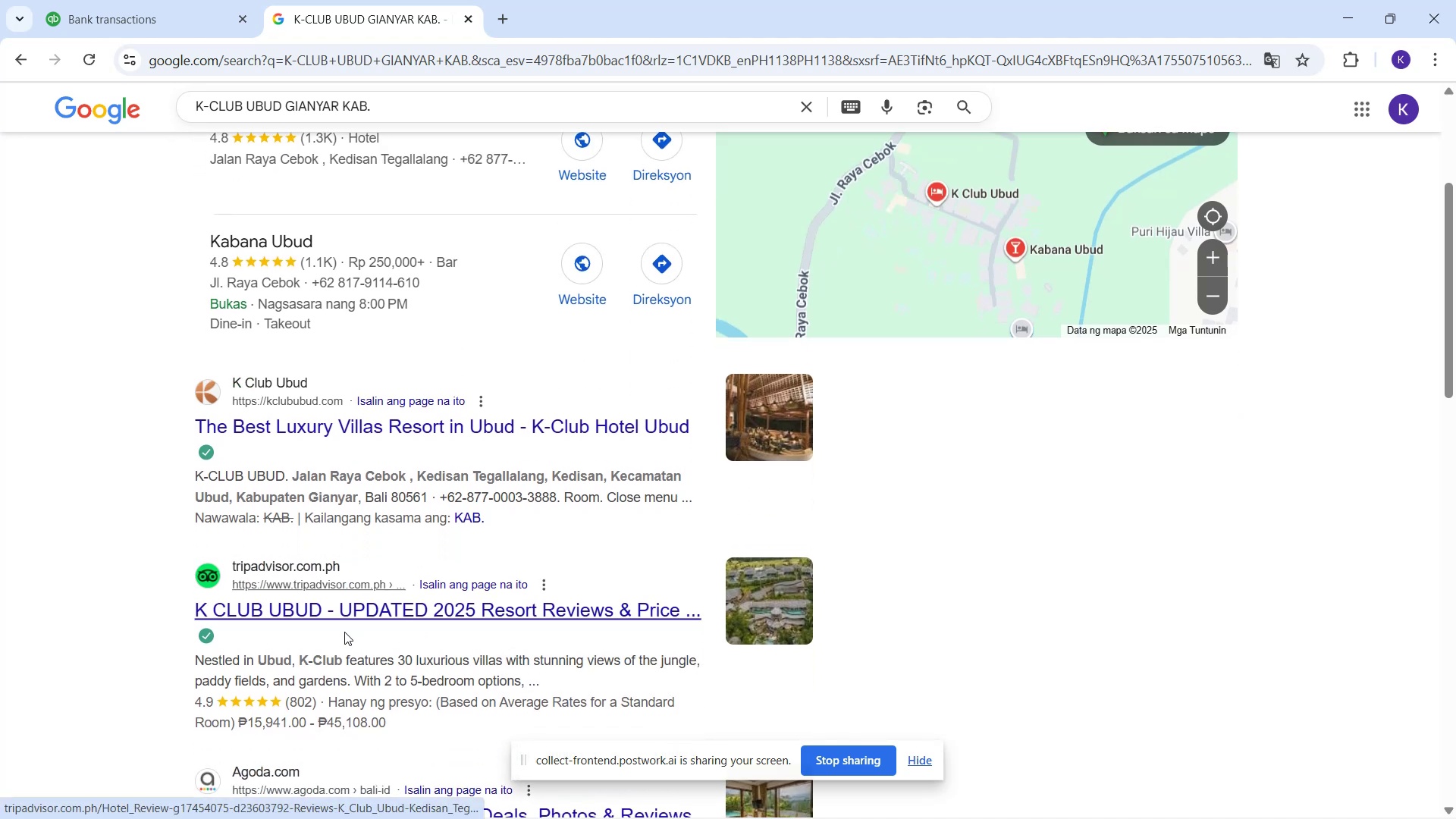 
left_click([422, 376])
 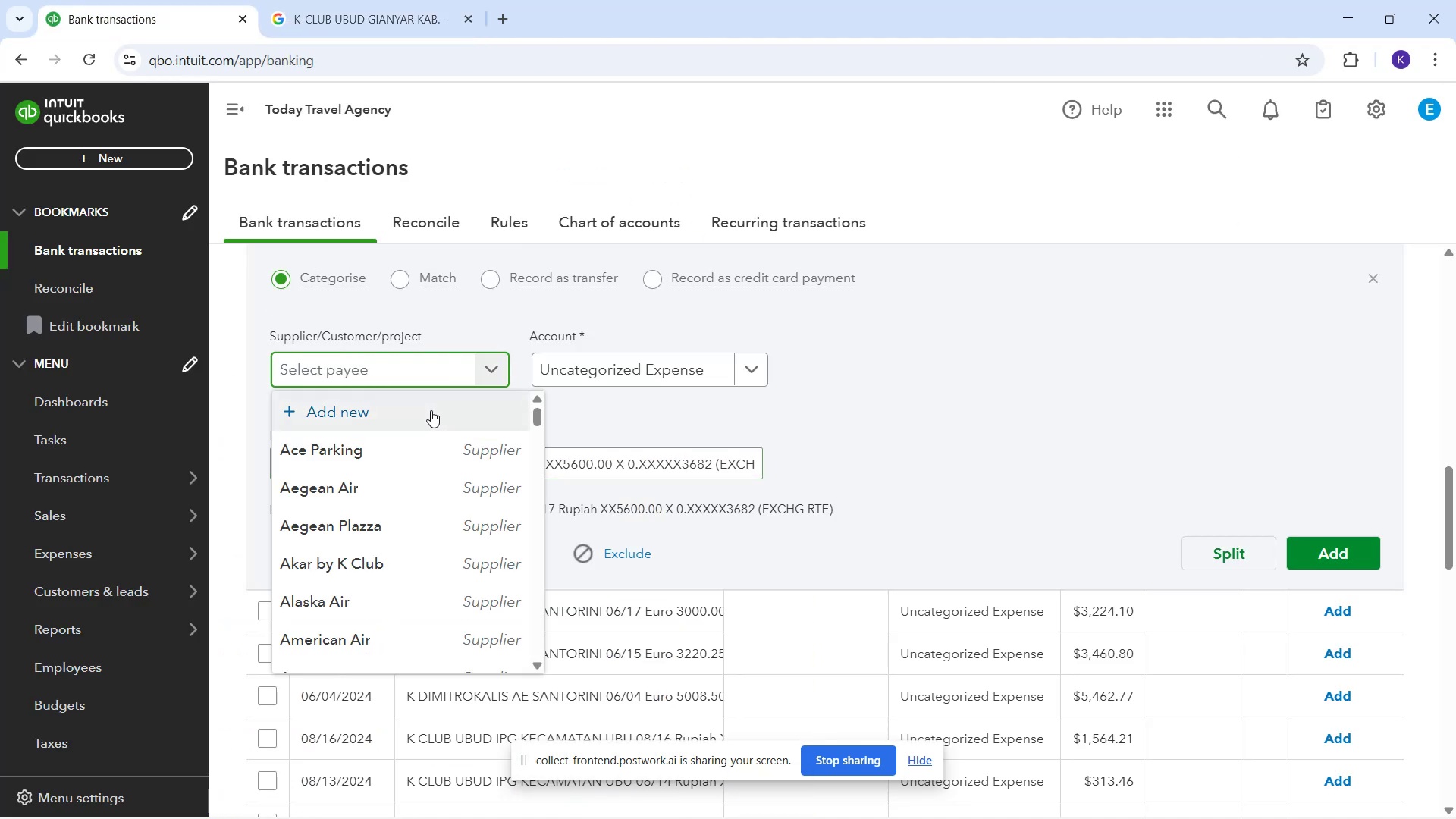 
key(Shift+K)
 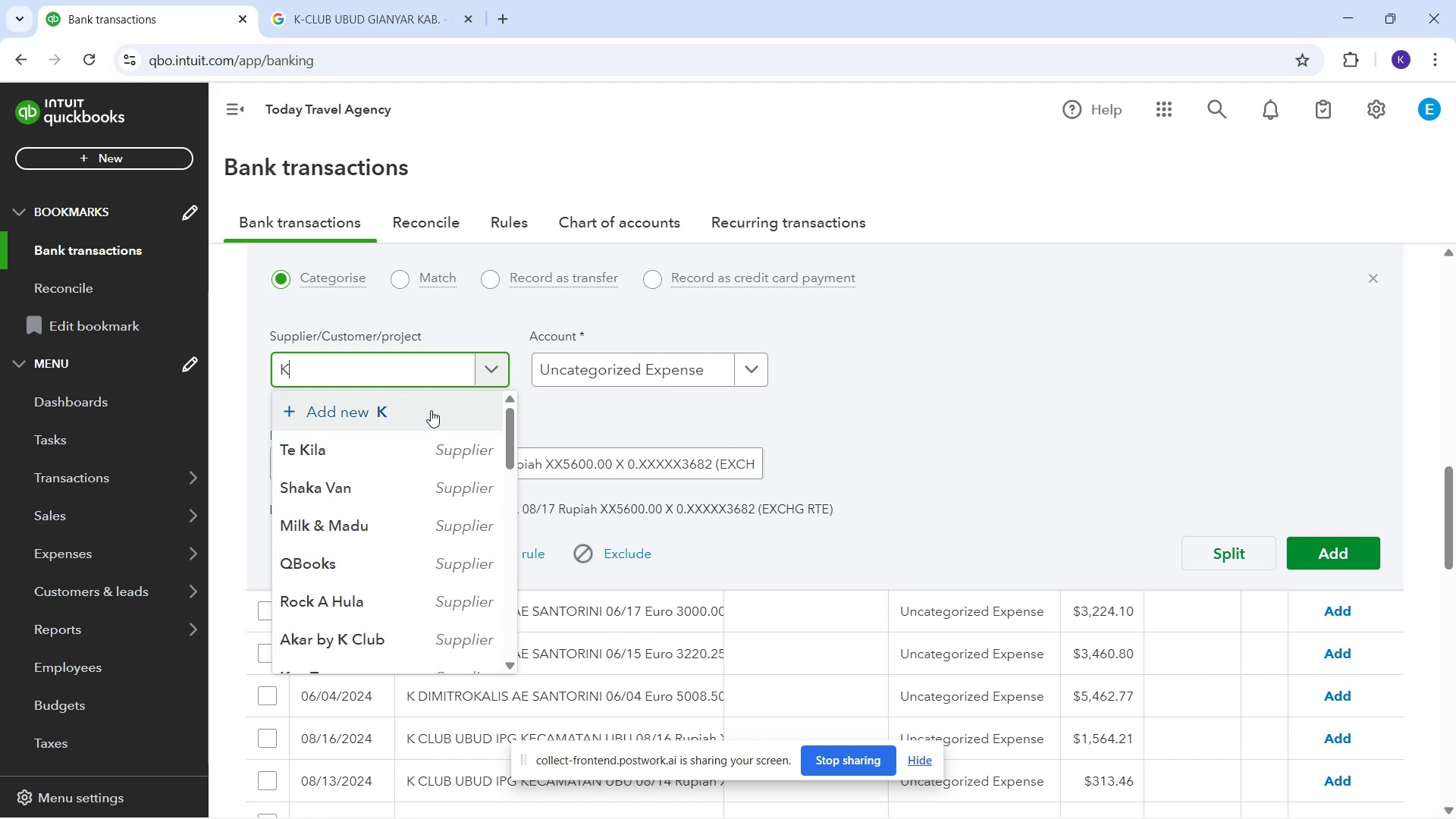 
key(Space)
 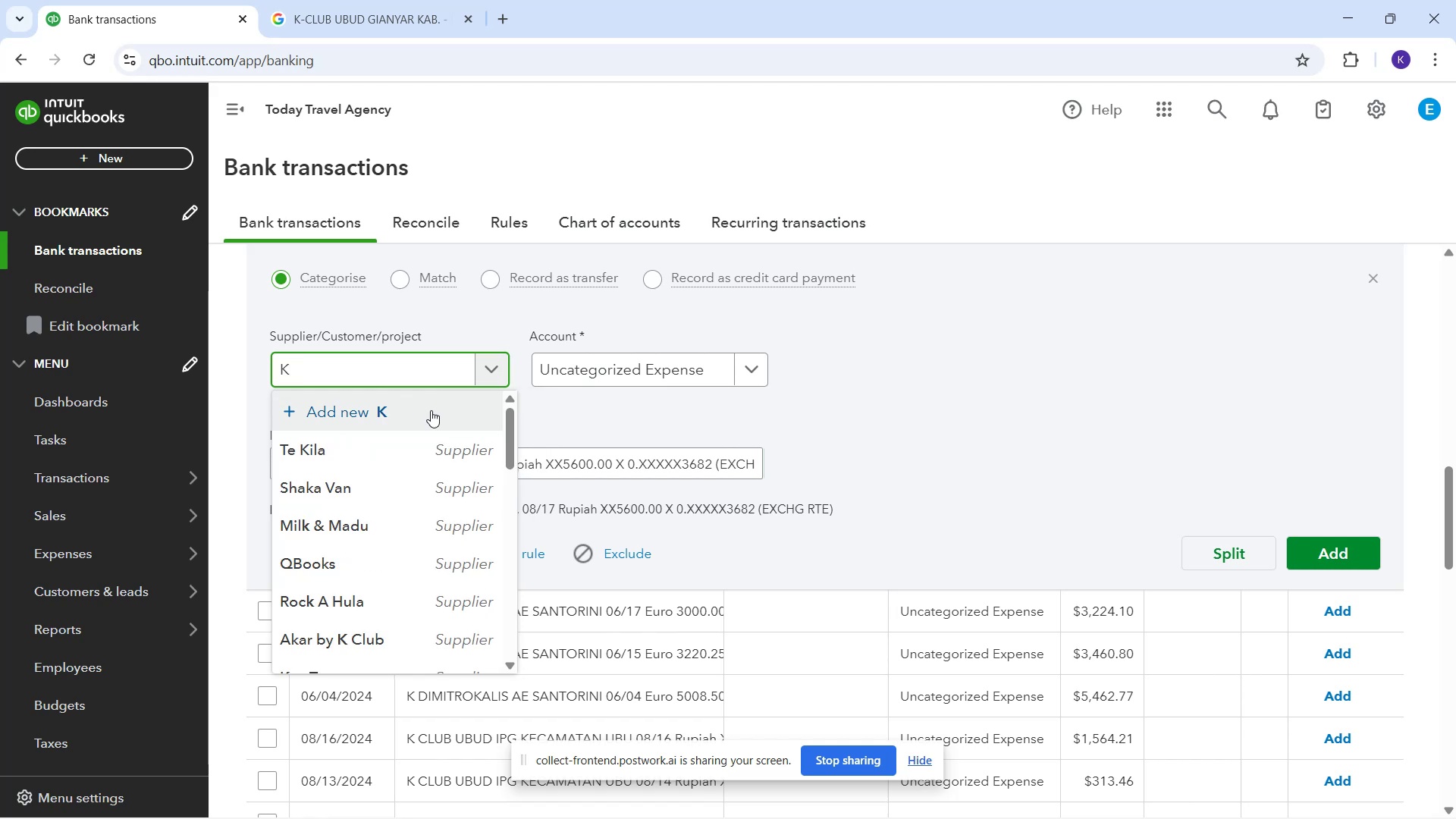 
scroll: coordinate [370, 353], scroll_direction: up, amount: 1.0
 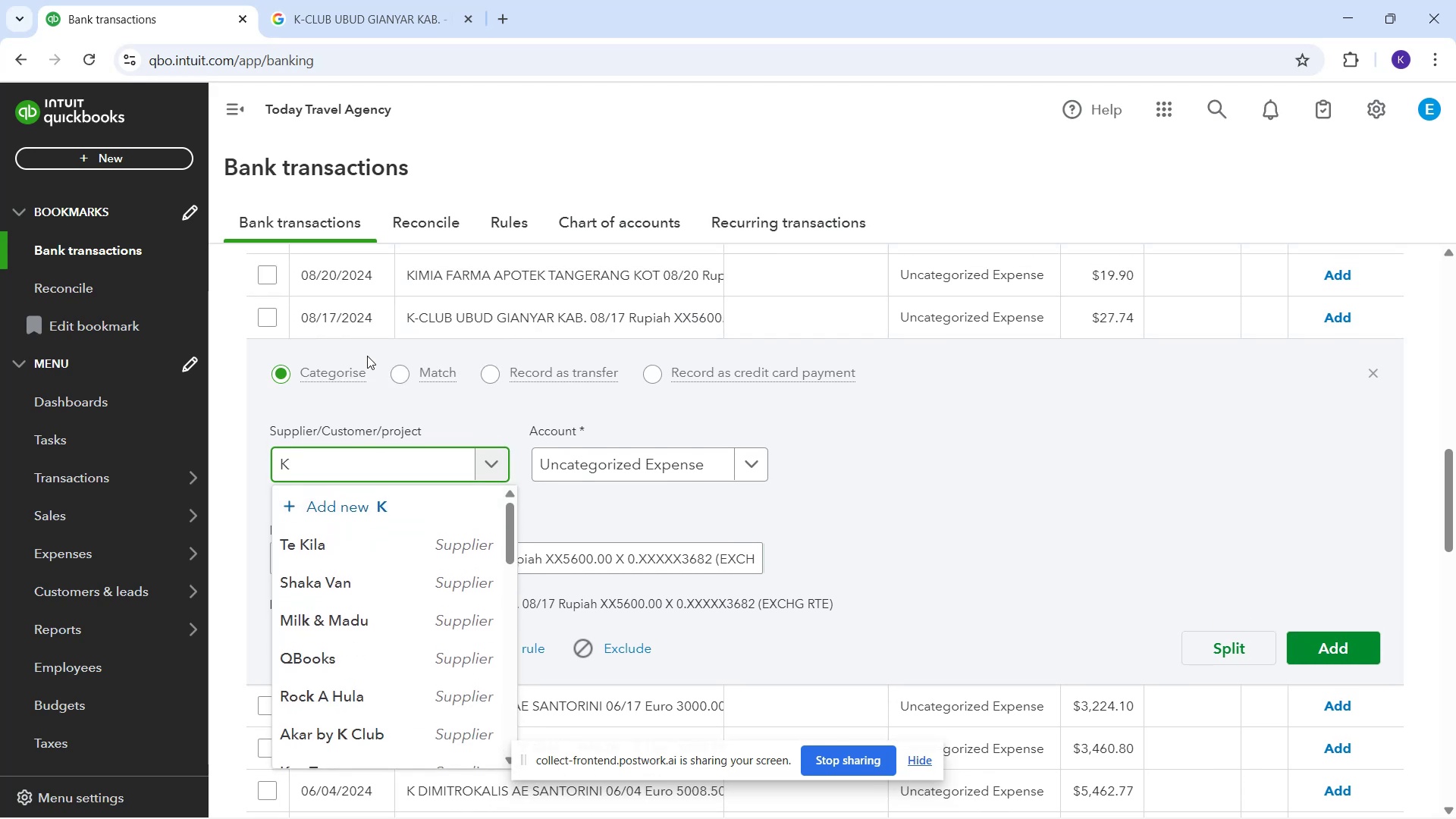 
type(Club)
 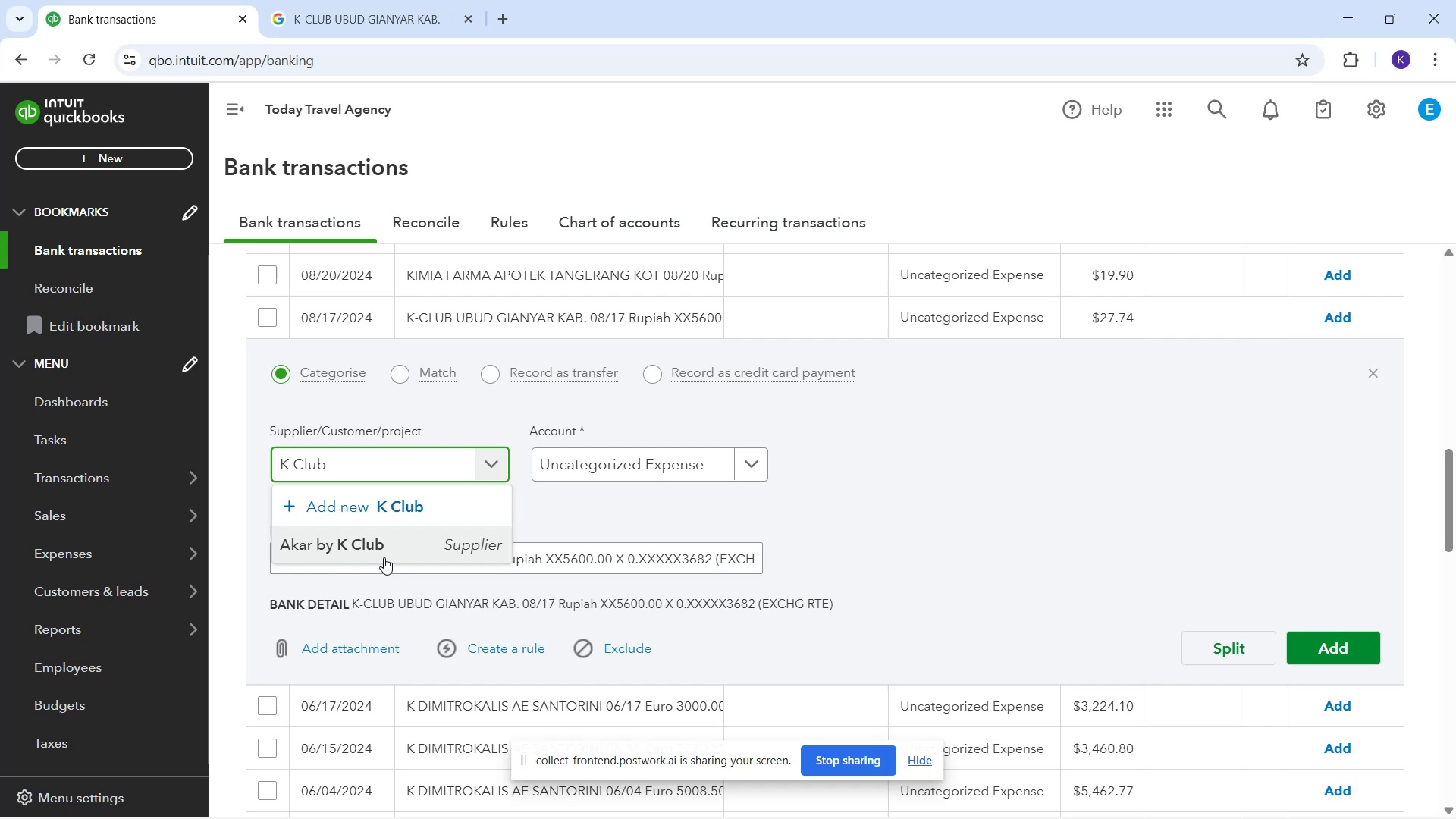 
wait(9.87)
 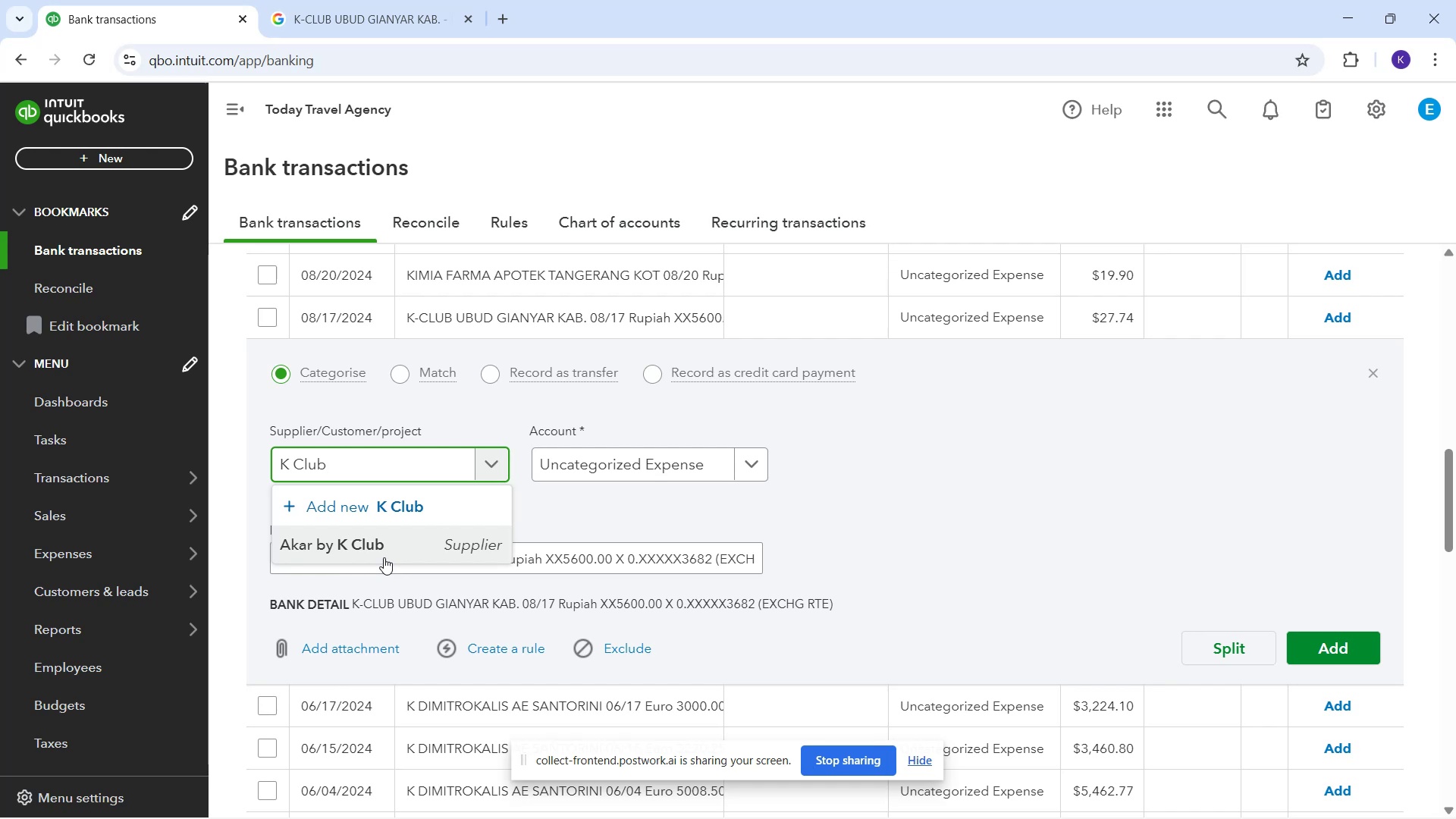 
key(Space)
 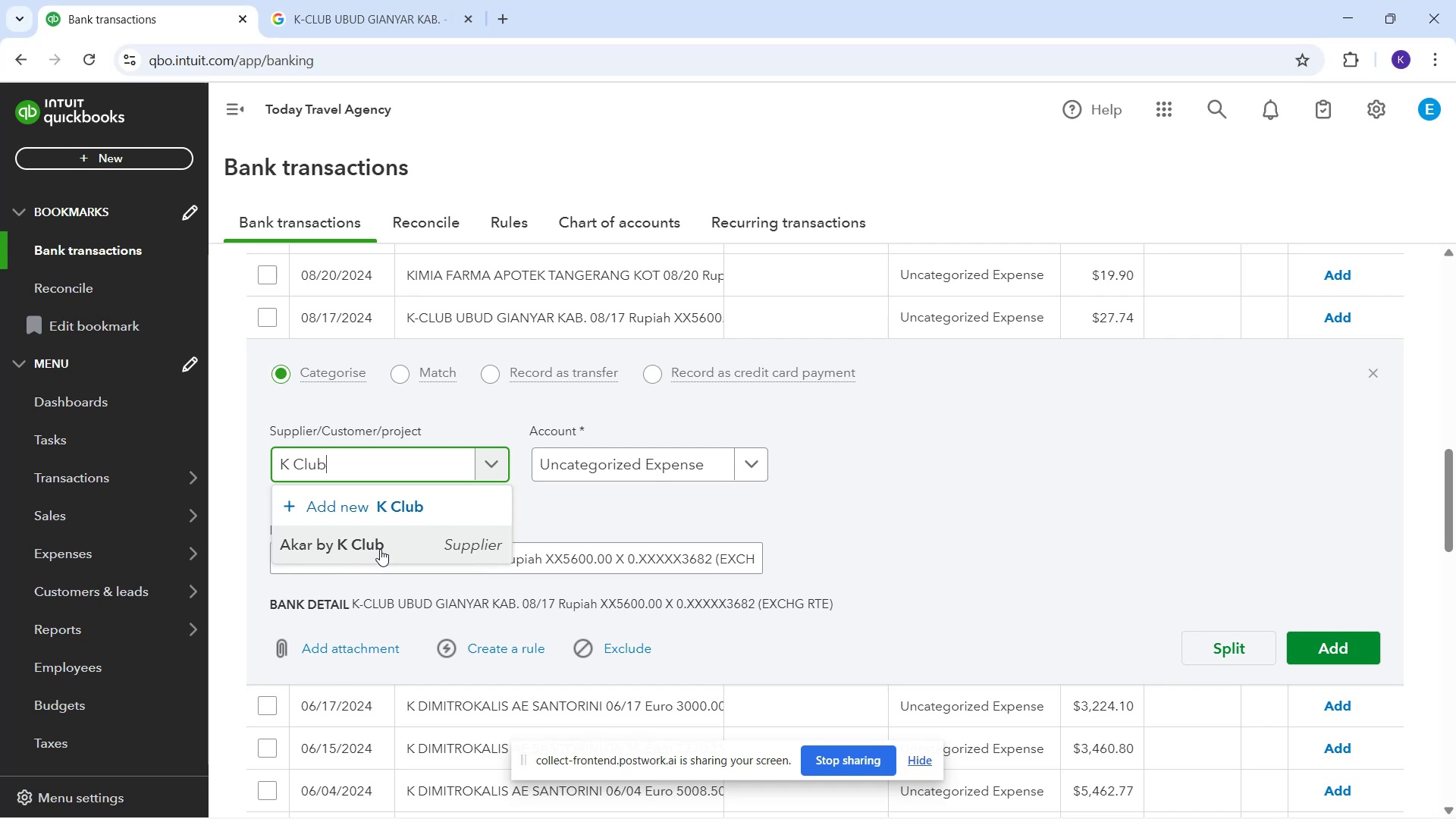 
key(Space)
 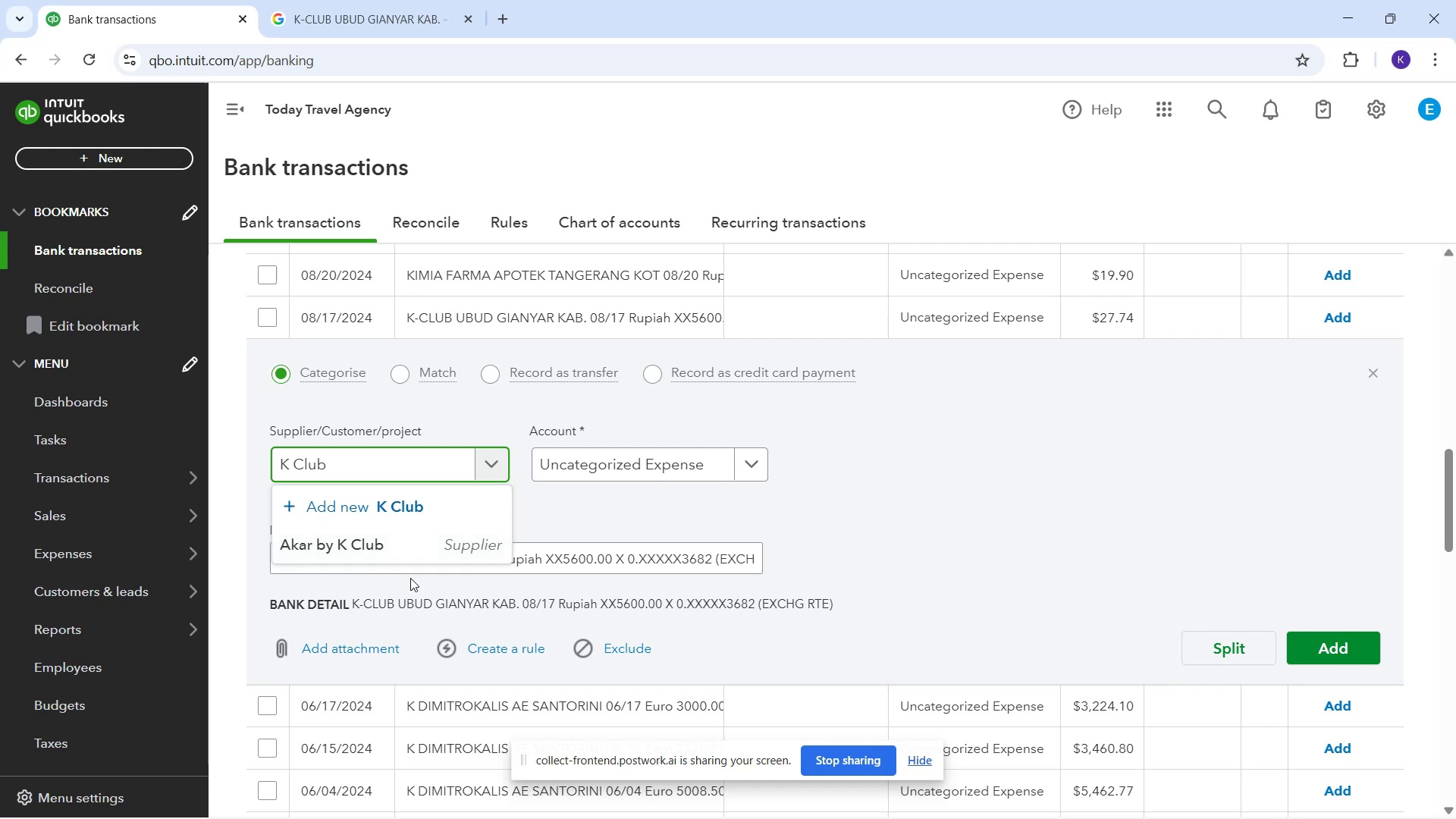 
type(Ubud)
 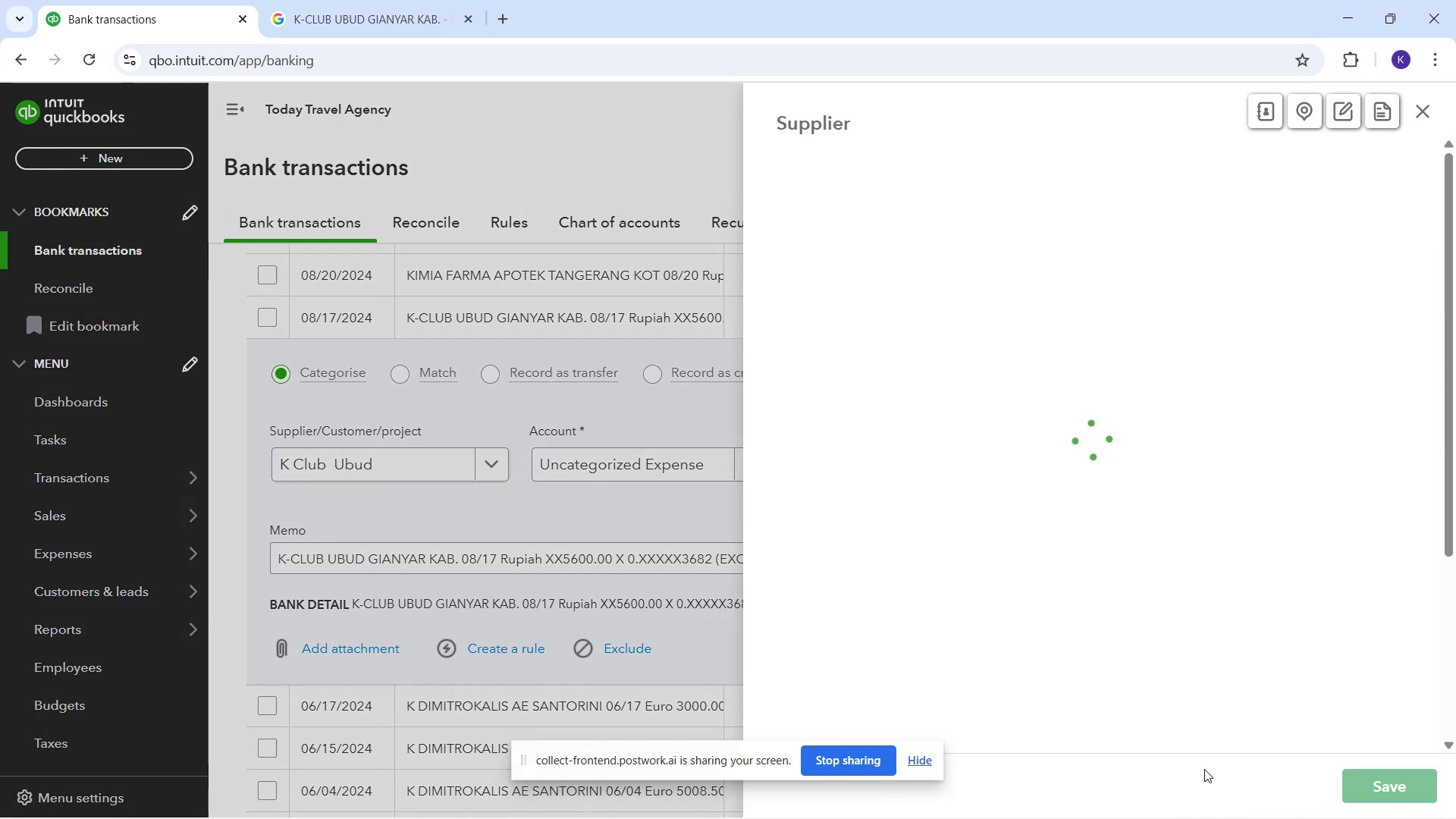 
left_click([1341, 795])
 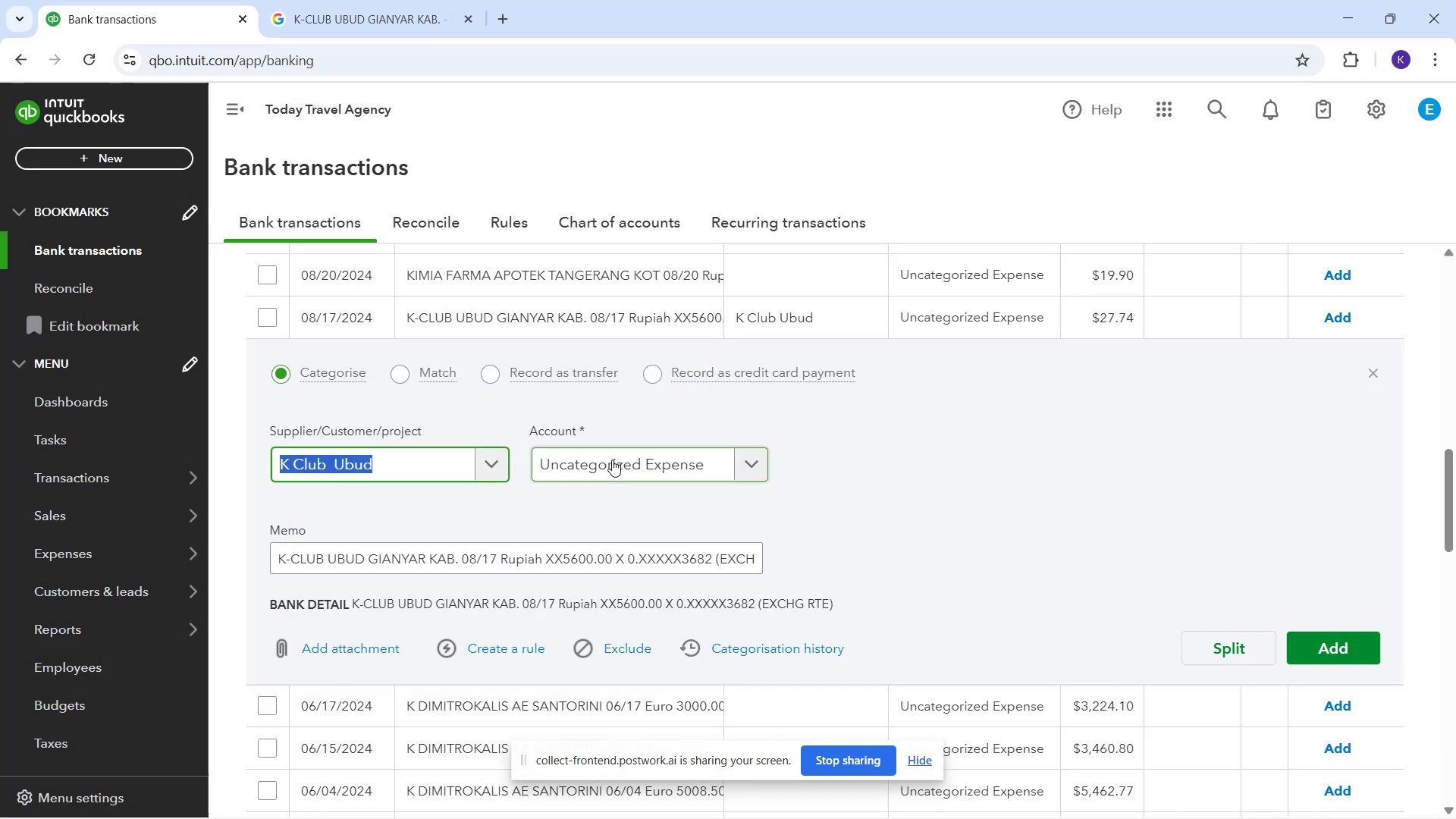 
left_click([612, 460])
 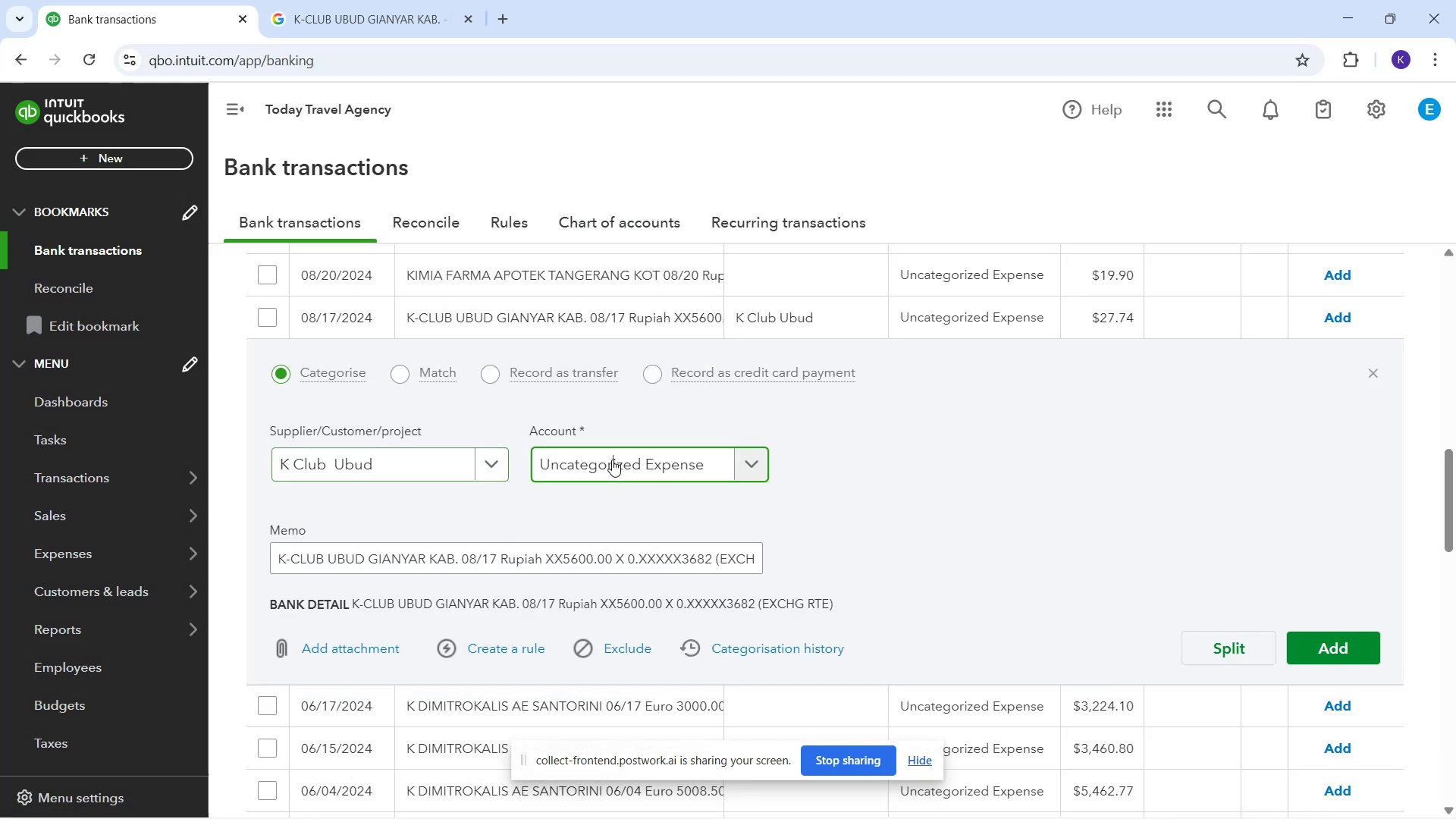 
type(tr)
 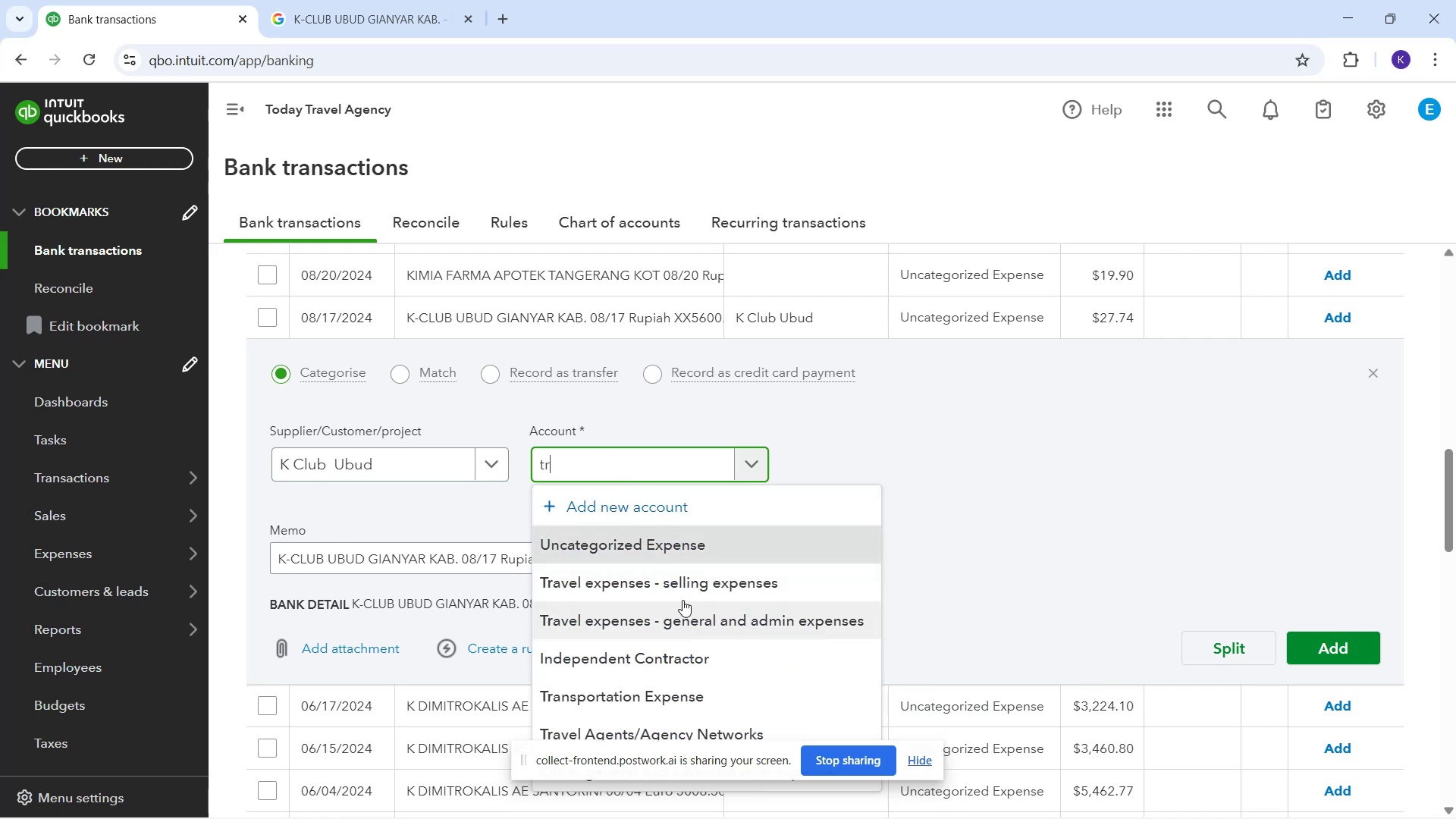 
left_click([690, 615])
 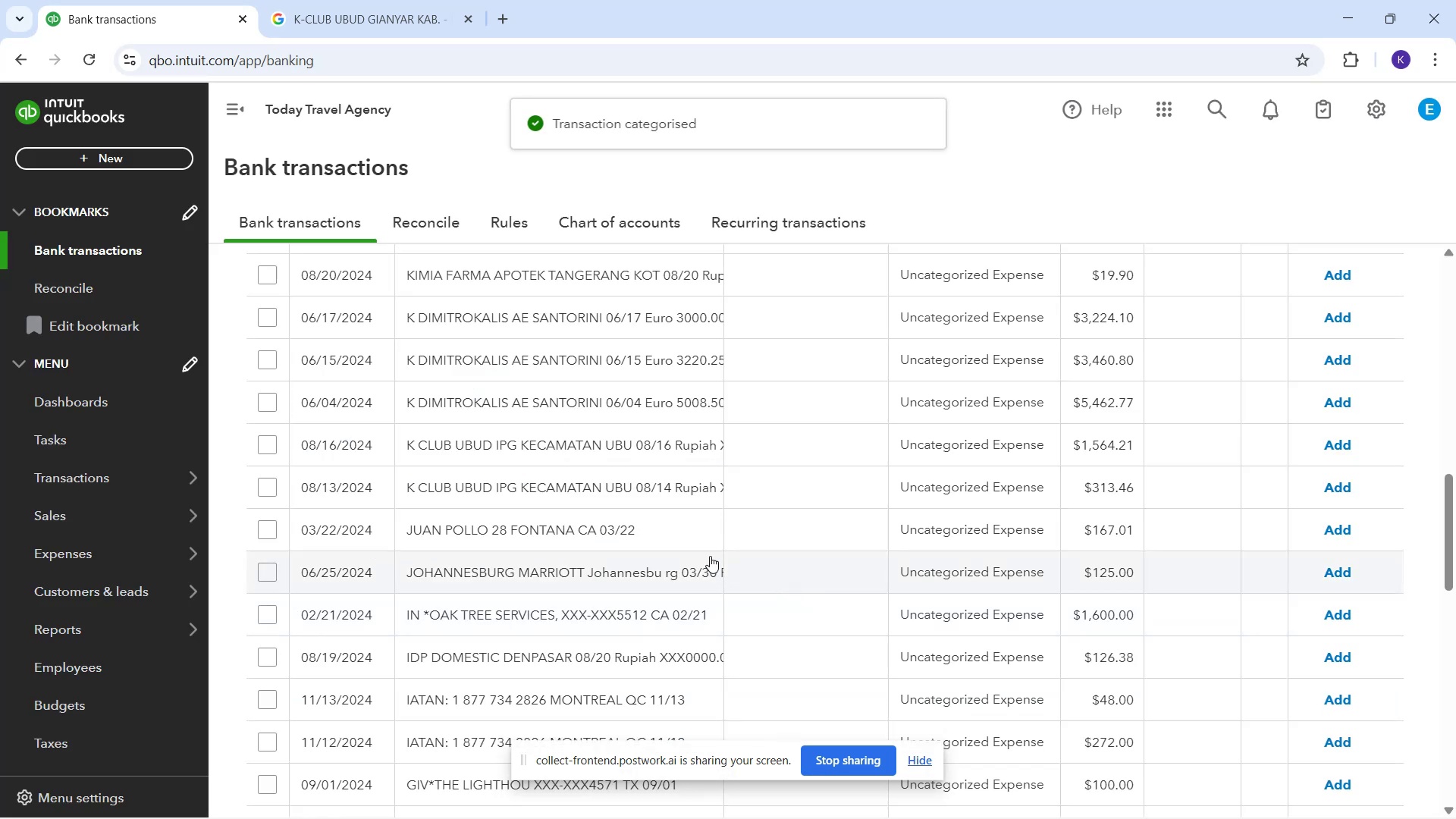 
left_click([537, 452])
 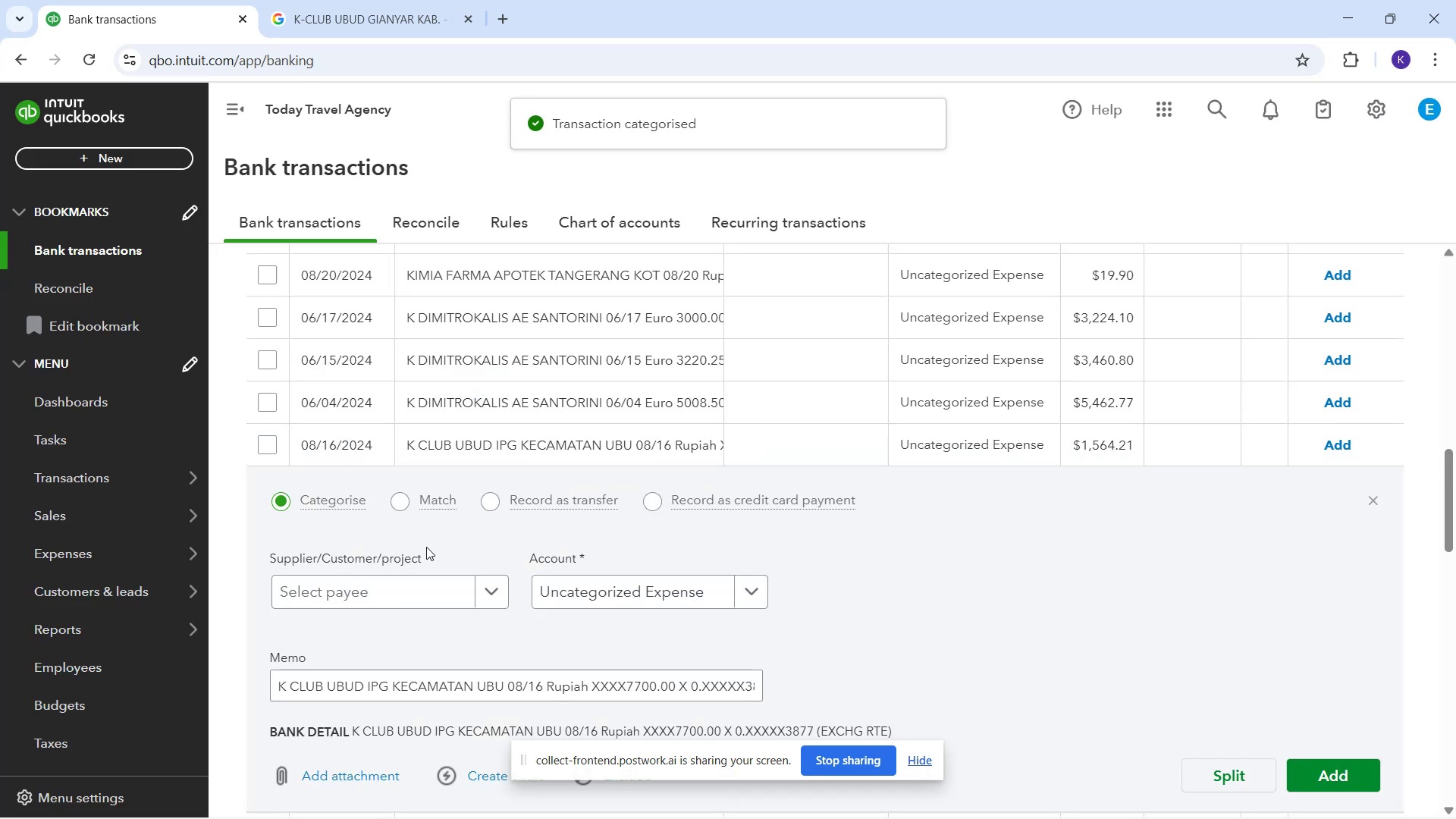 
left_click([417, 584])
 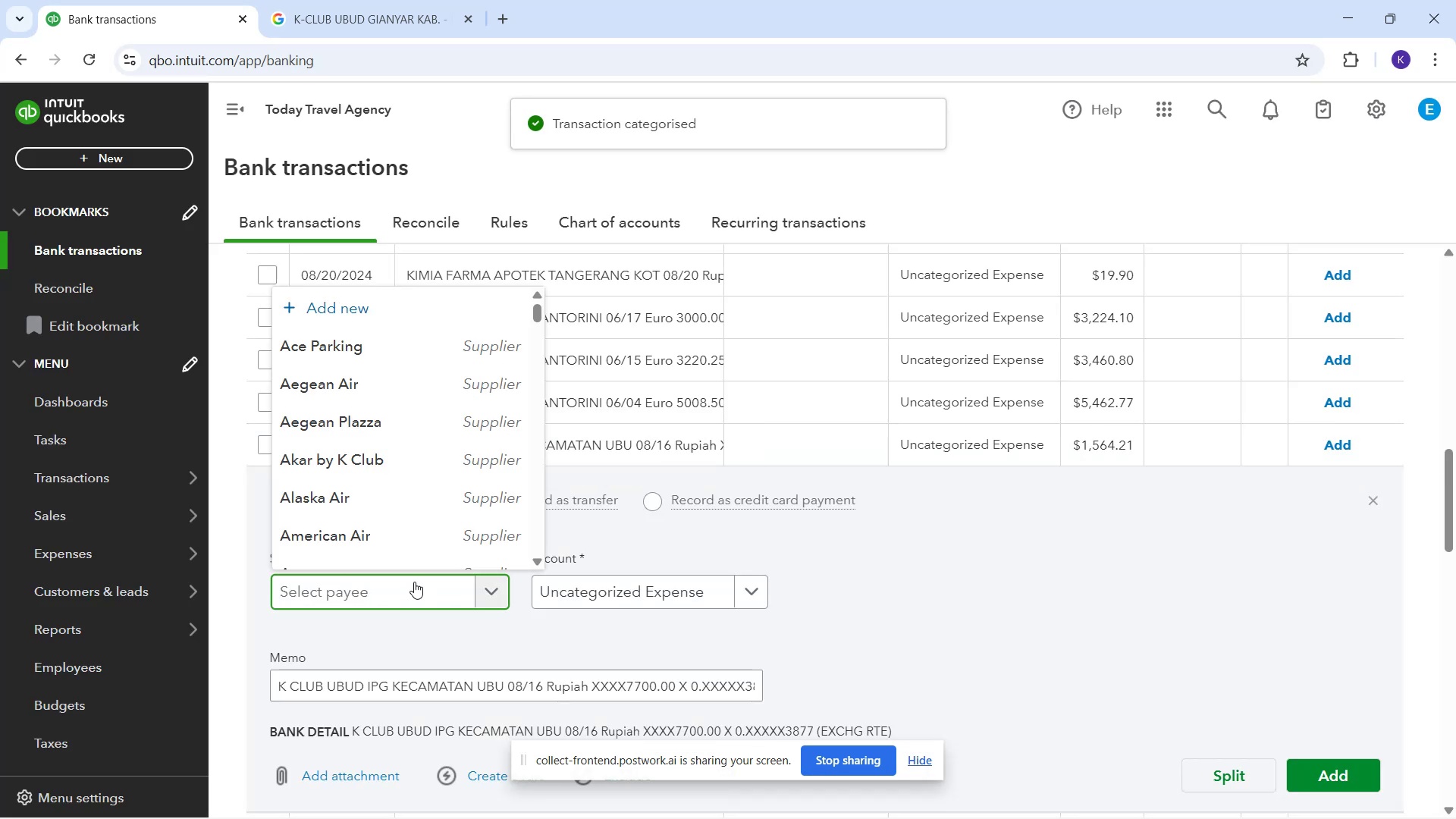 
type(k clu)
 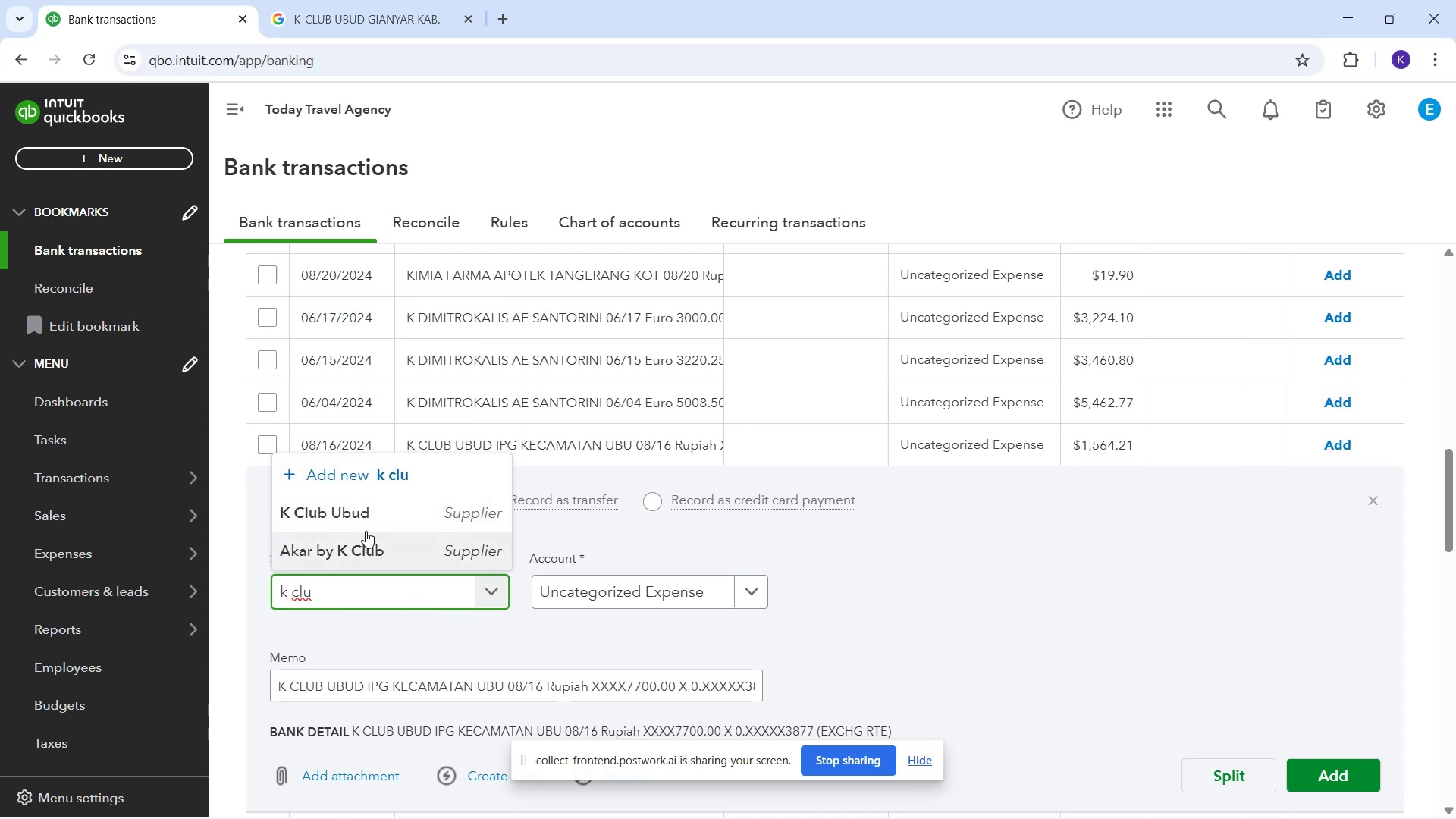 
left_click([359, 517])
 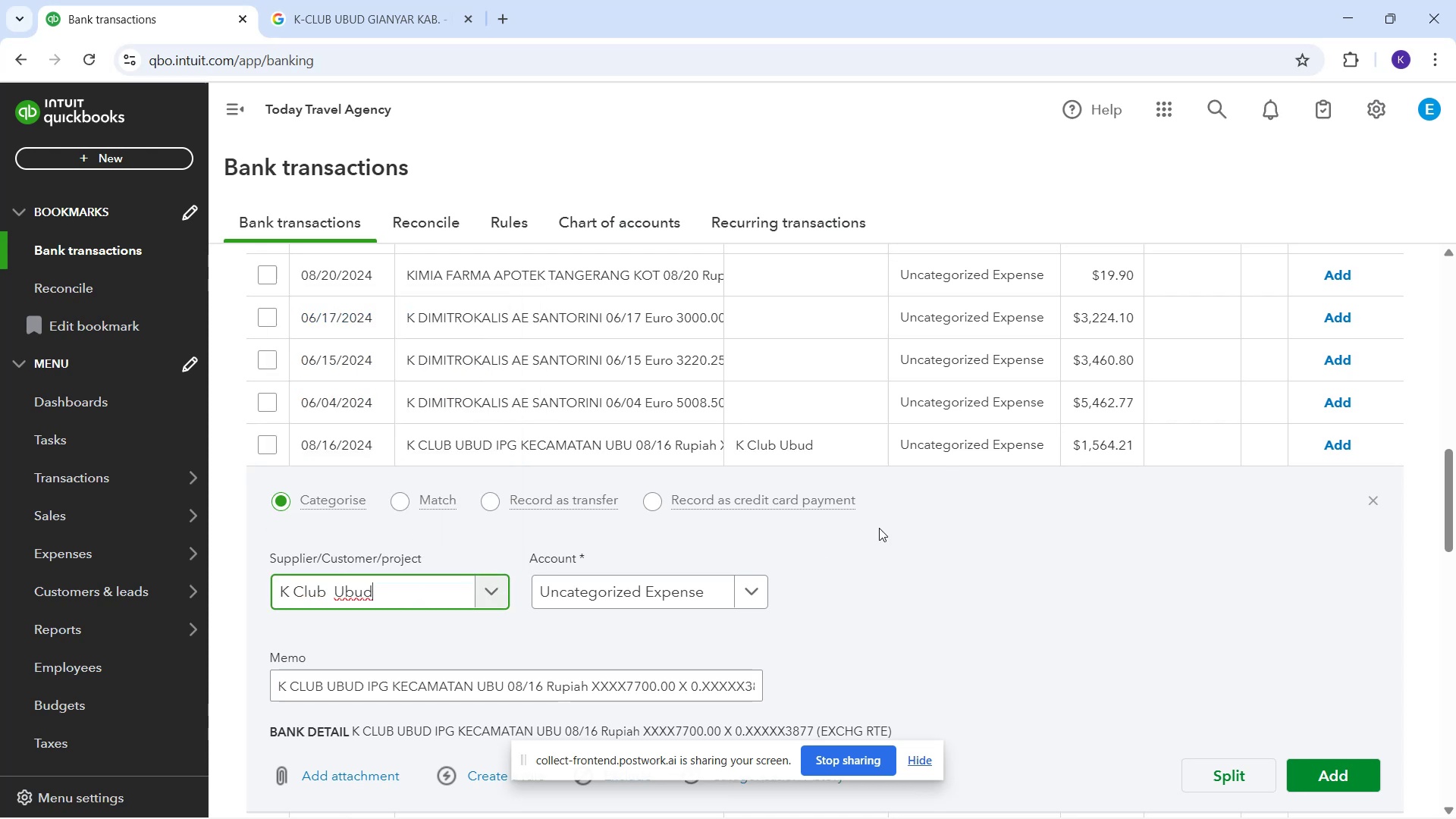 
left_click([688, 582])
 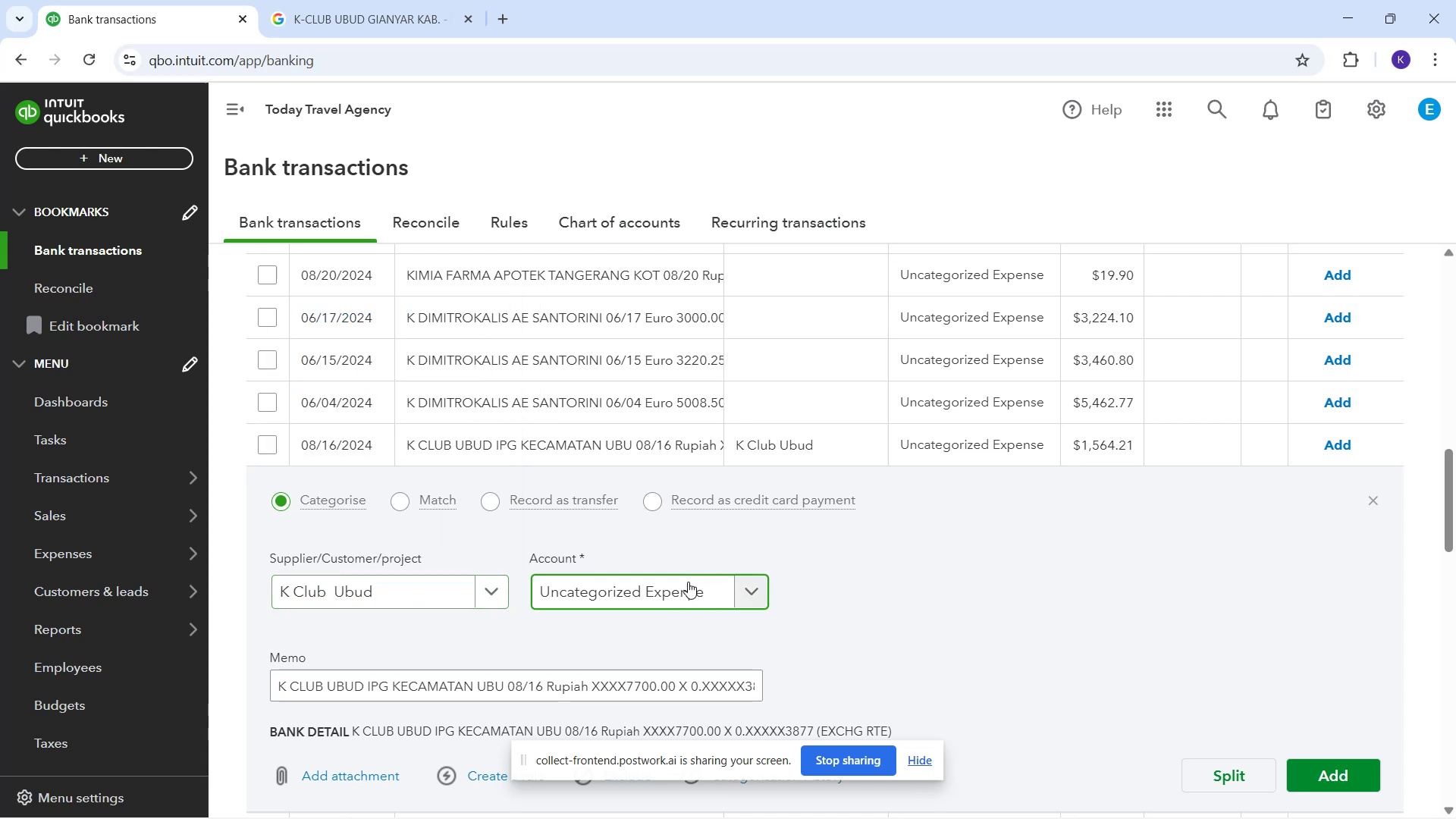 
type(tra)
 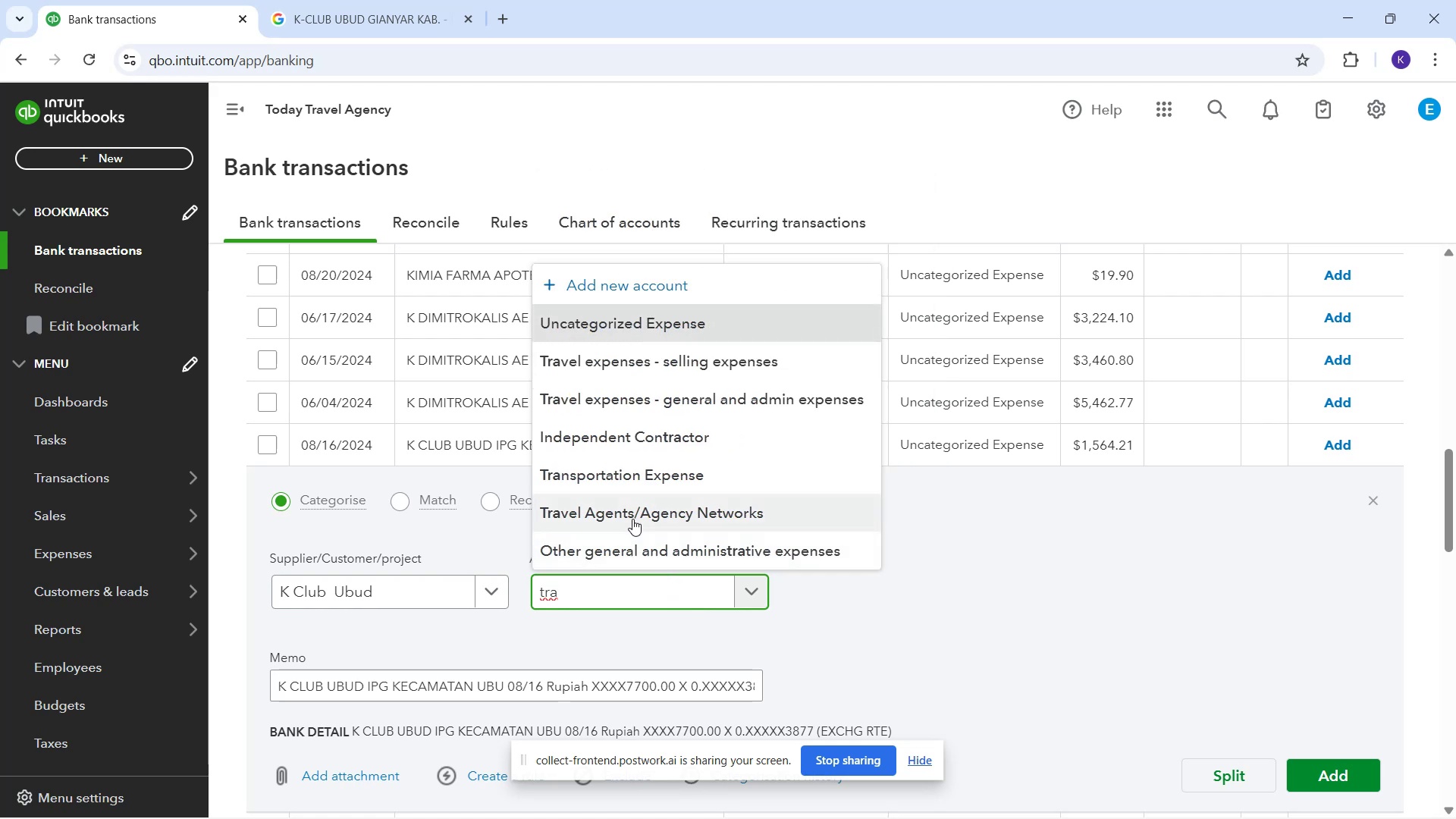 
left_click([632, 519])
 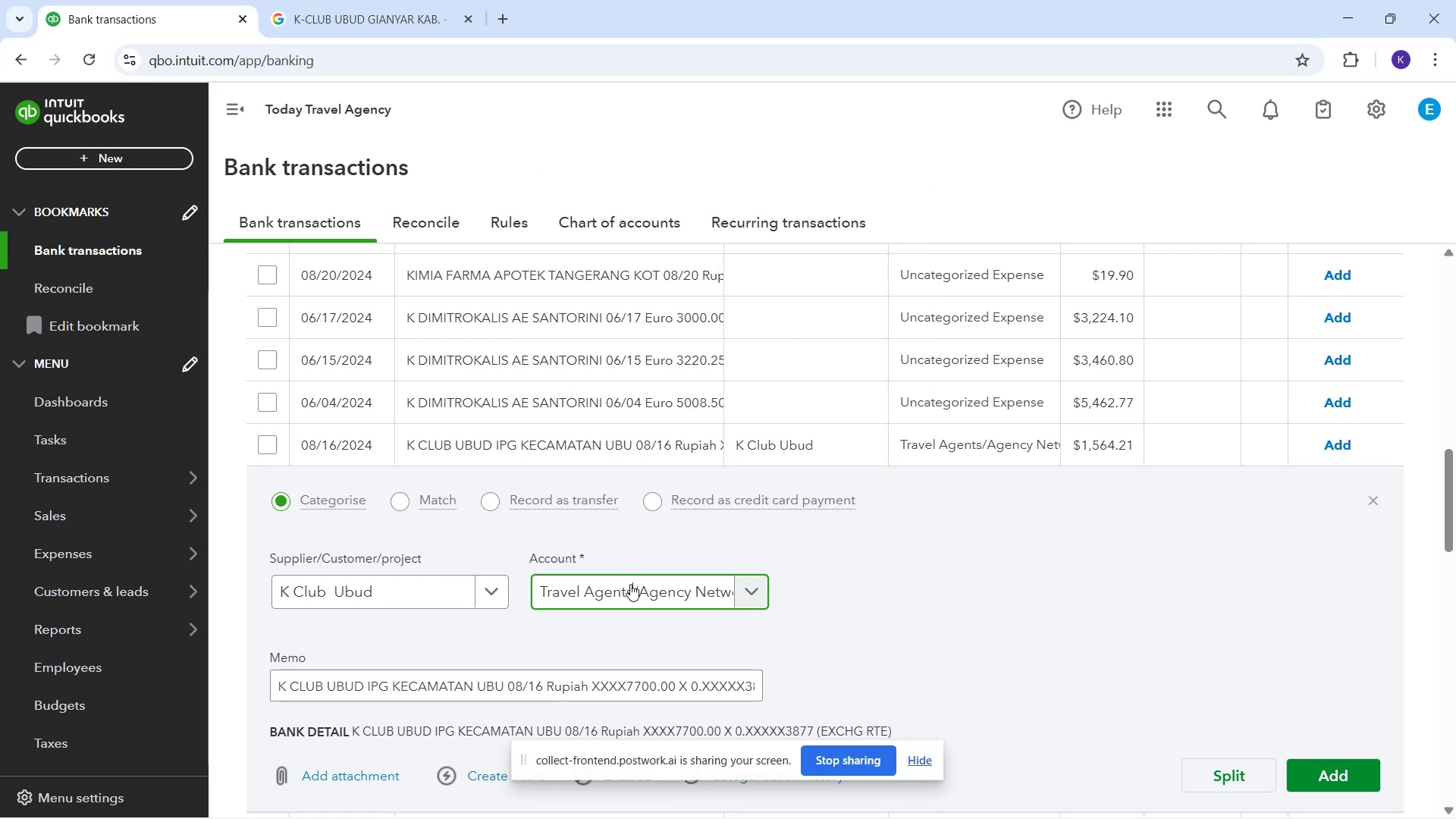 
type(tra)
 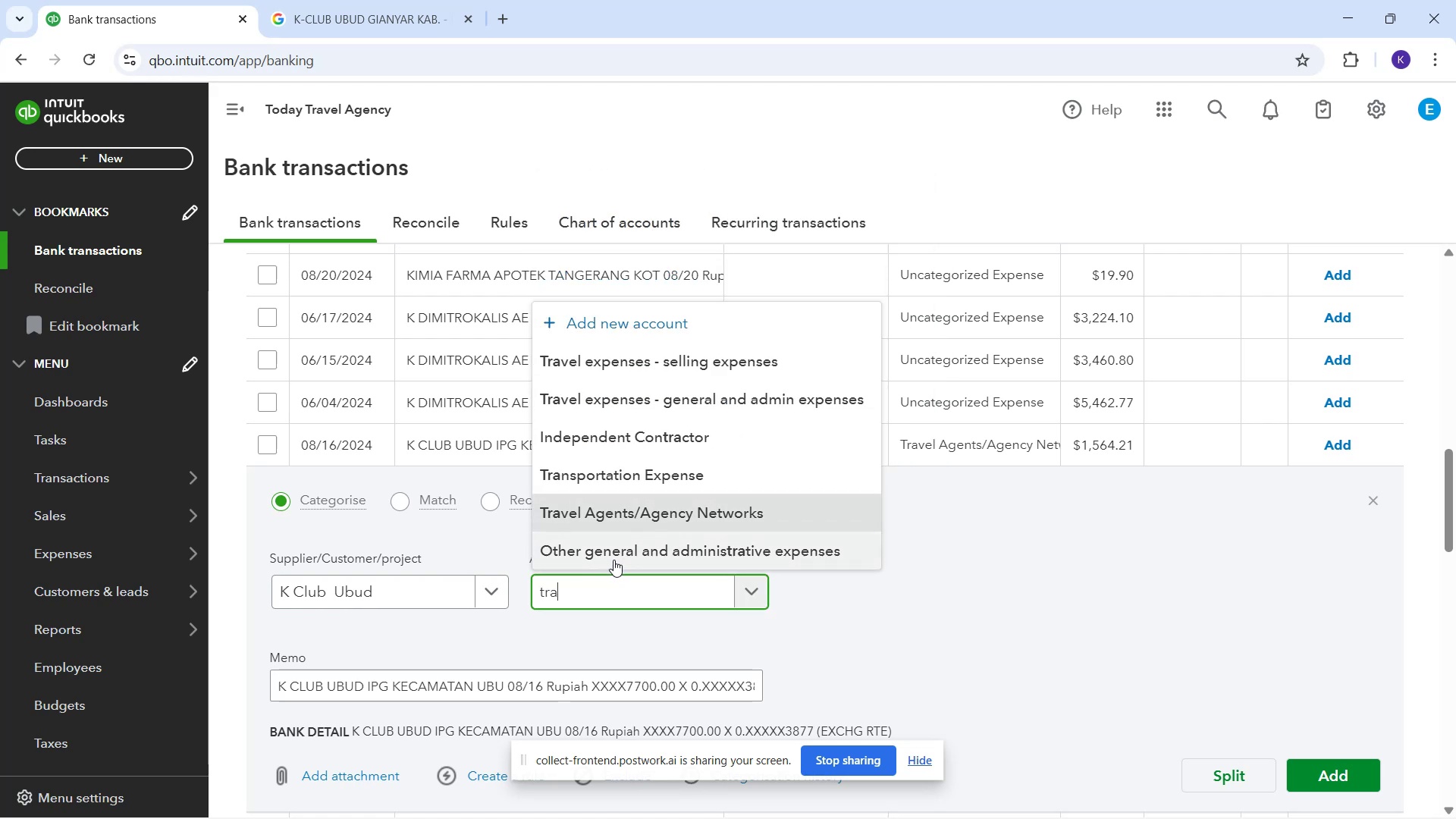 
left_click([613, 560])
 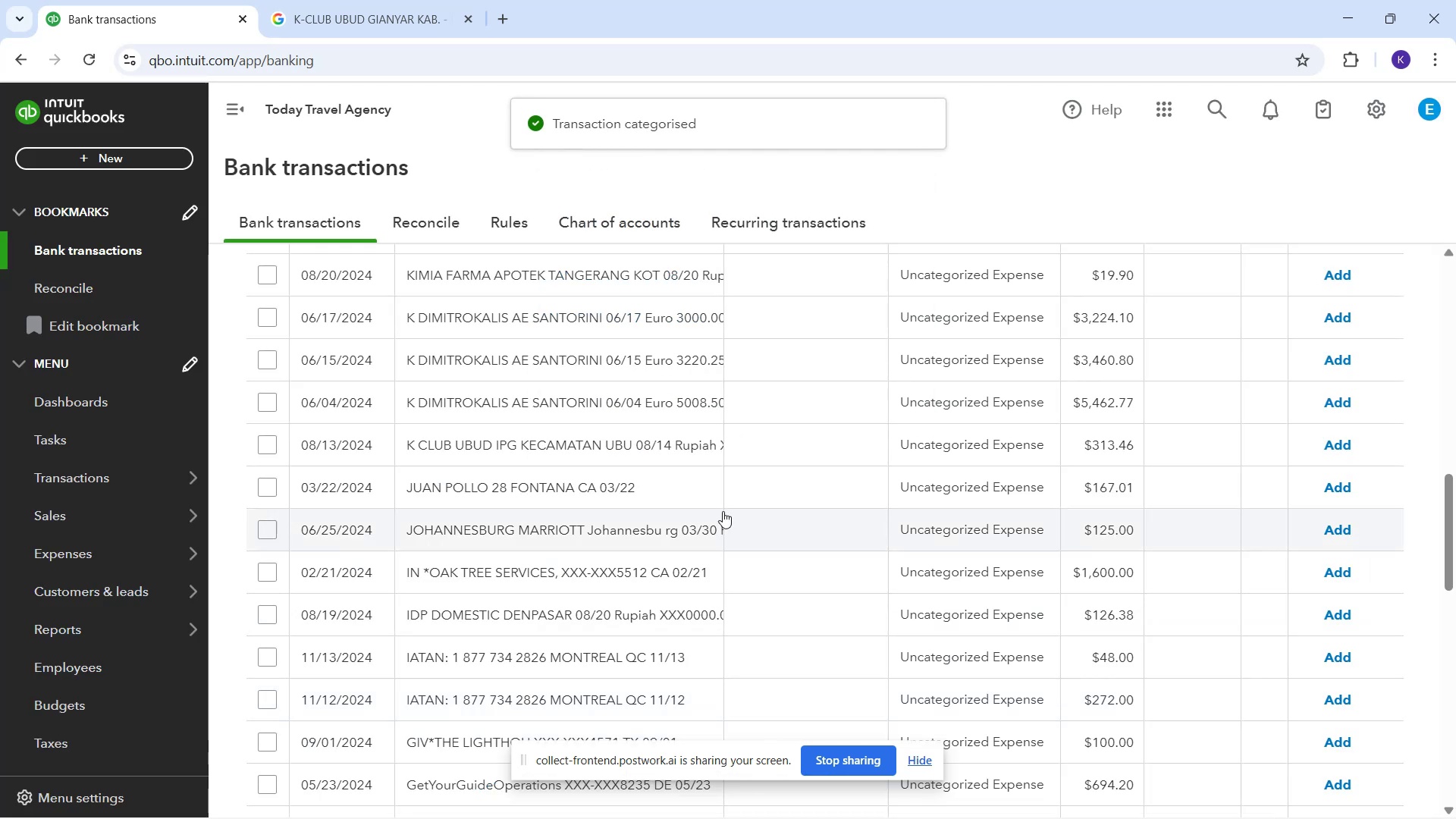 
wait(6.05)
 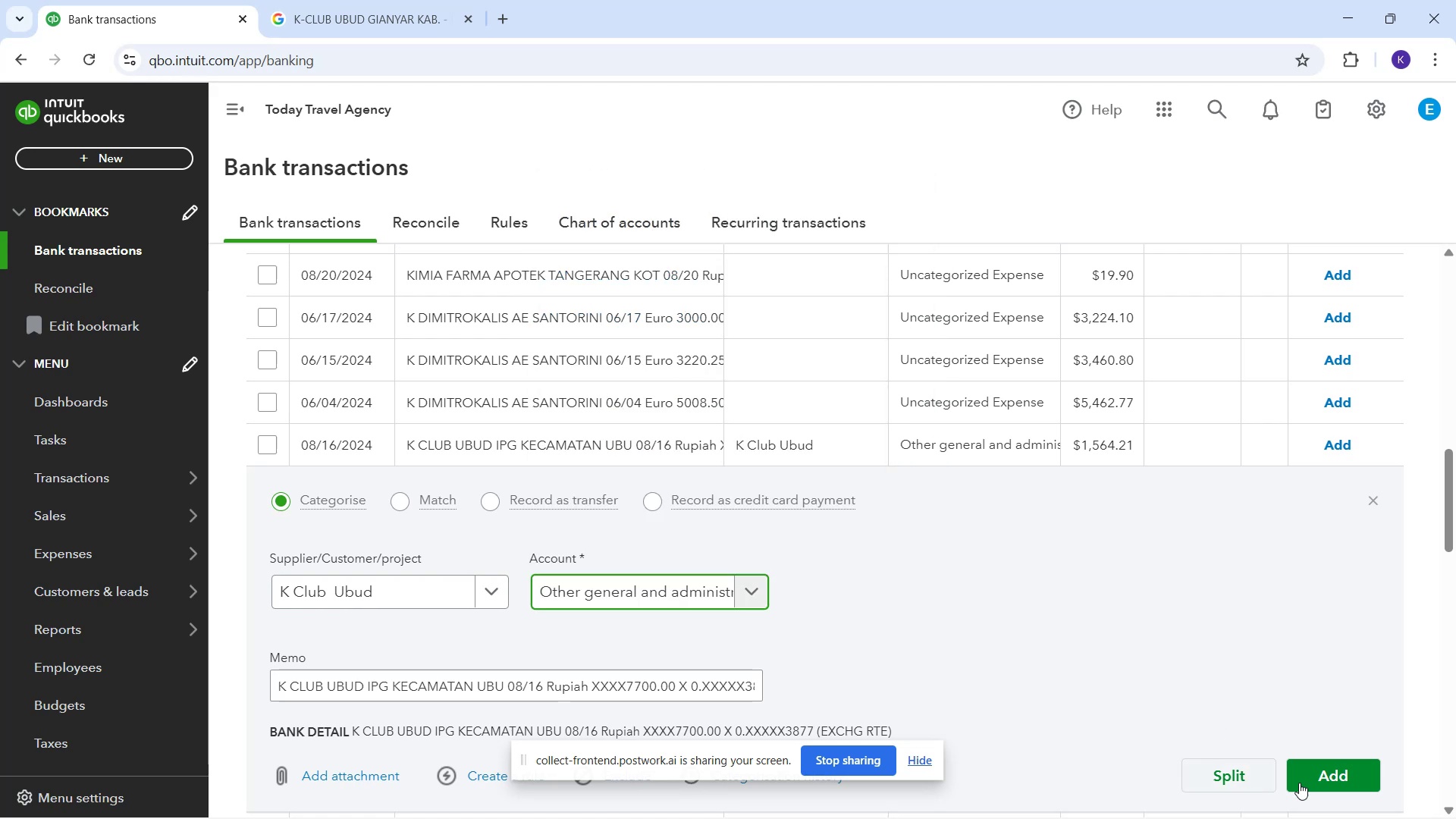 
left_click([510, 456])
 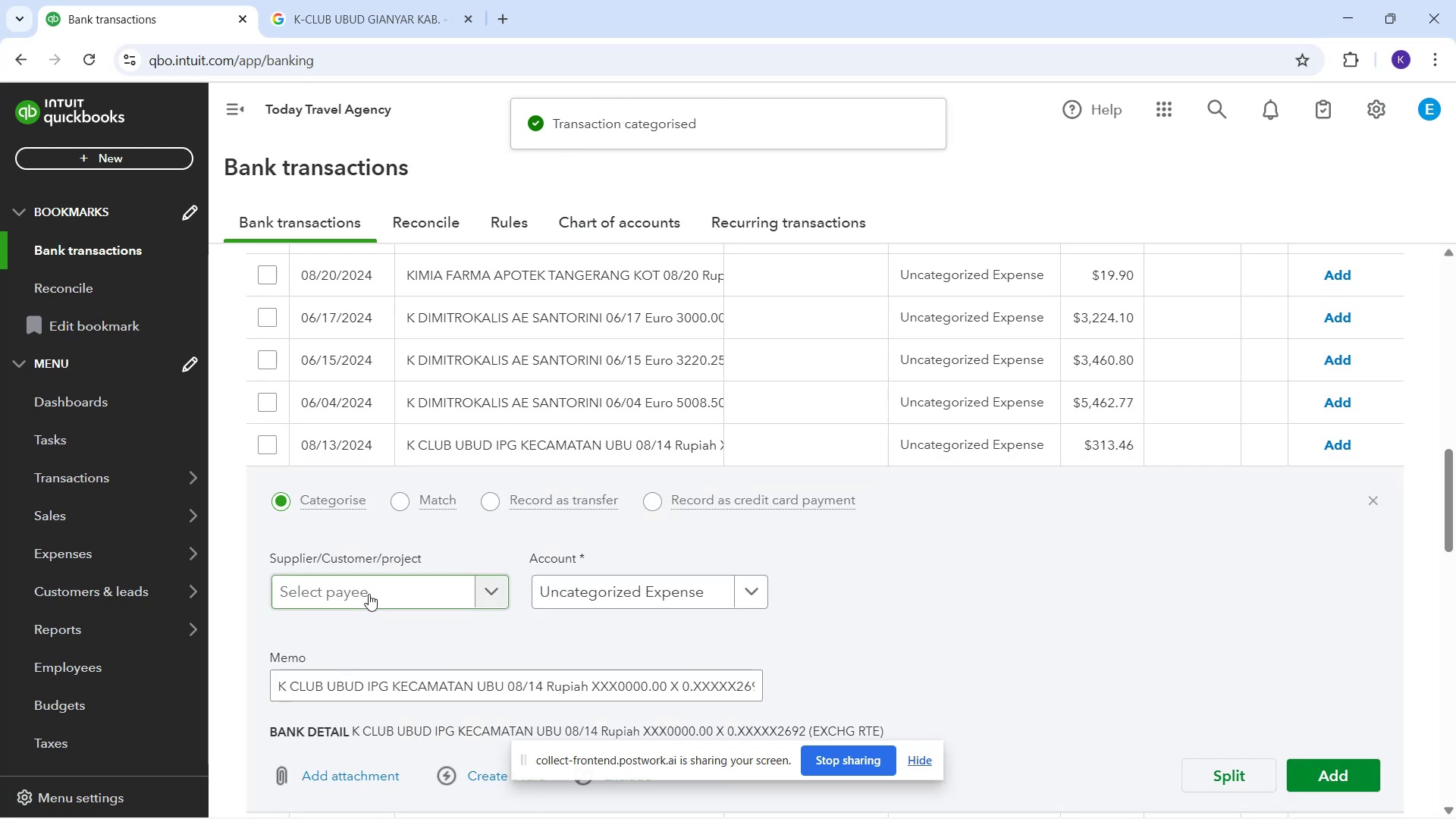 
left_click([369, 596])
 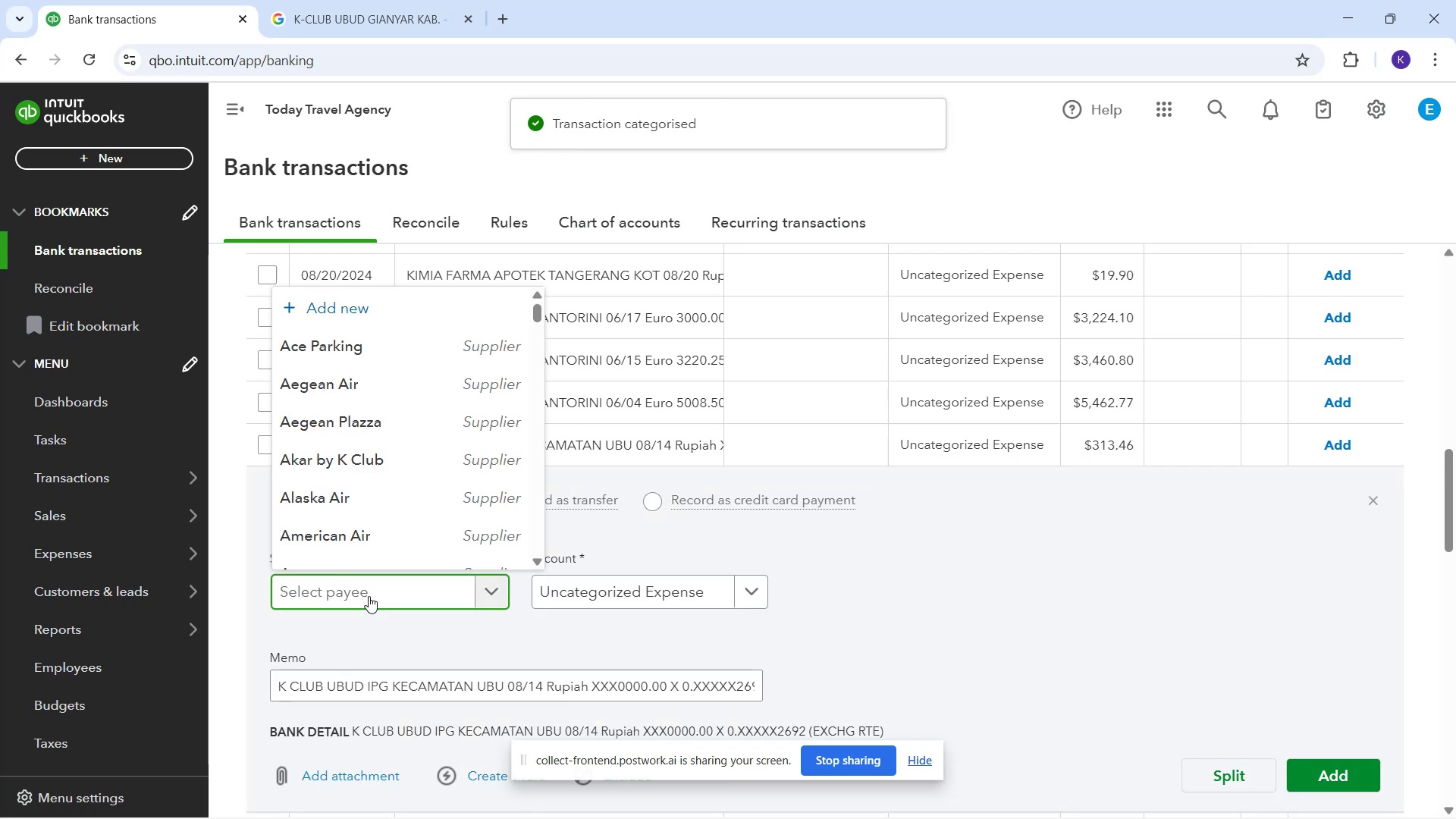 
type(k cl)
 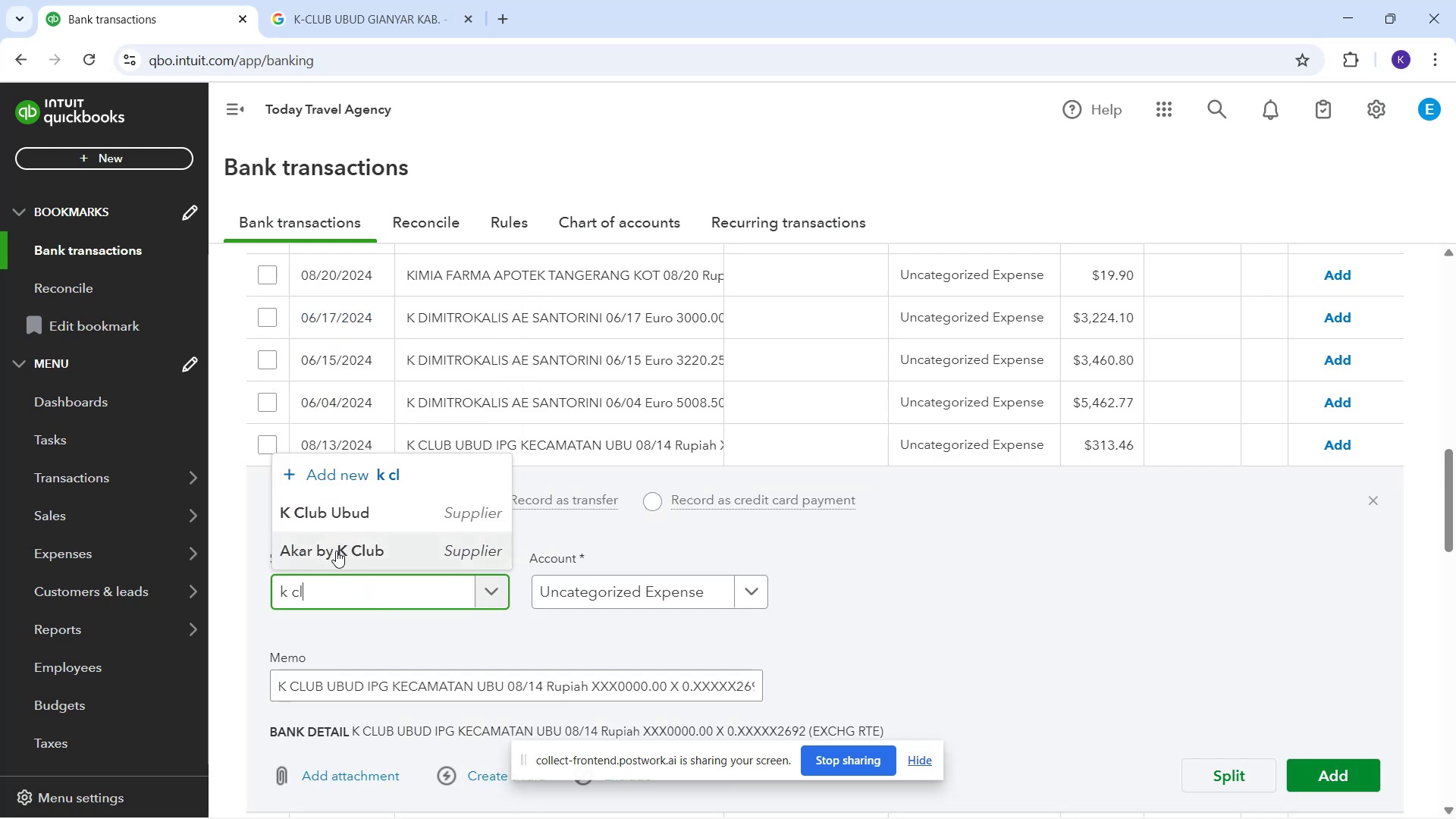 
left_click([331, 520])
 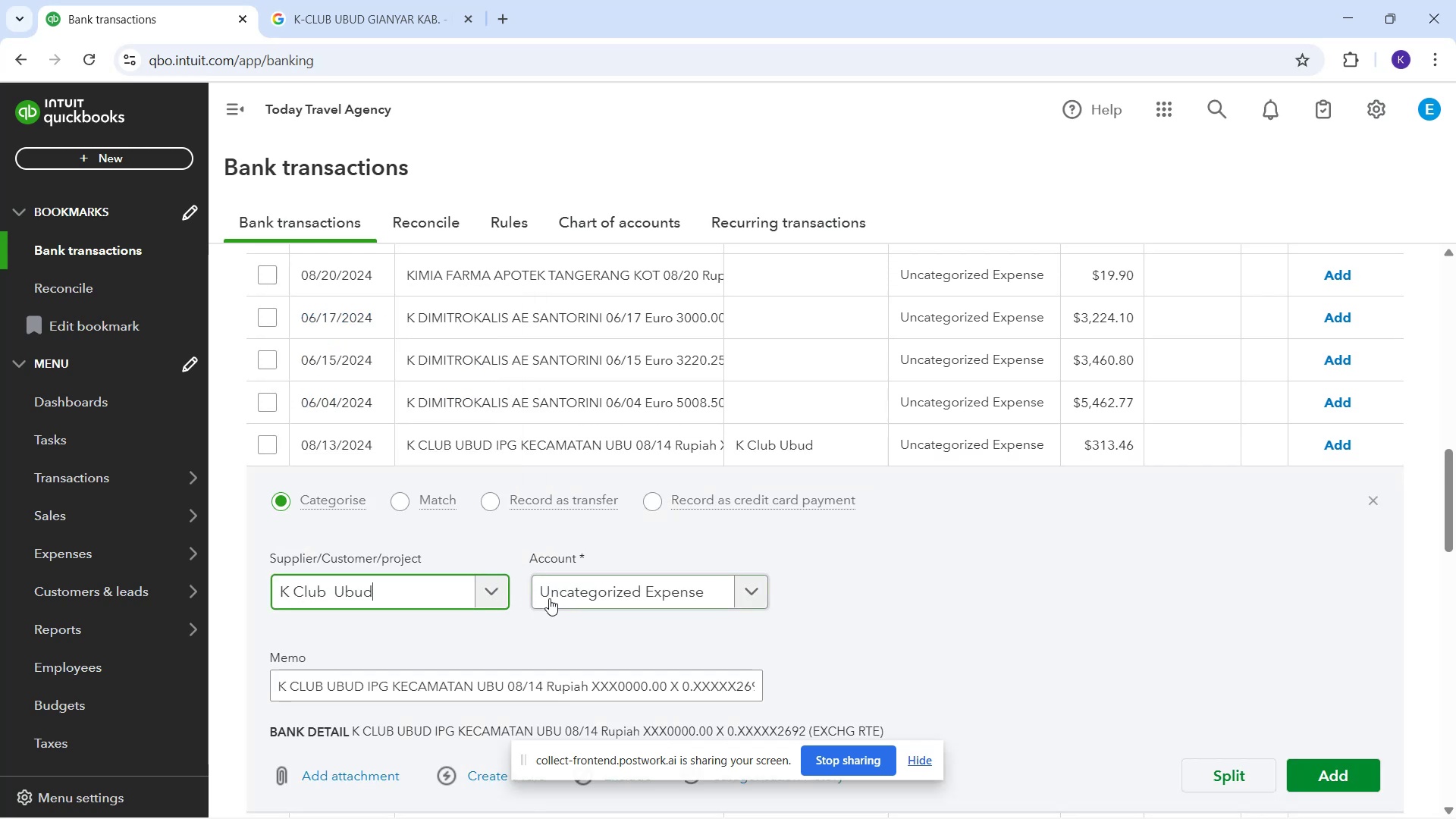 
left_click([549, 598])
 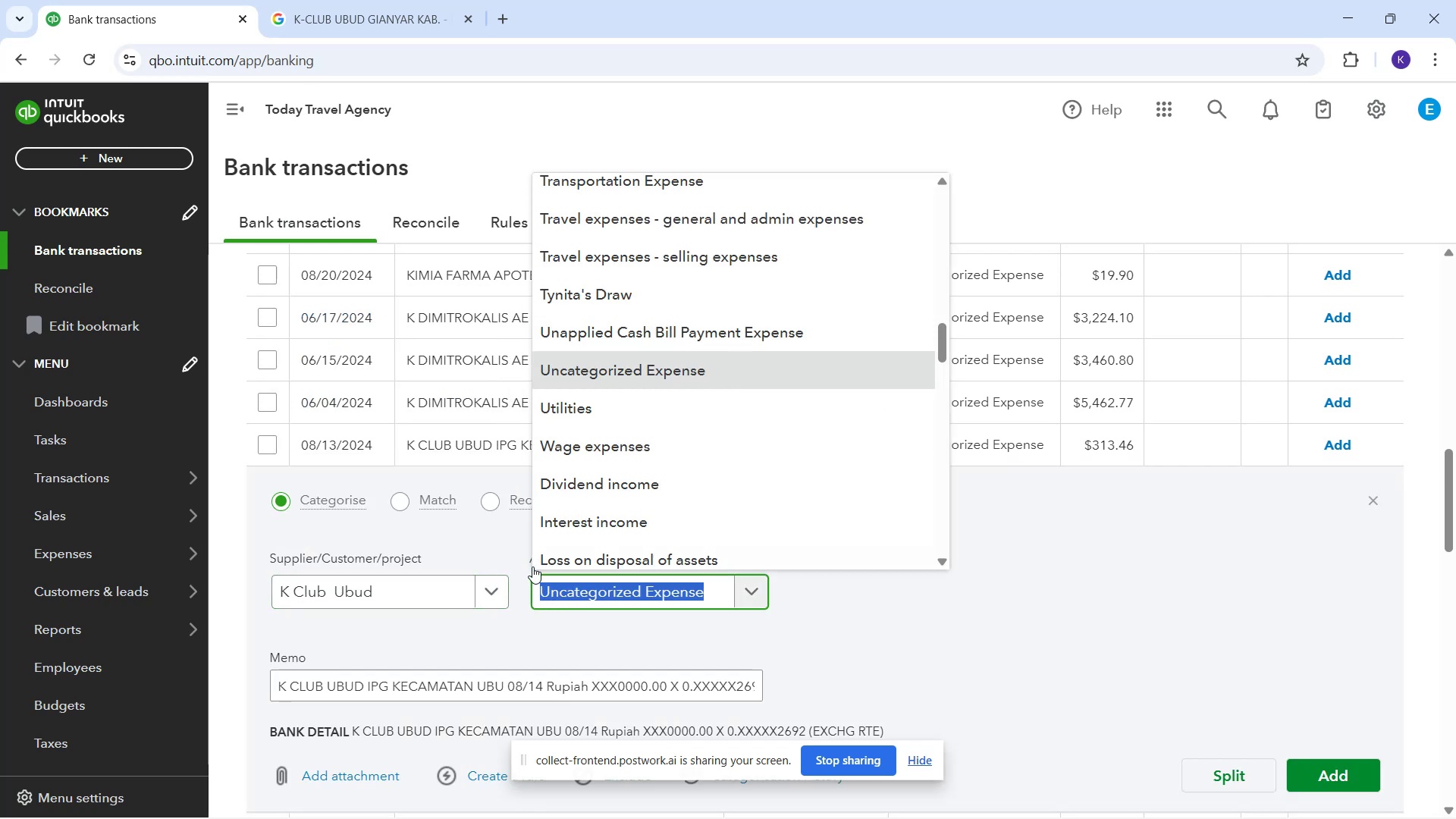 
type(tra)
 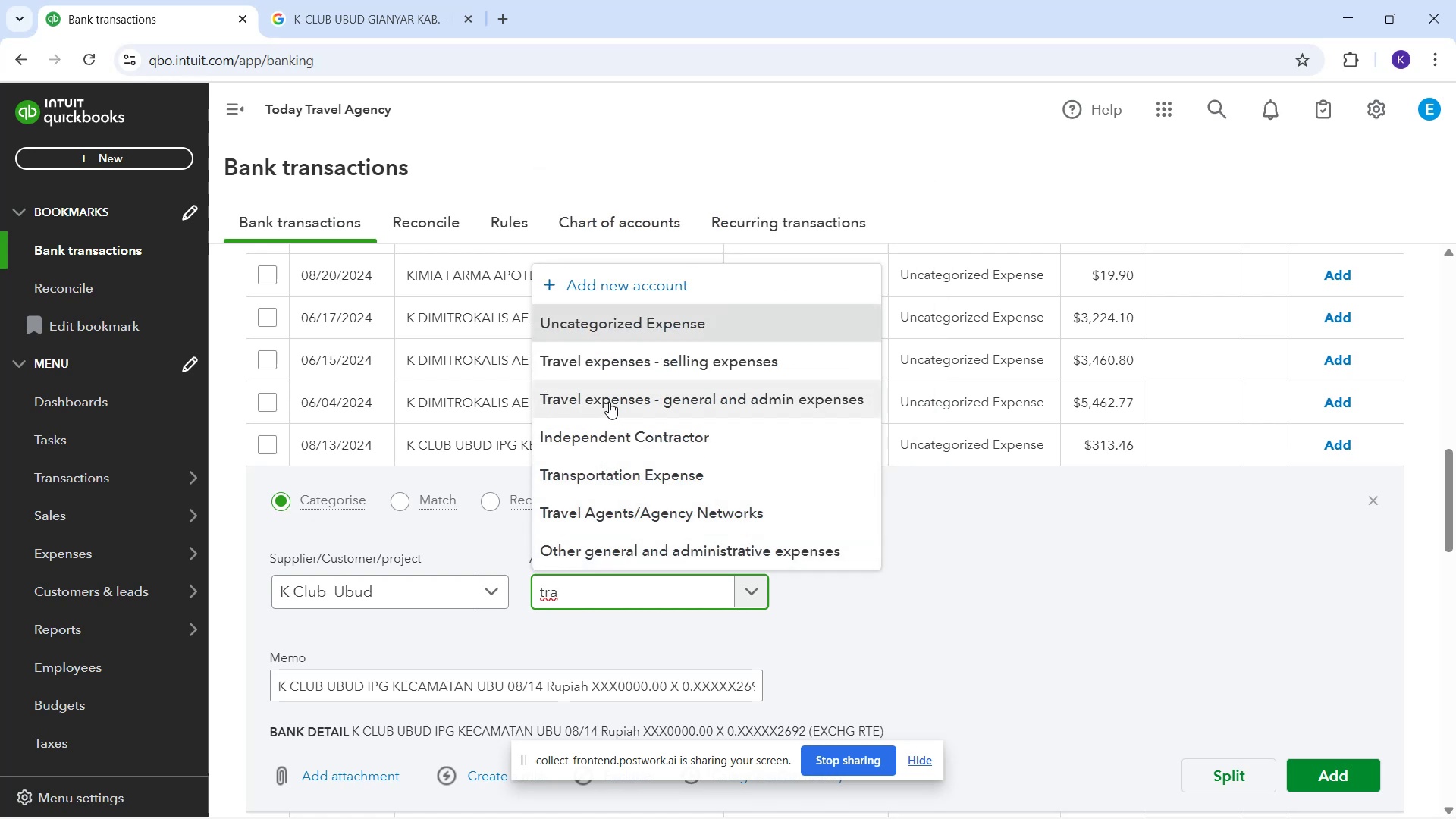 
left_click([606, 390])
 